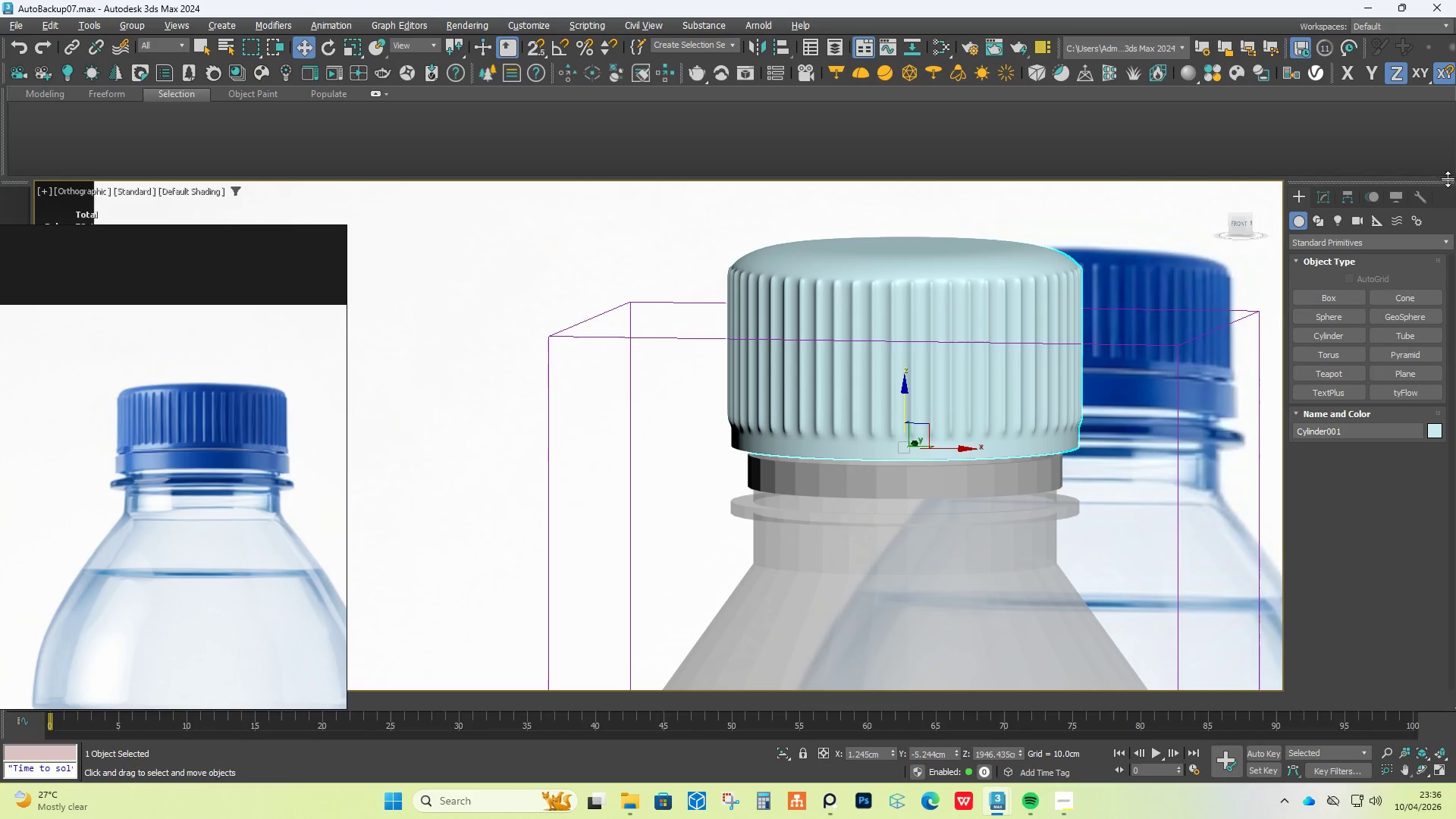 
type(fz)
 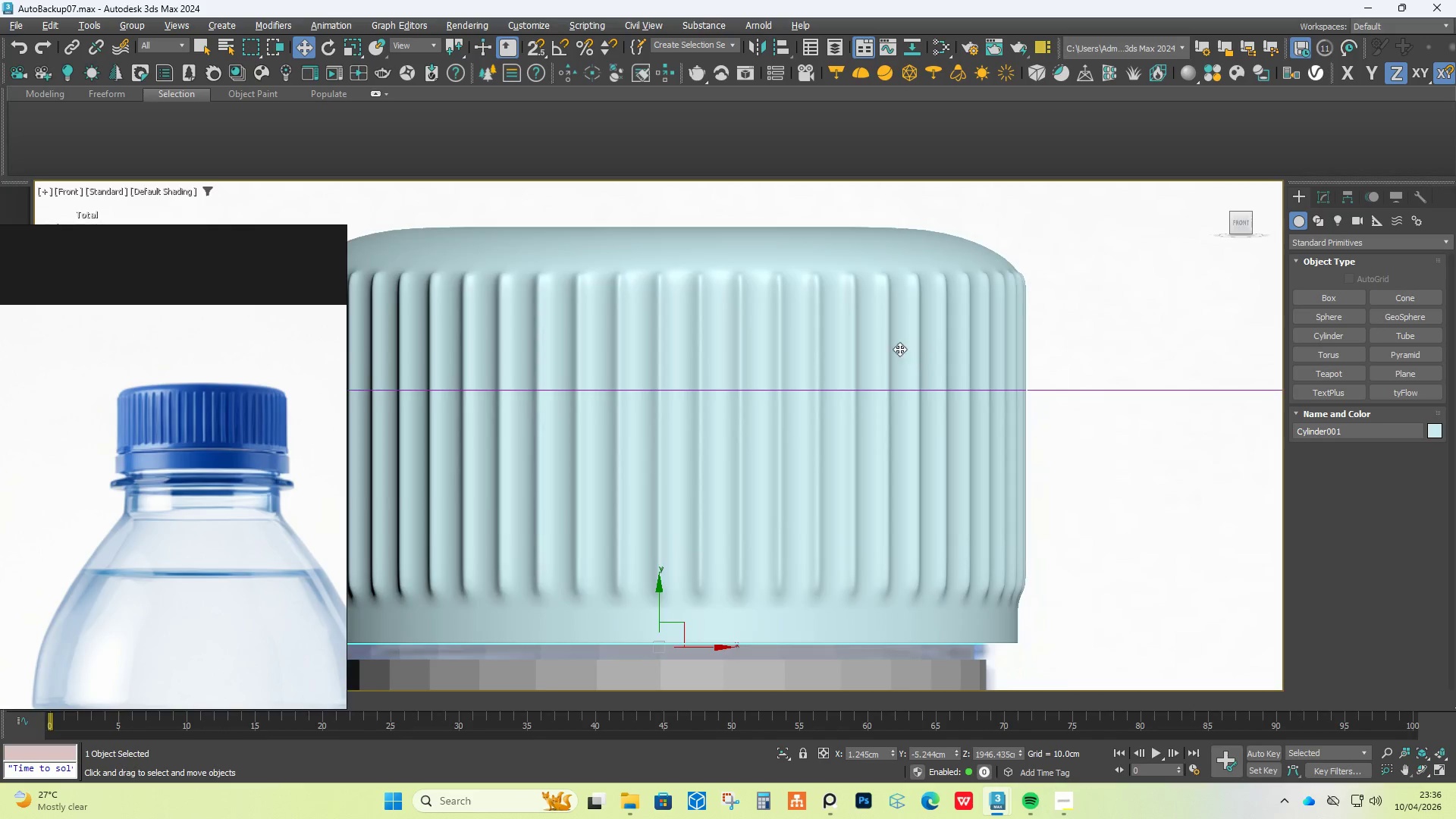 
scroll: coordinate [892, 366], scroll_direction: down, amount: 2.0
 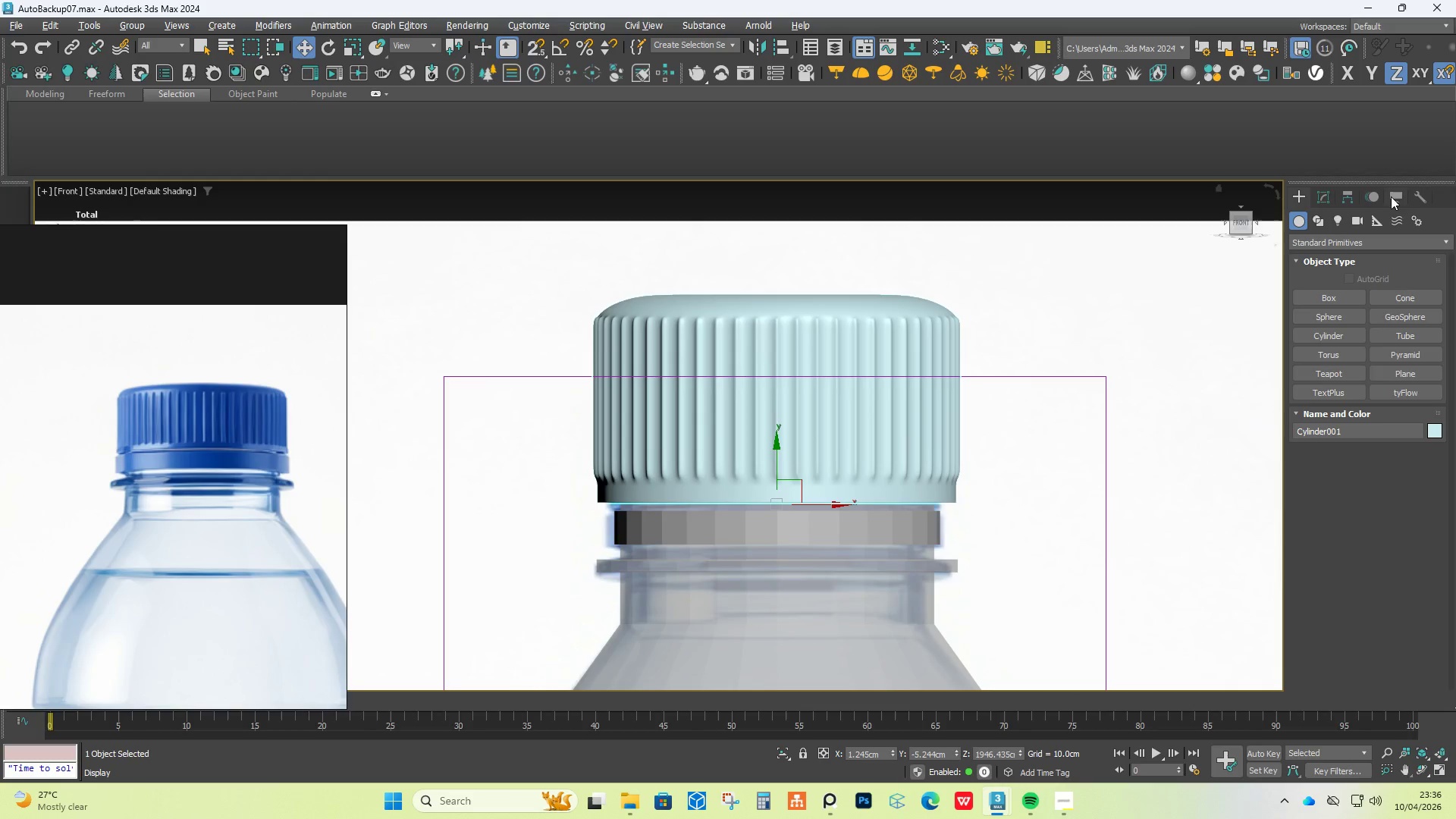 
left_click([1330, 192])
 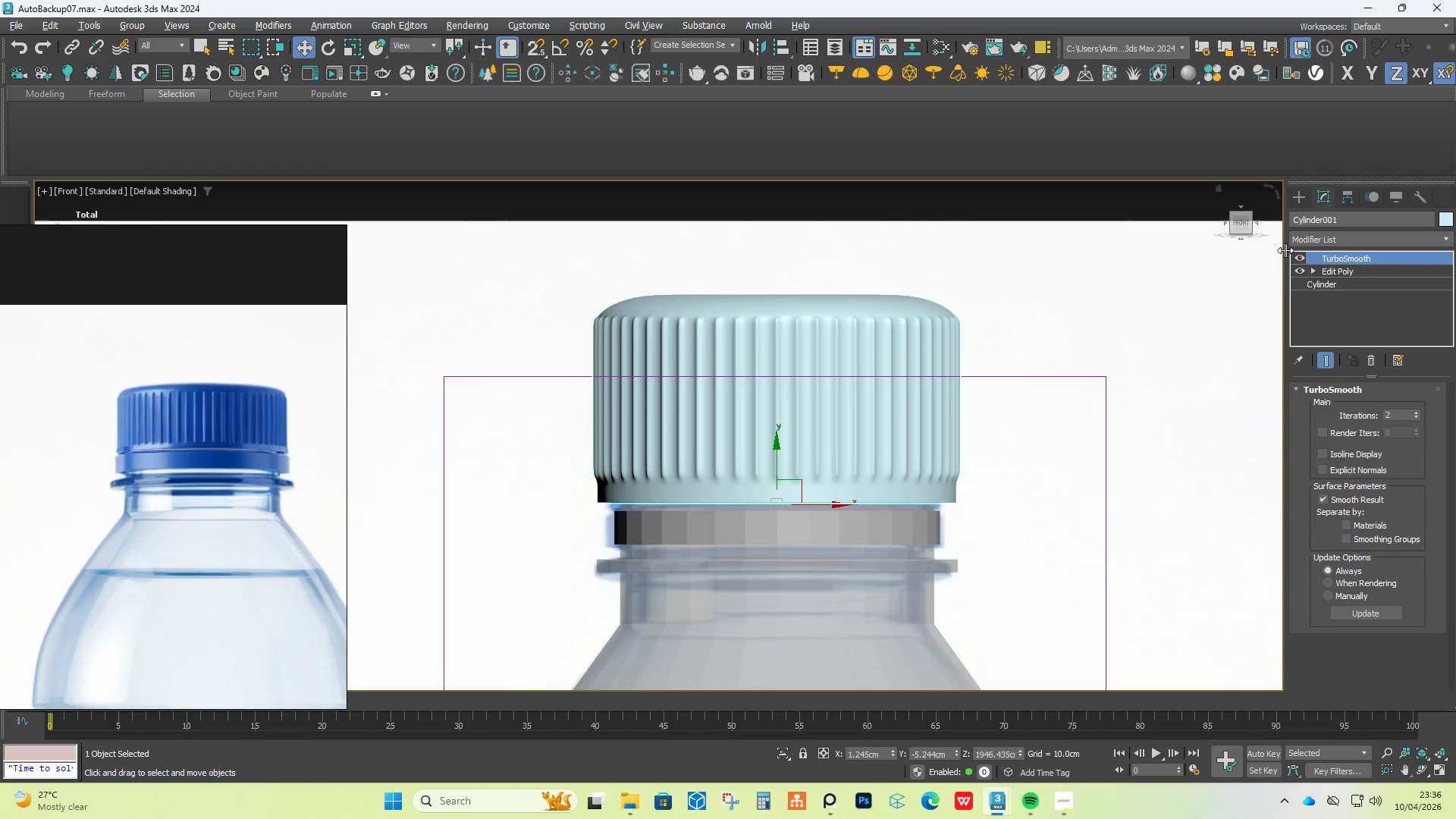 
left_click([1299, 258])
 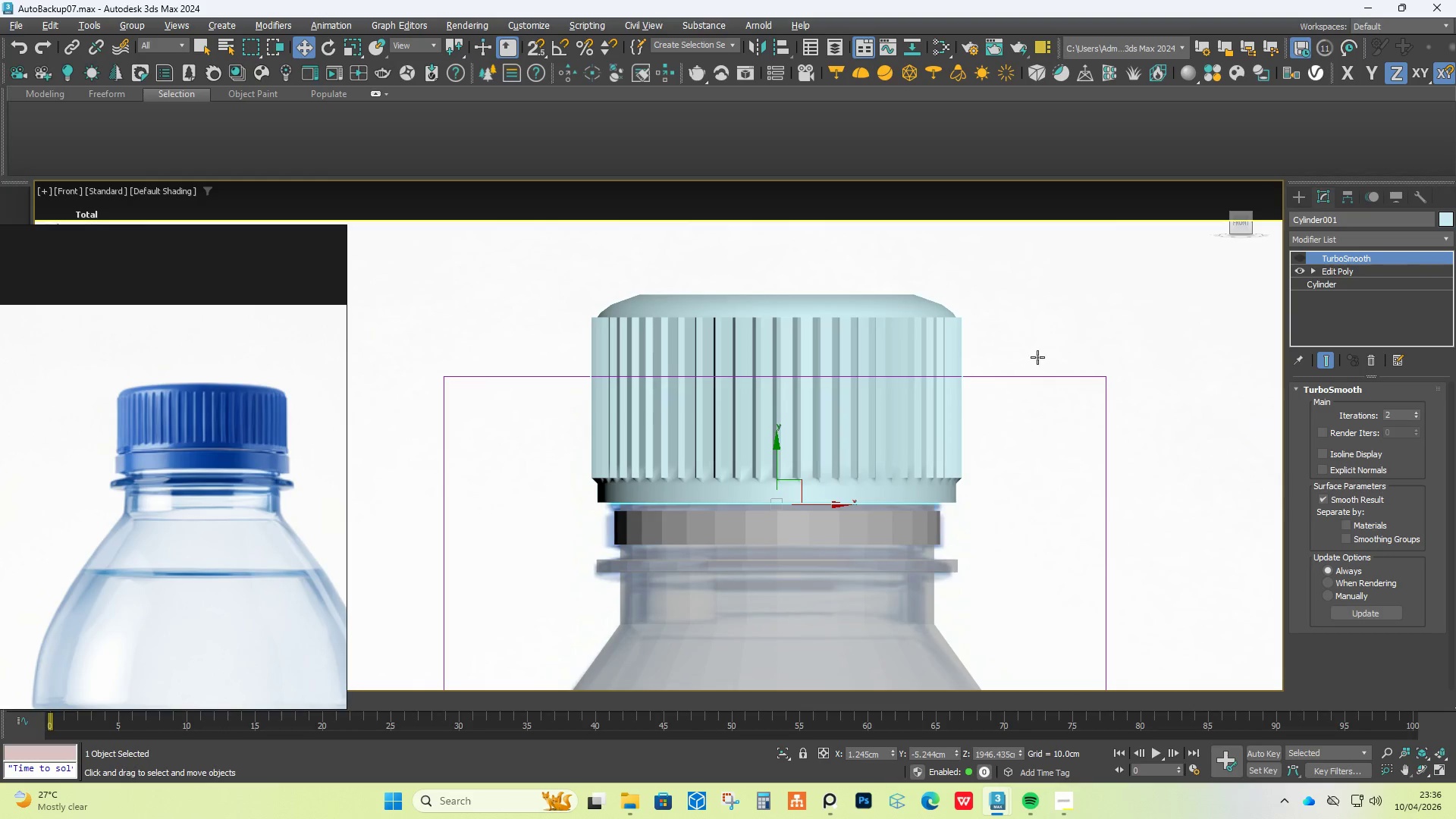 
key(F4)
 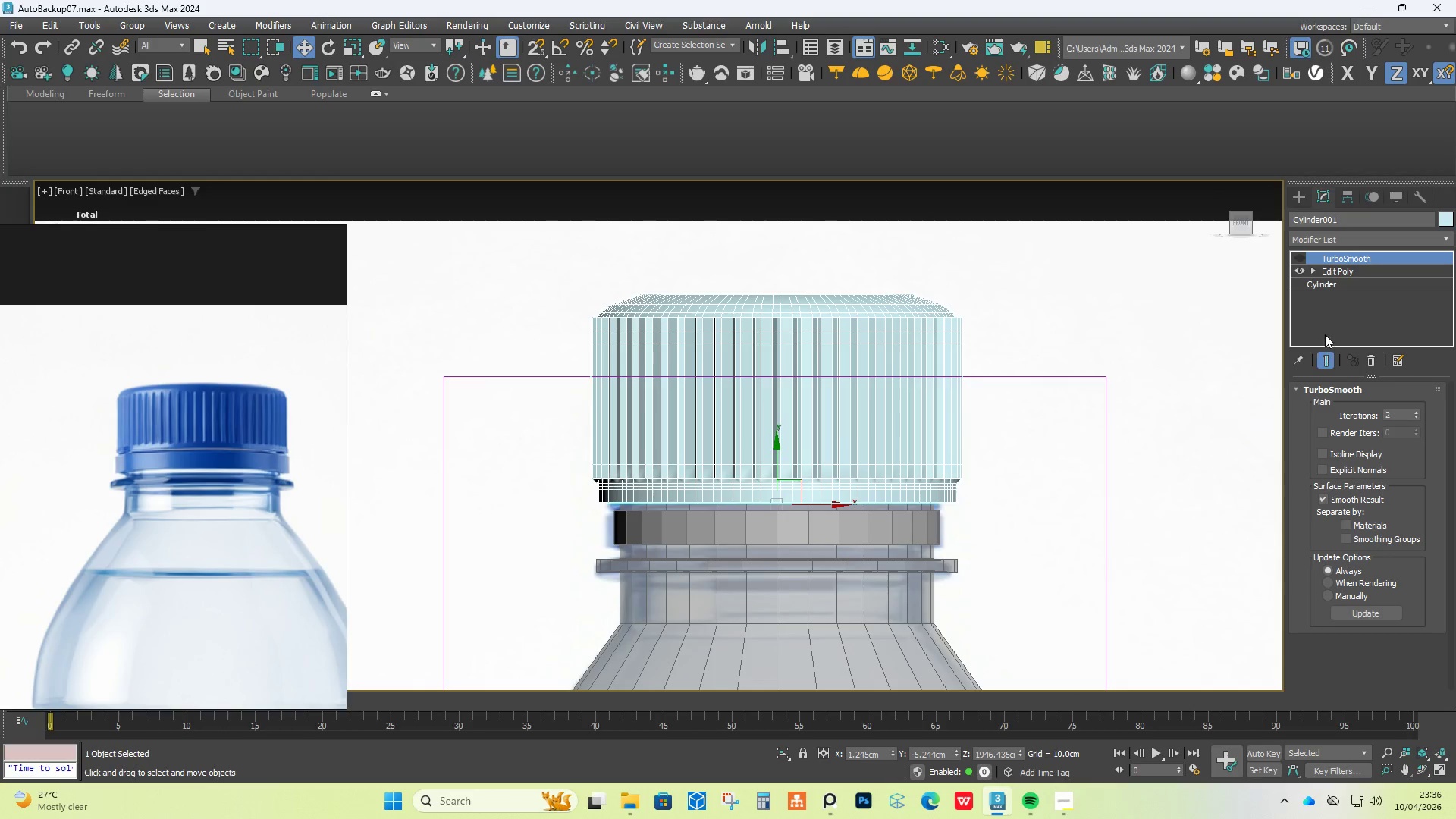 
left_click([1347, 271])
 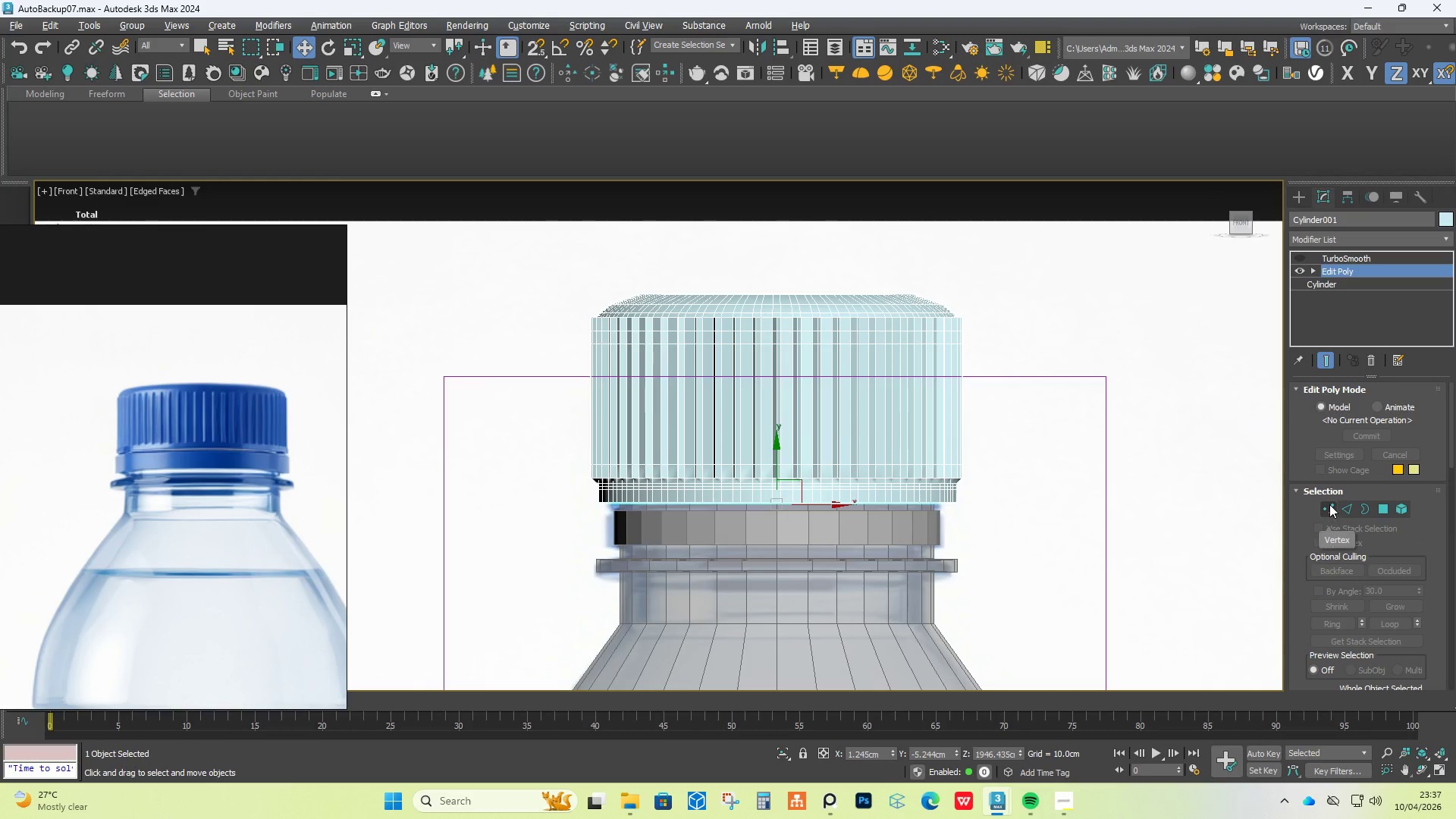 
left_click([1329, 504])
 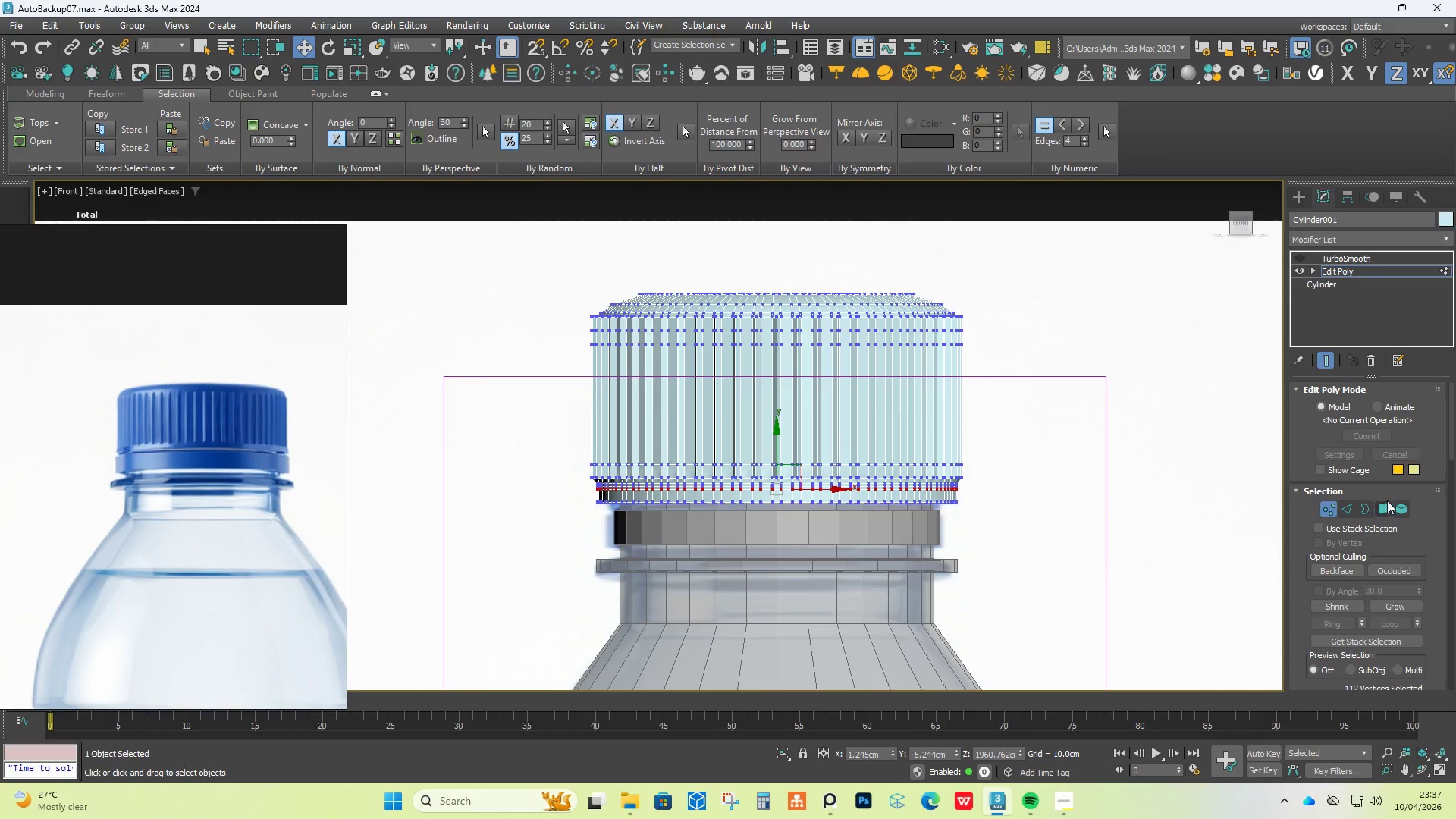 
left_click([1389, 504])
 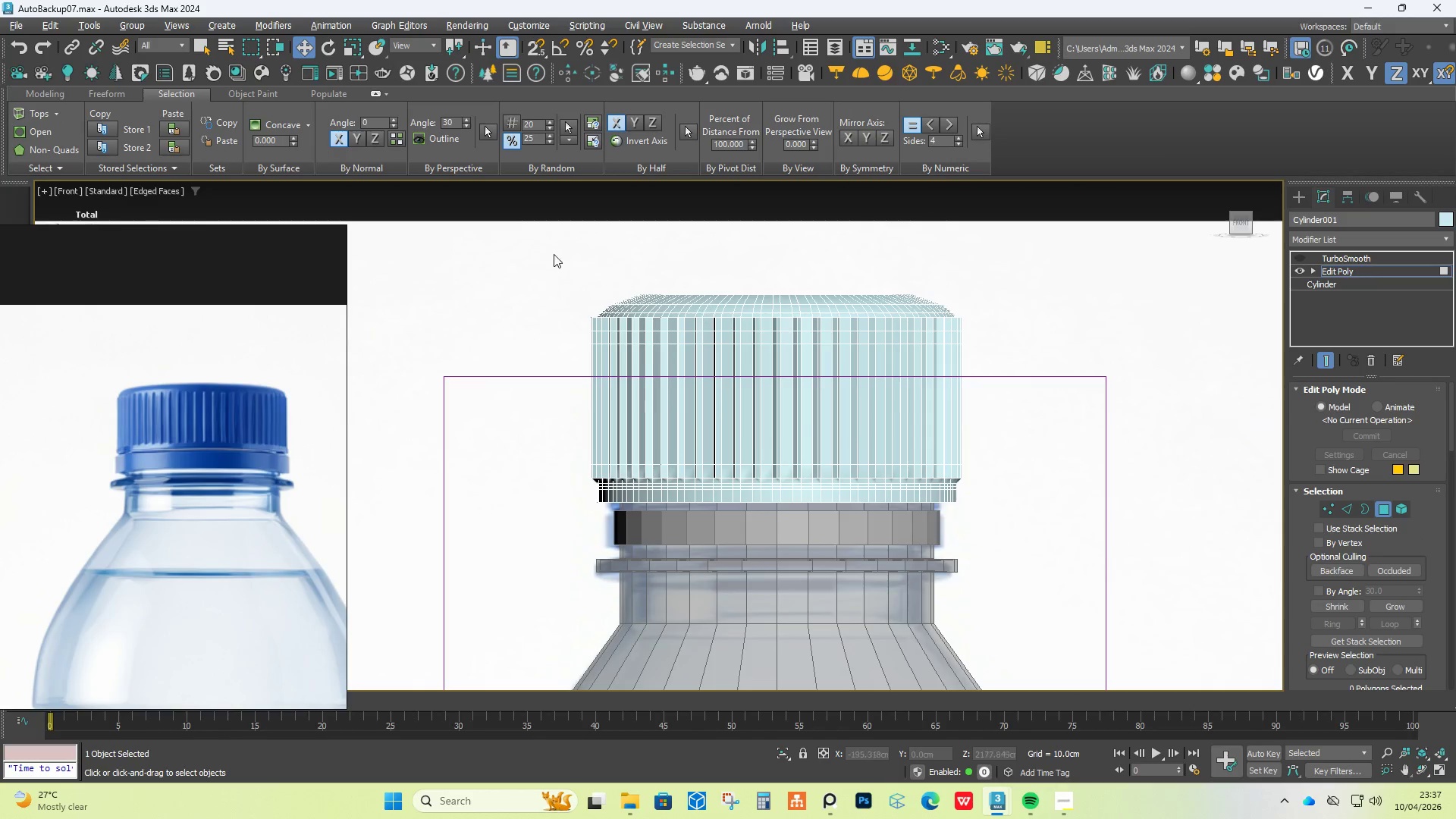 
left_click_drag(start_coordinate=[507, 248], to_coordinate=[1043, 378])
 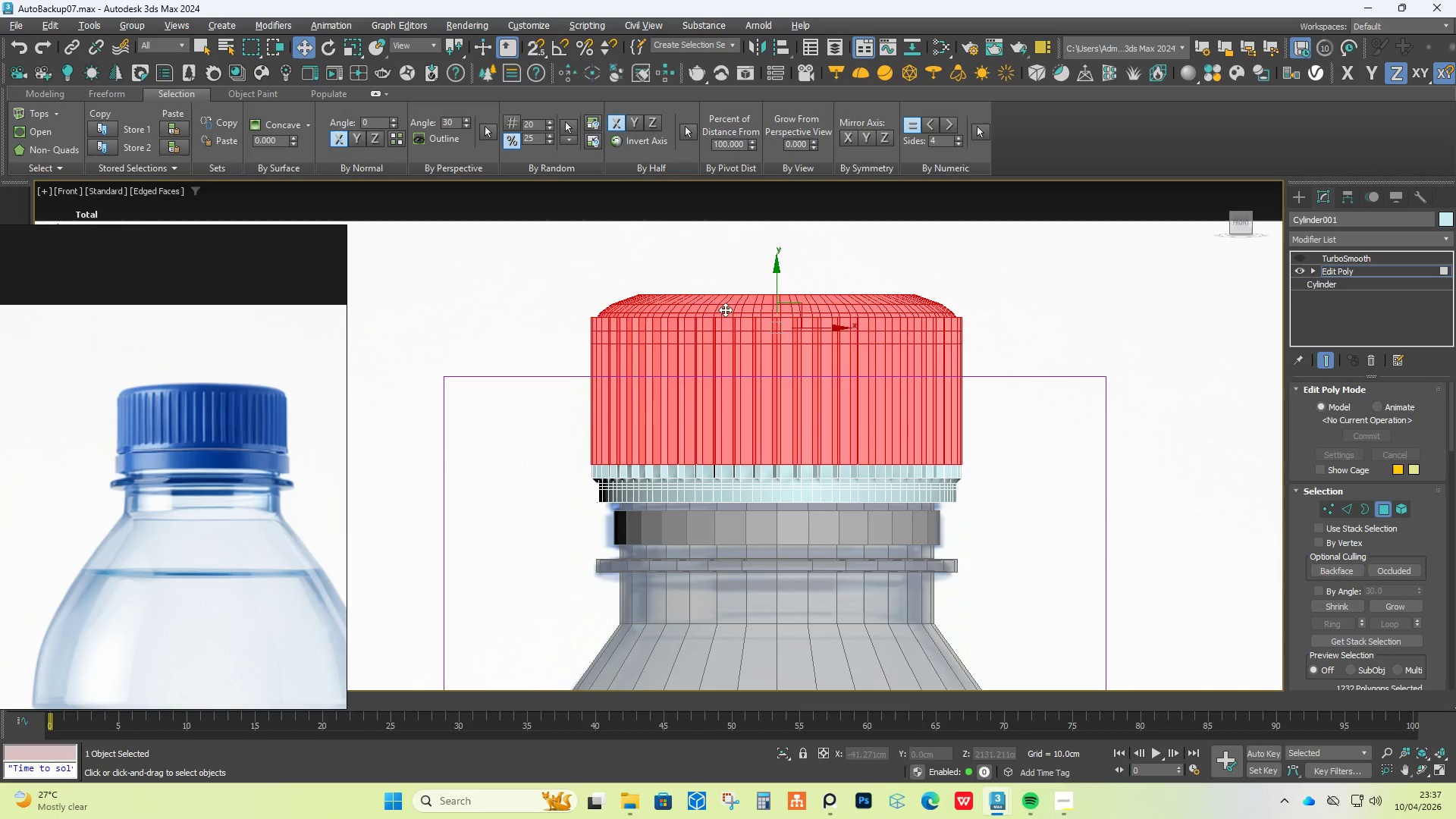 
hold_key(key=AltLeft, duration=0.78)
left_click_drag(start_coordinate=[516, 560], to_coordinate=[1012, 394])
 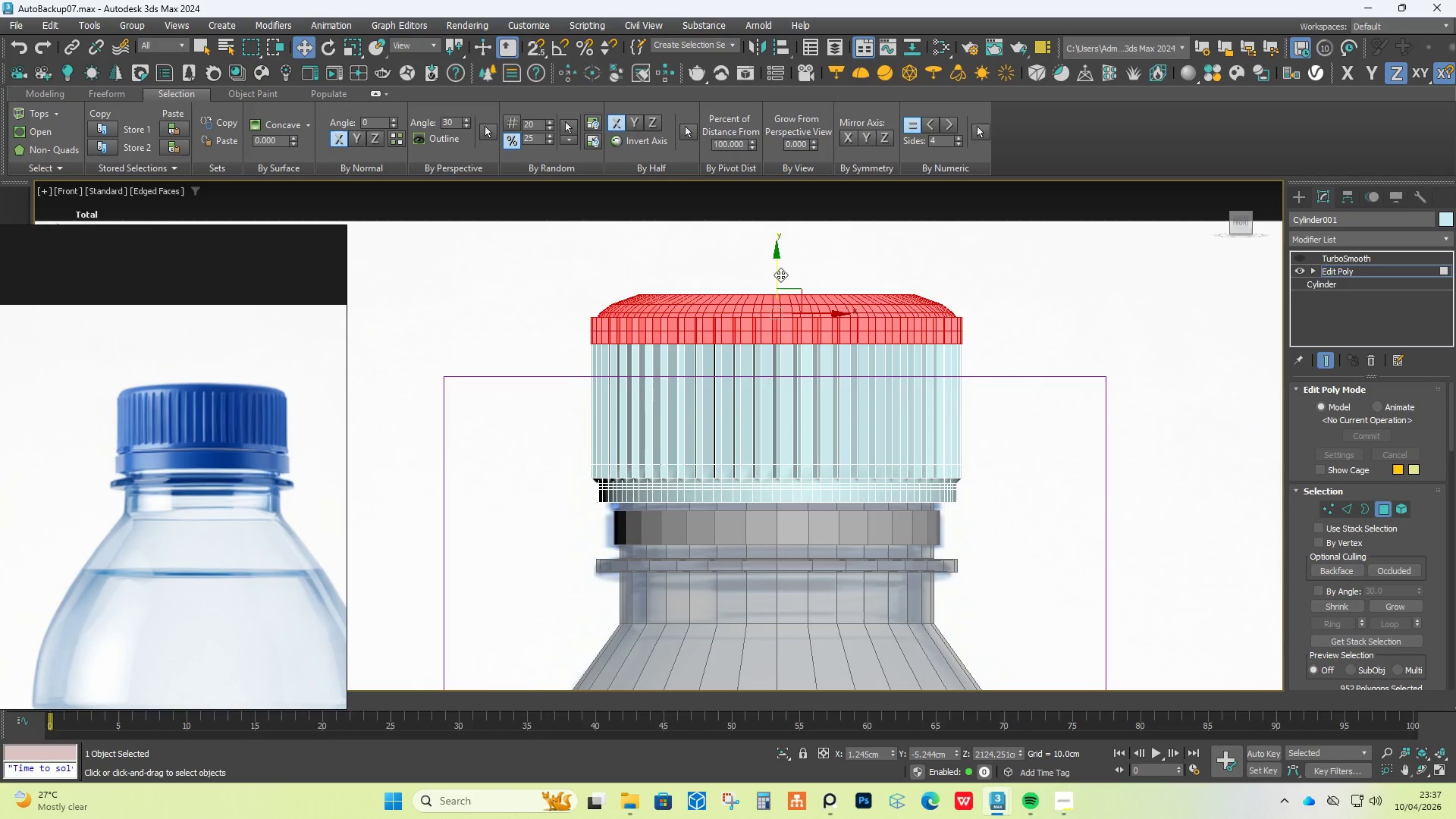 
left_click_drag(start_coordinate=[778, 272], to_coordinate=[770, 328])
 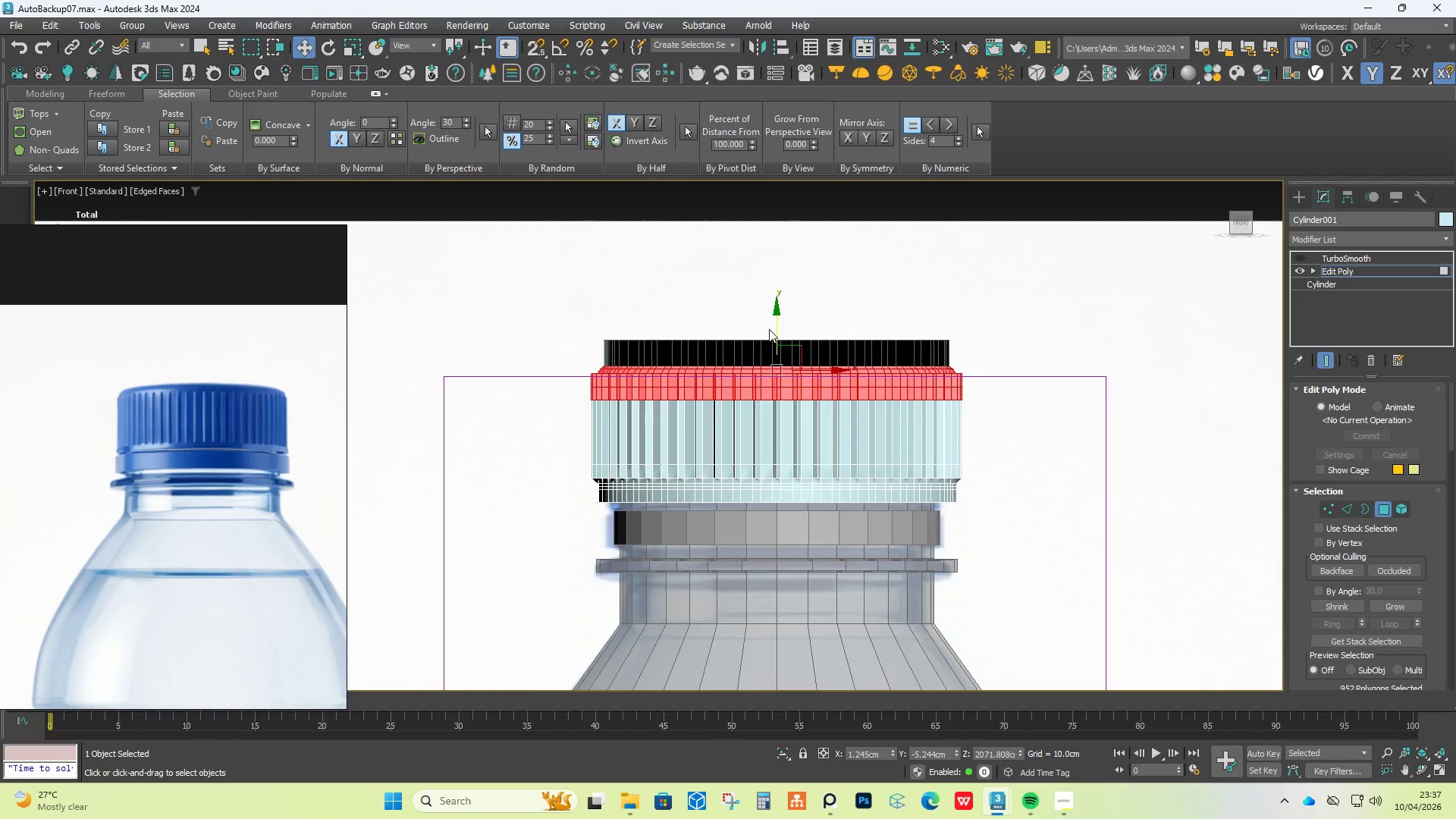 
key(Control+Z)
 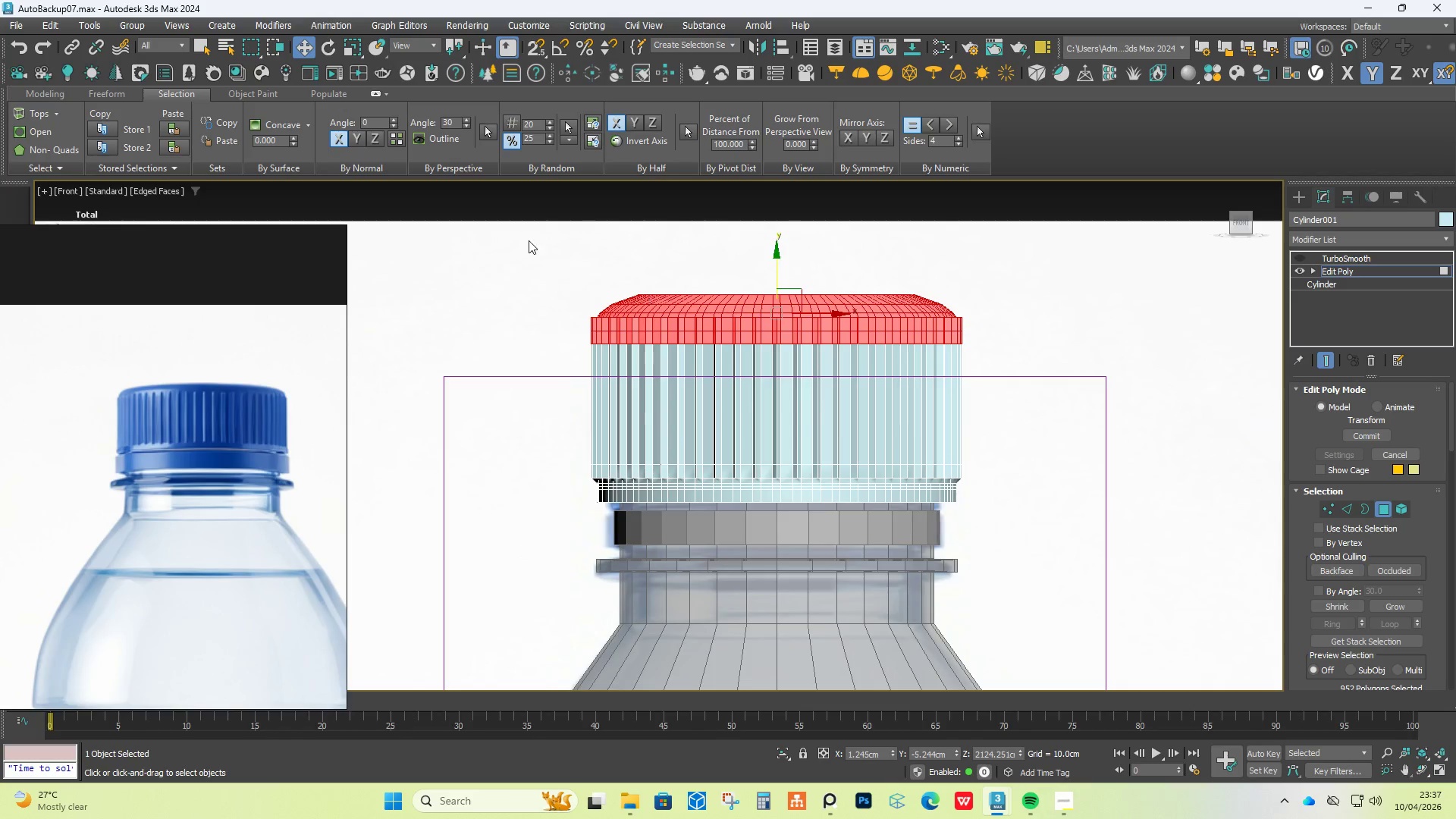 
left_click_drag(start_coordinate=[518, 228], to_coordinate=[904, 264])
 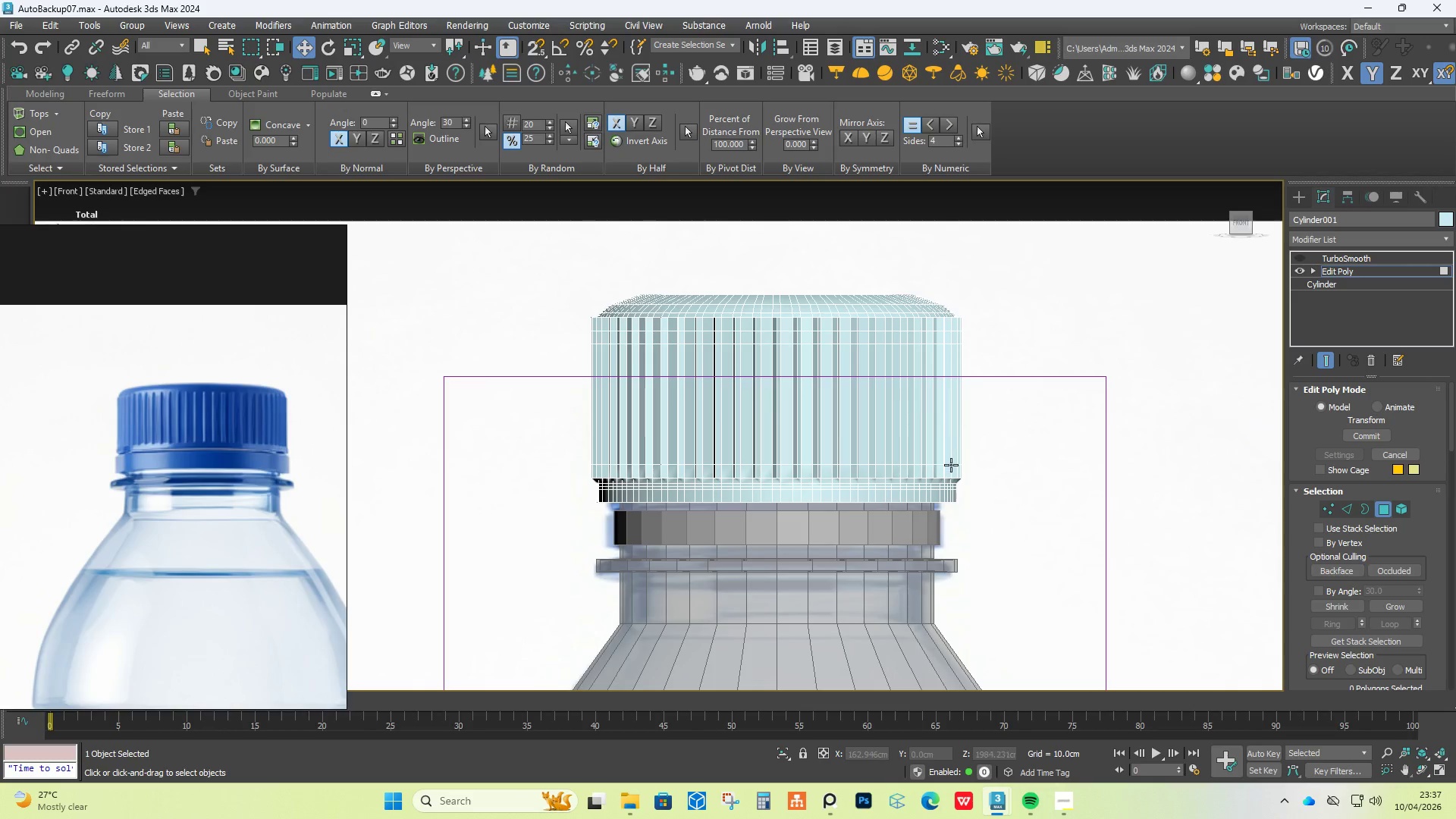 
hold_key(key=AltLeft, duration=1.5)
 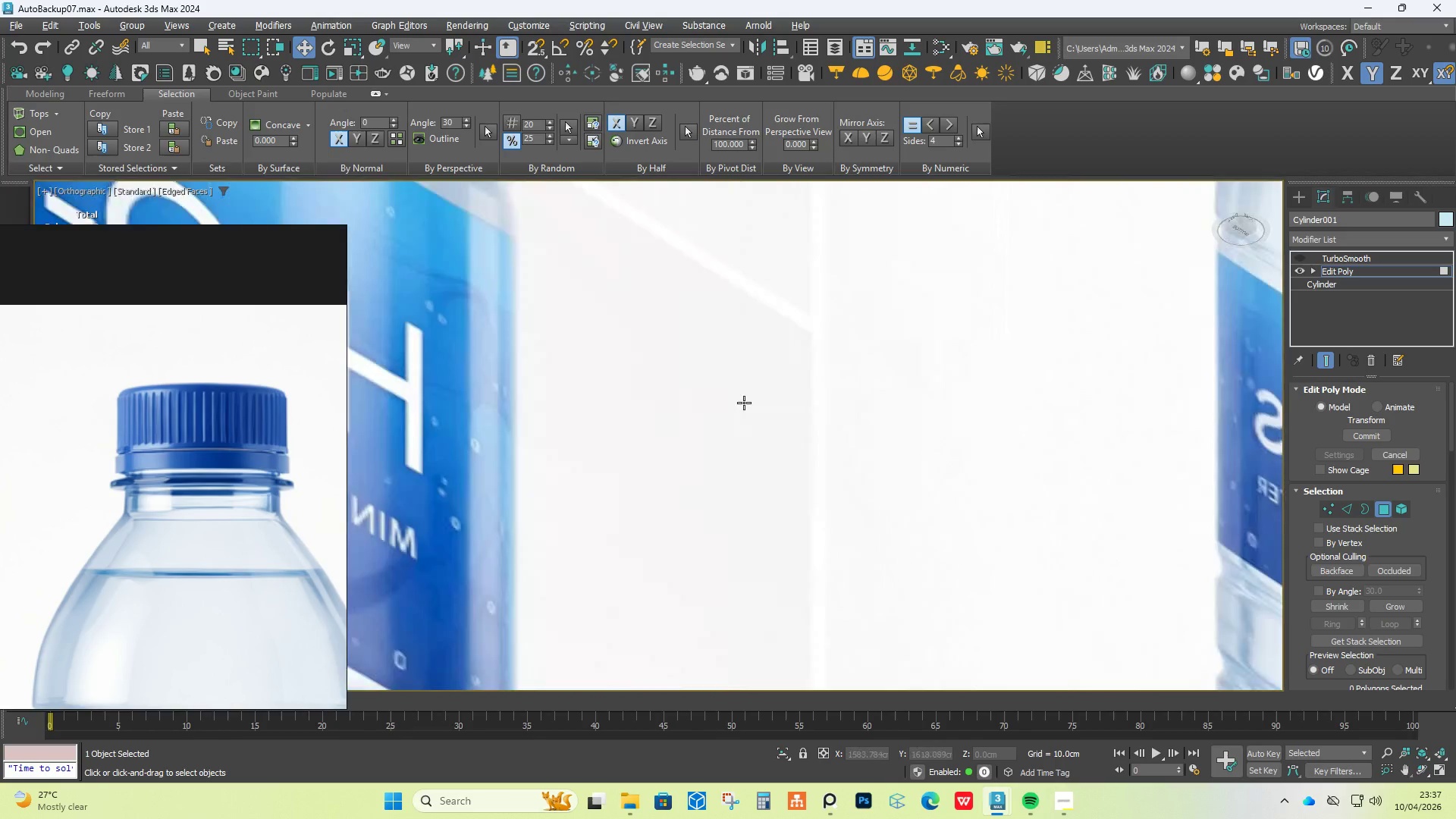 
hold_key(key=AltLeft, duration=0.66)
 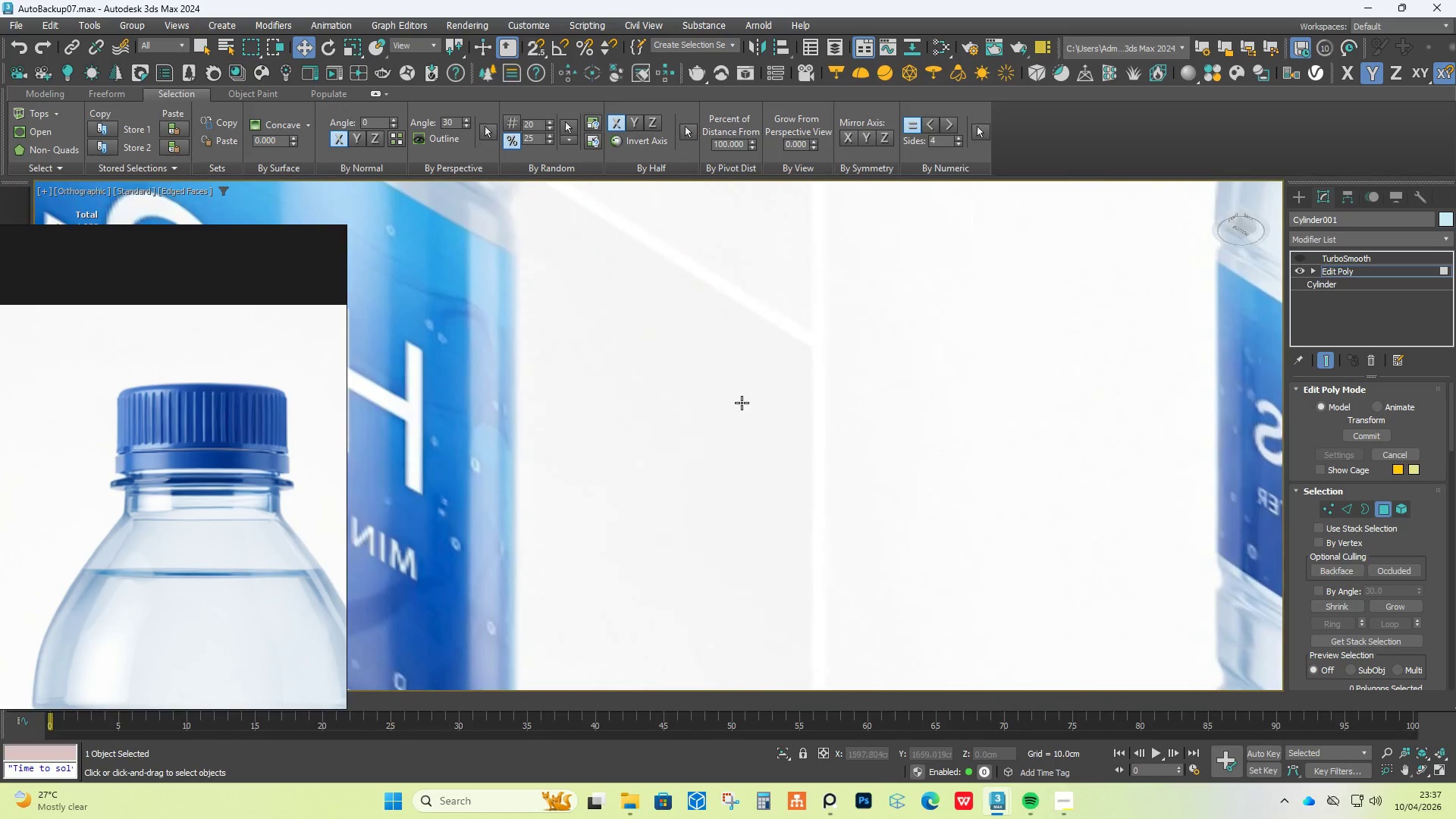 
hold_key(key=AltLeft, duration=0.34)
 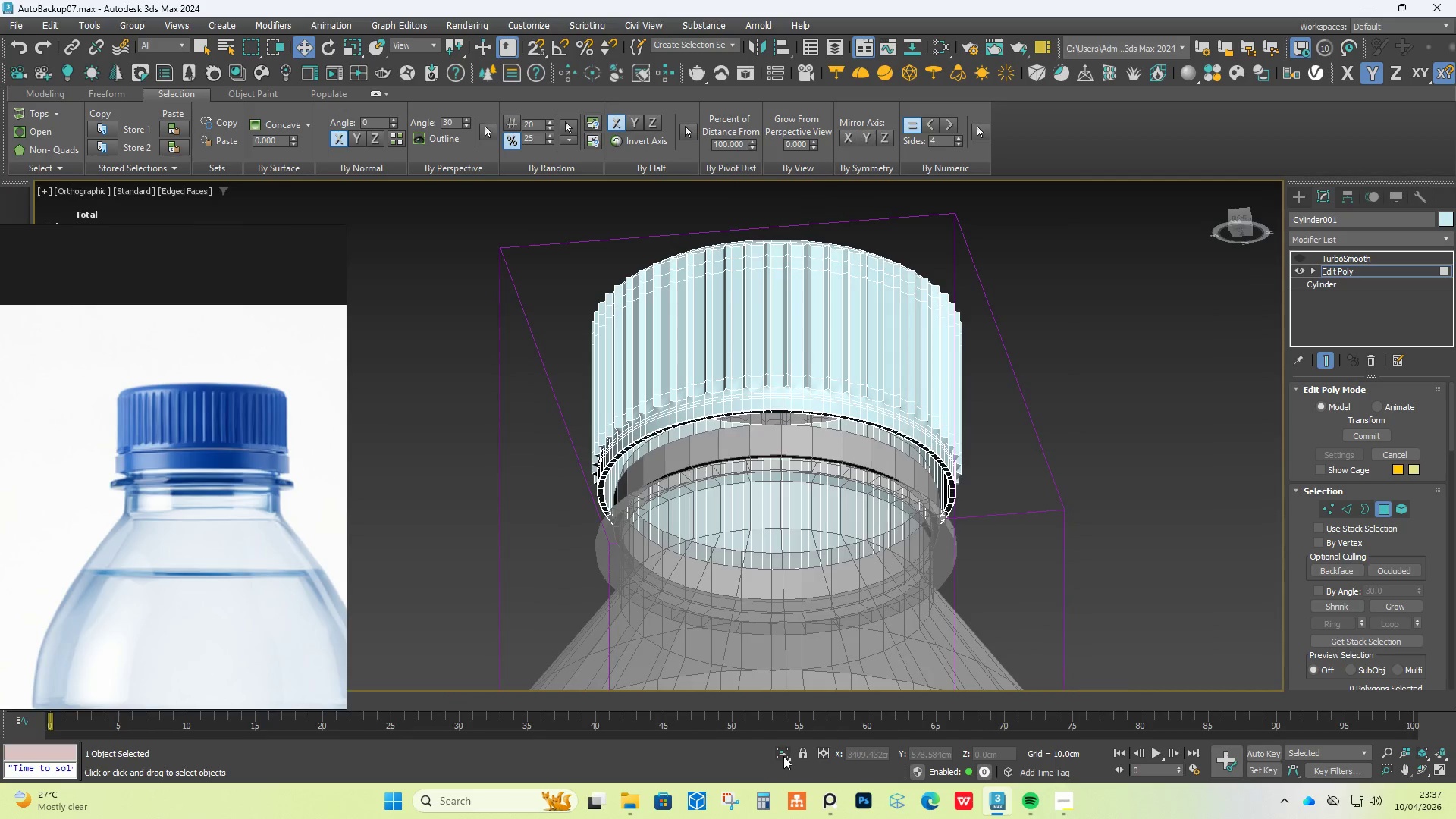 
left_click([783, 756])
 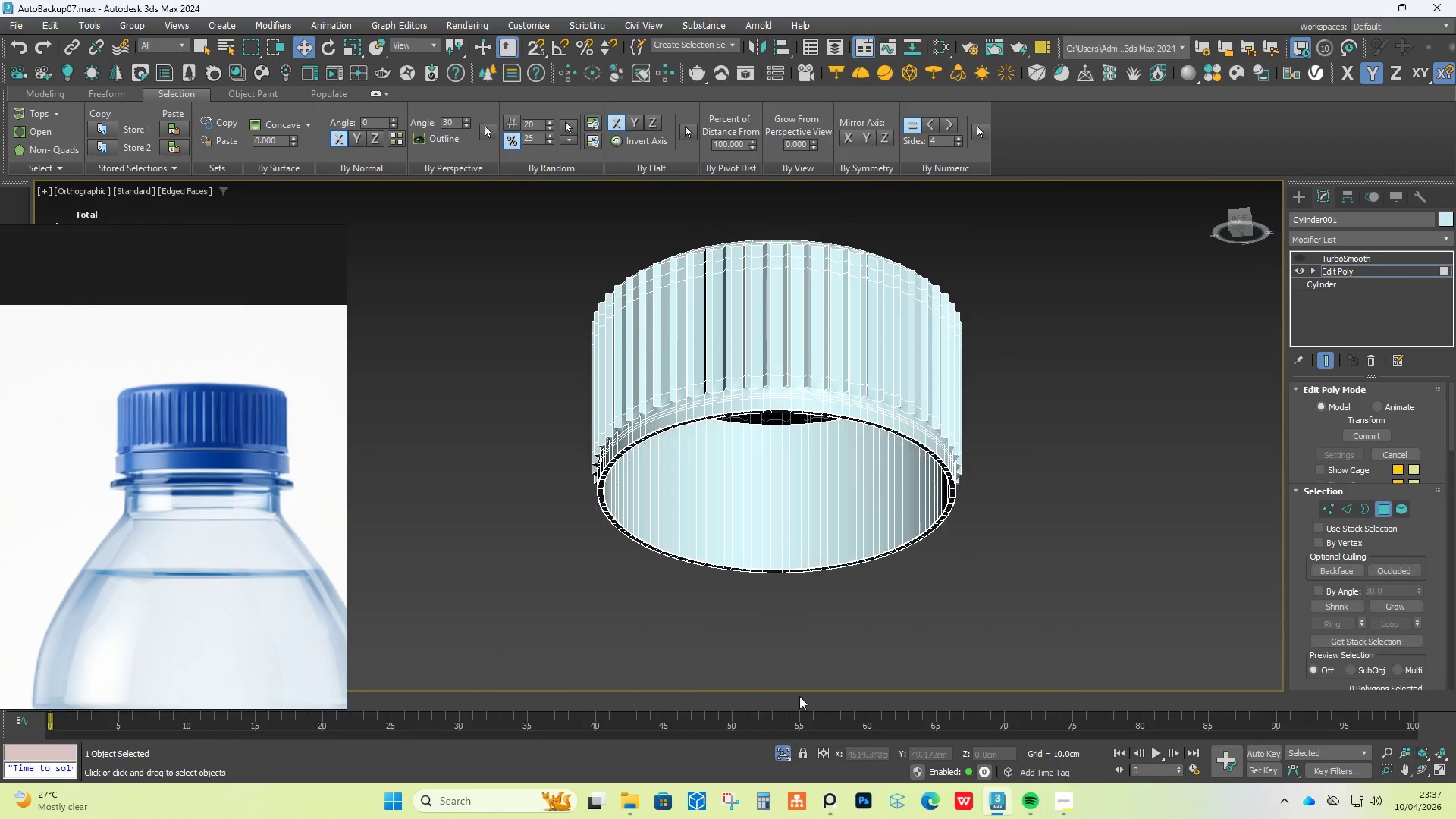 
hold_key(key=AltLeft, duration=0.7)
 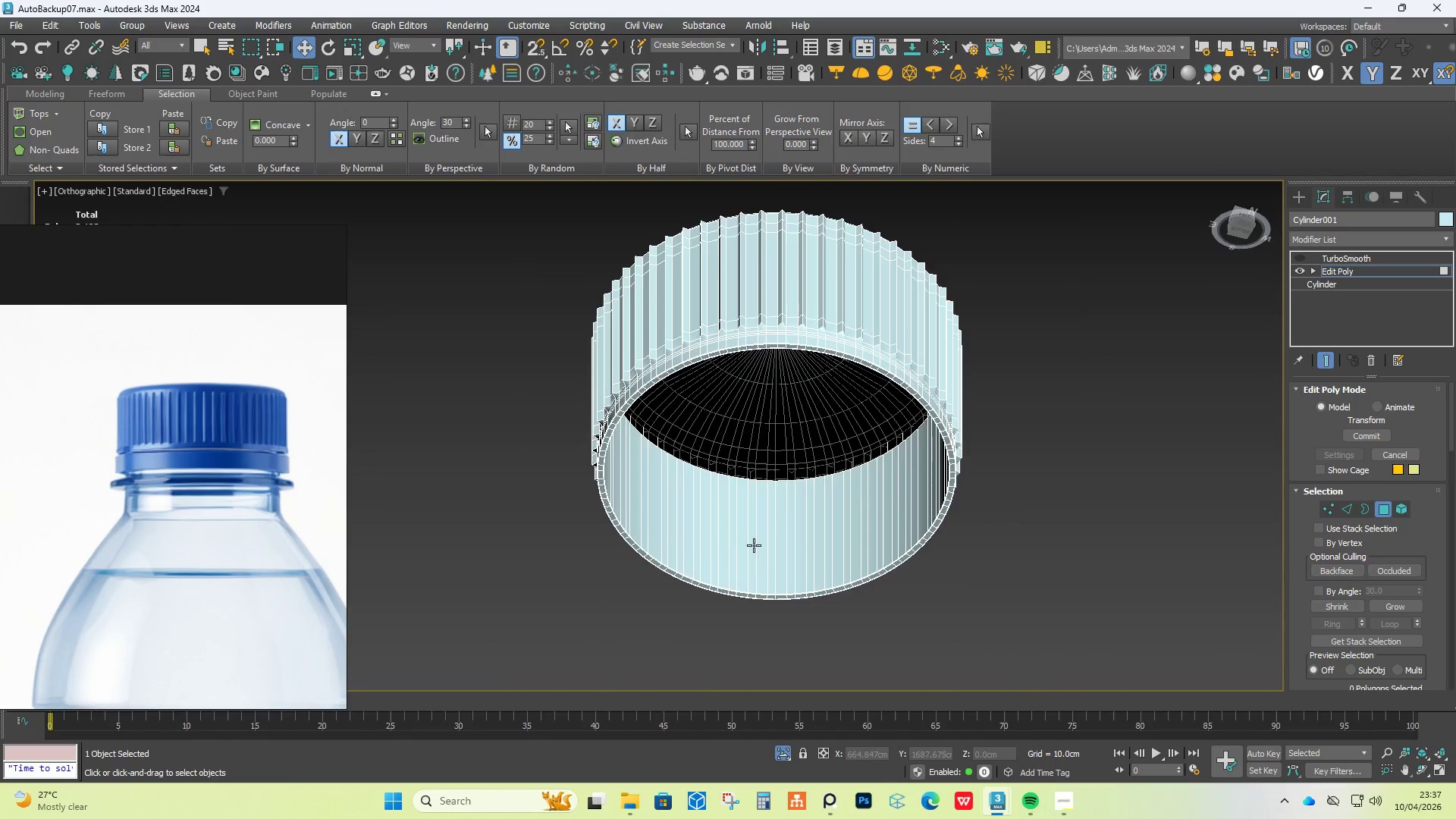 
scroll: coordinate [557, 587], scroll_direction: up, amount: 9.0
 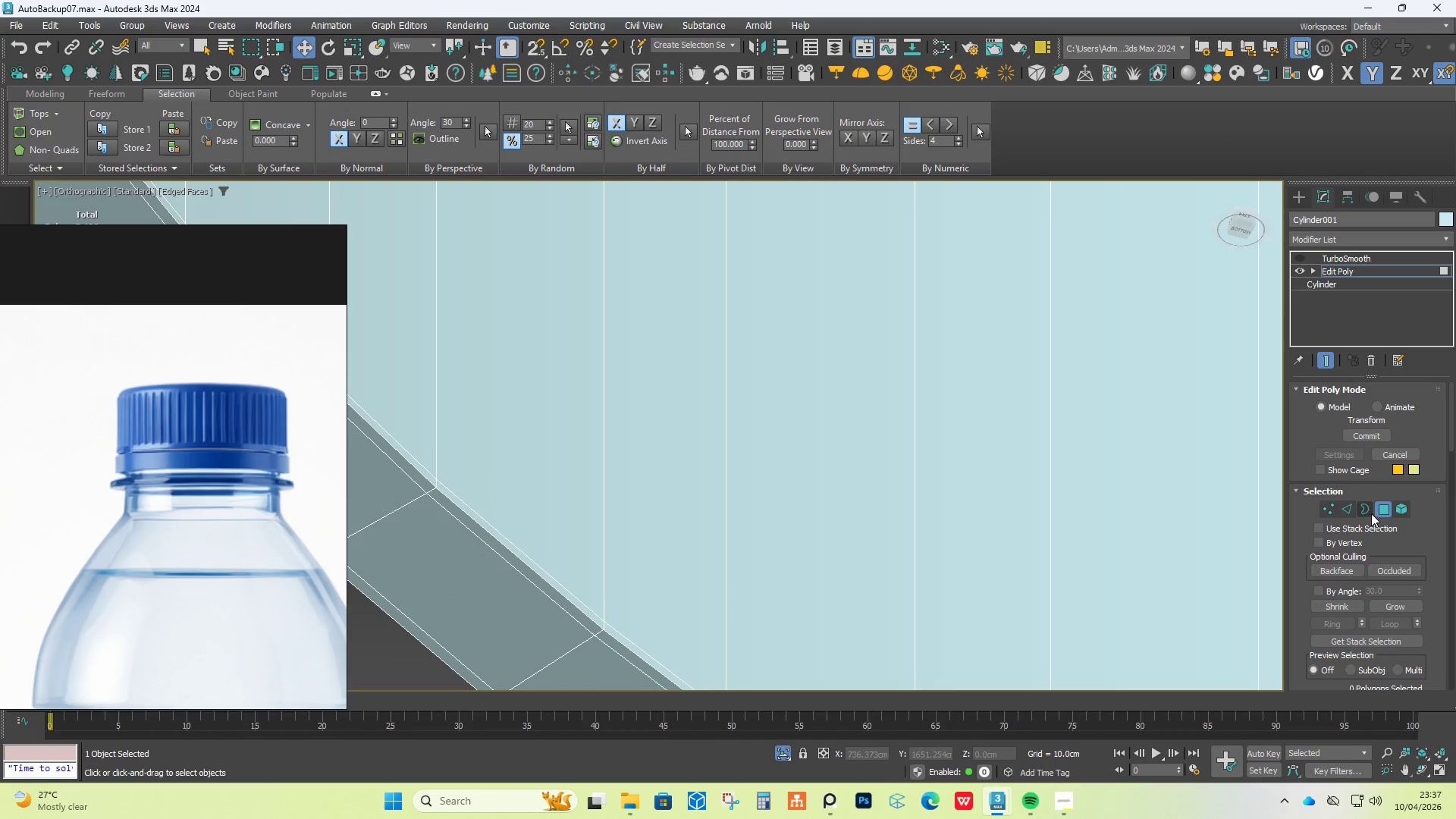 
left_click([964, 516])
 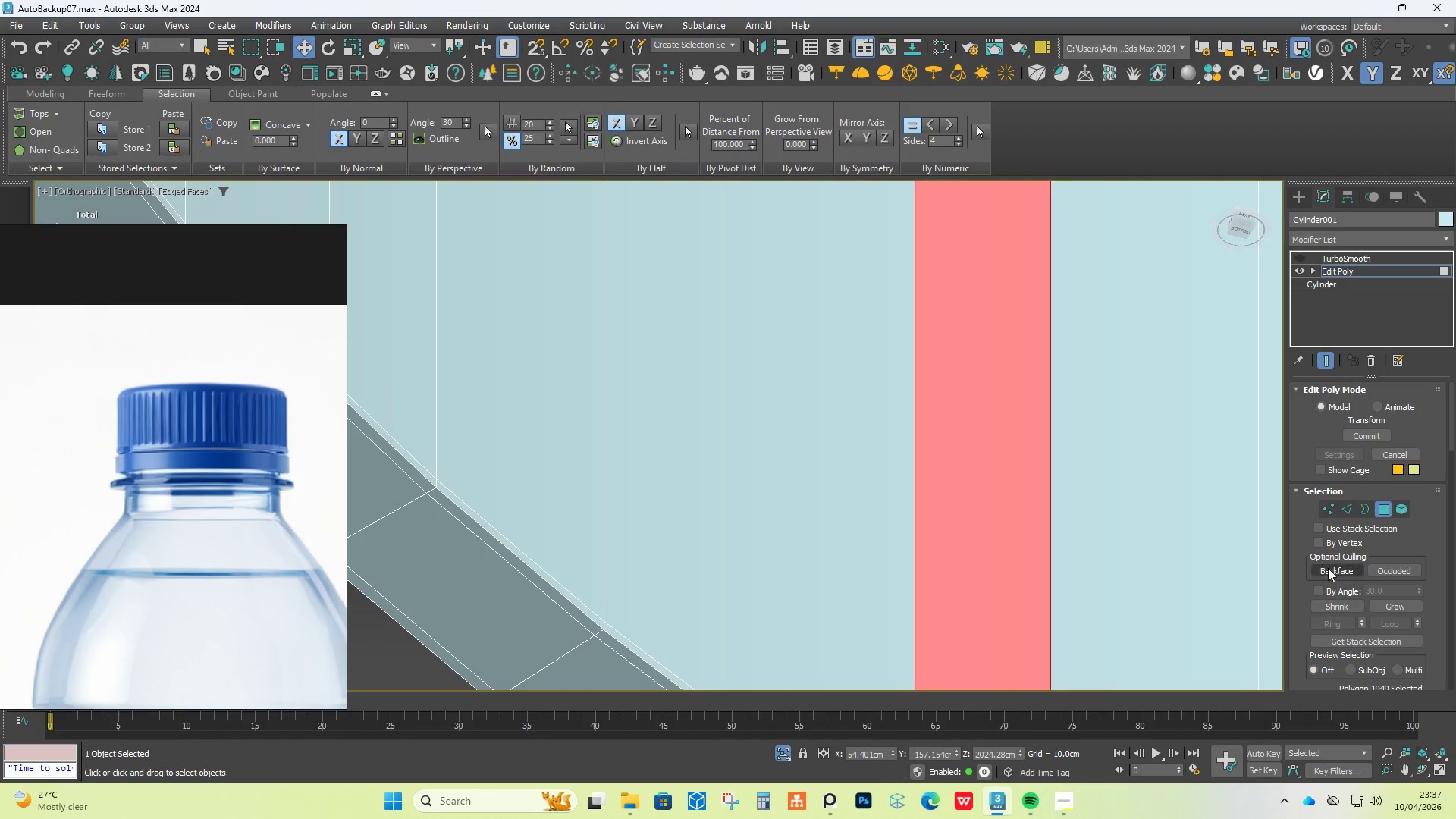 
left_click([1326, 592])
 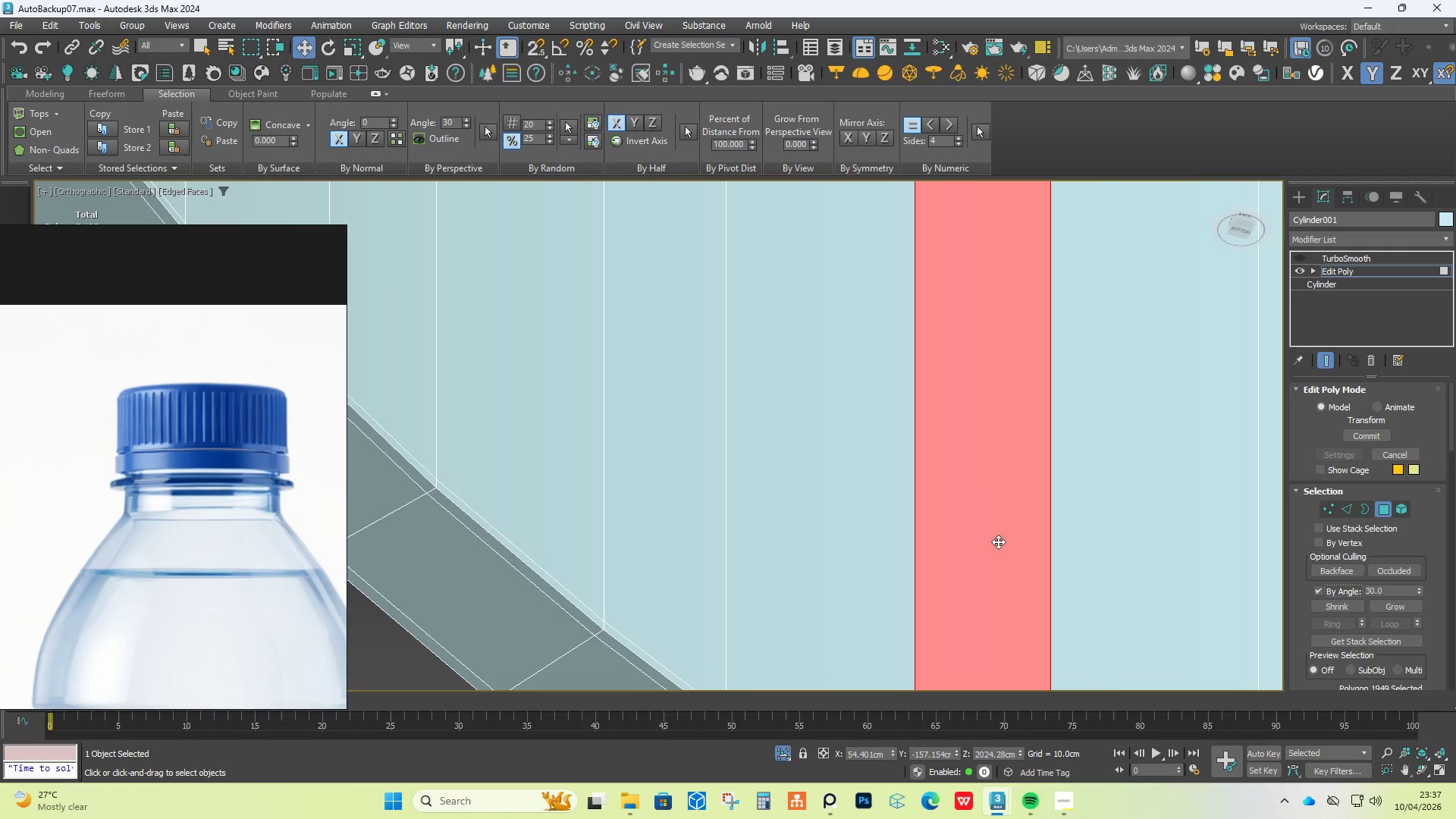 
left_click([998, 541])
 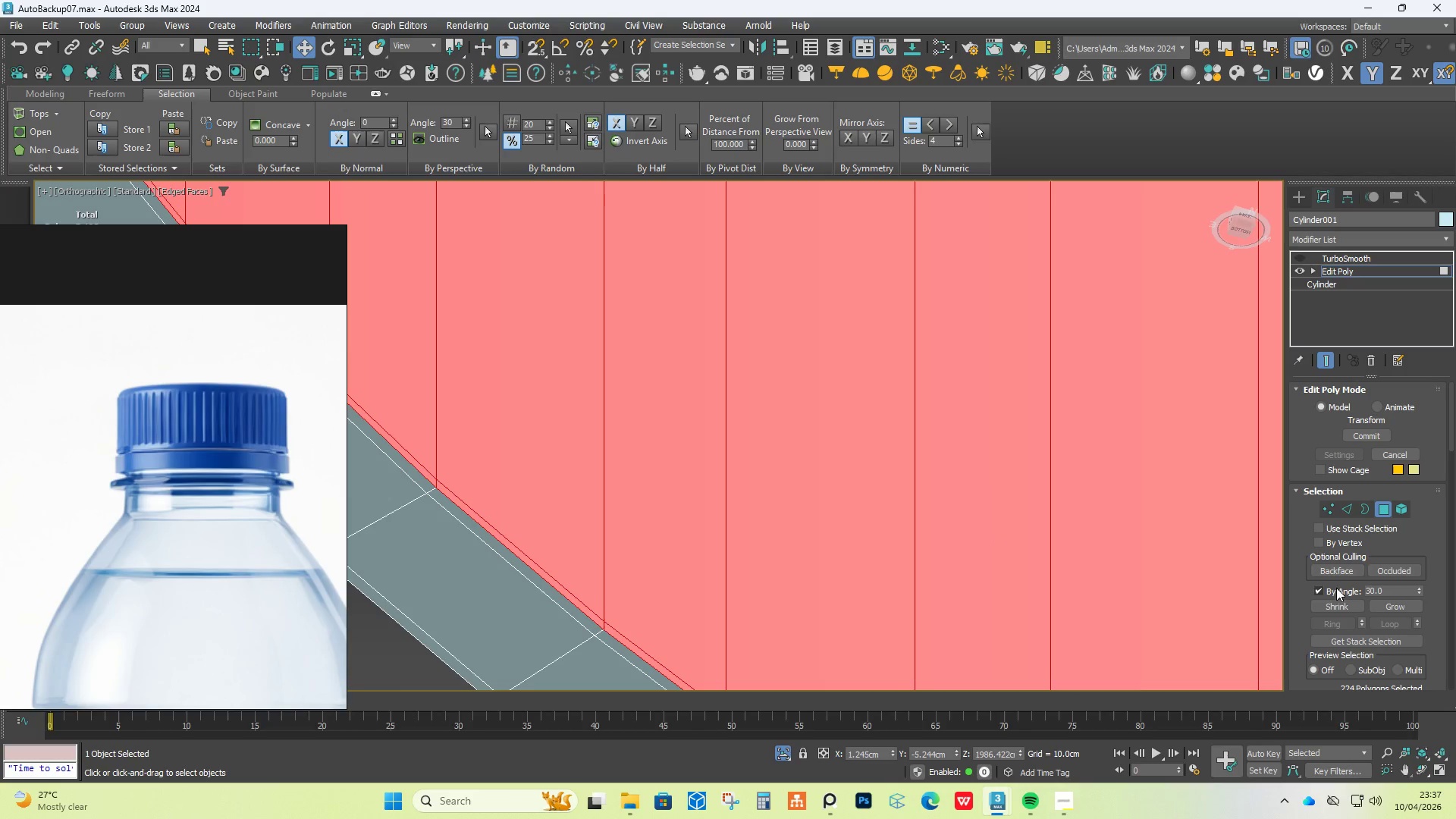 
left_click([1329, 605])
 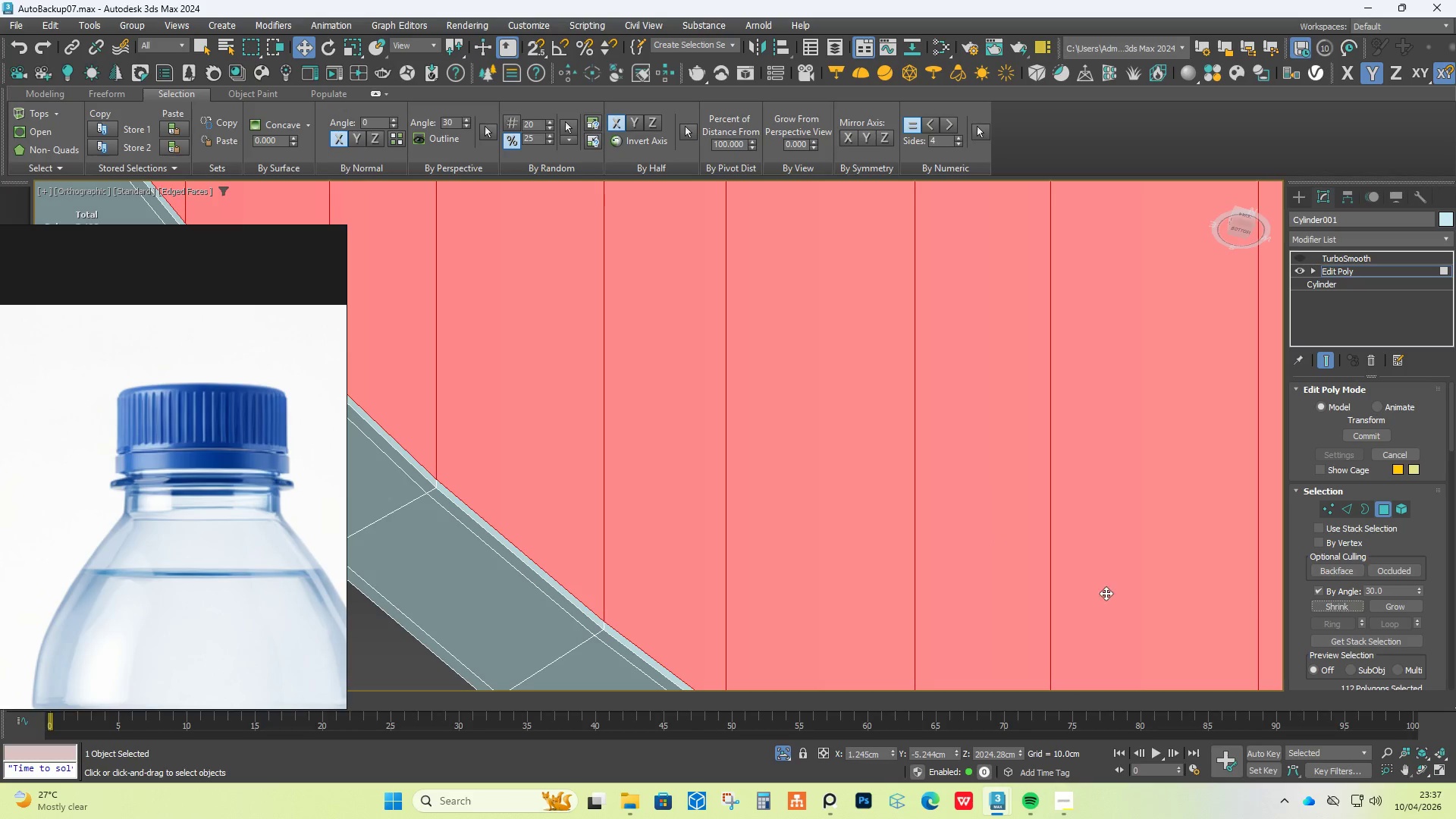 
scroll: coordinate [968, 565], scroll_direction: down, amount: 10.0
 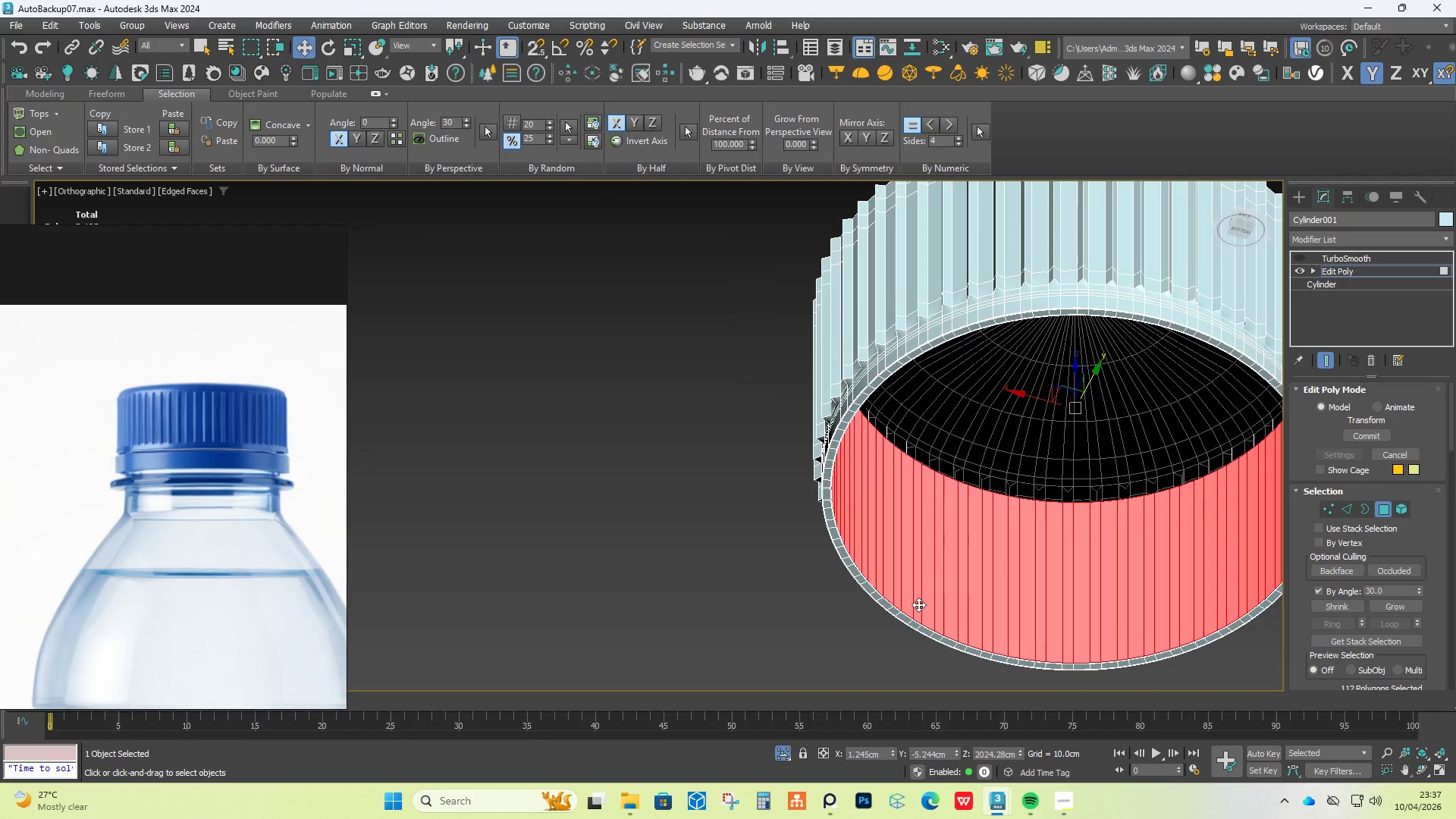 
key(Delete)
 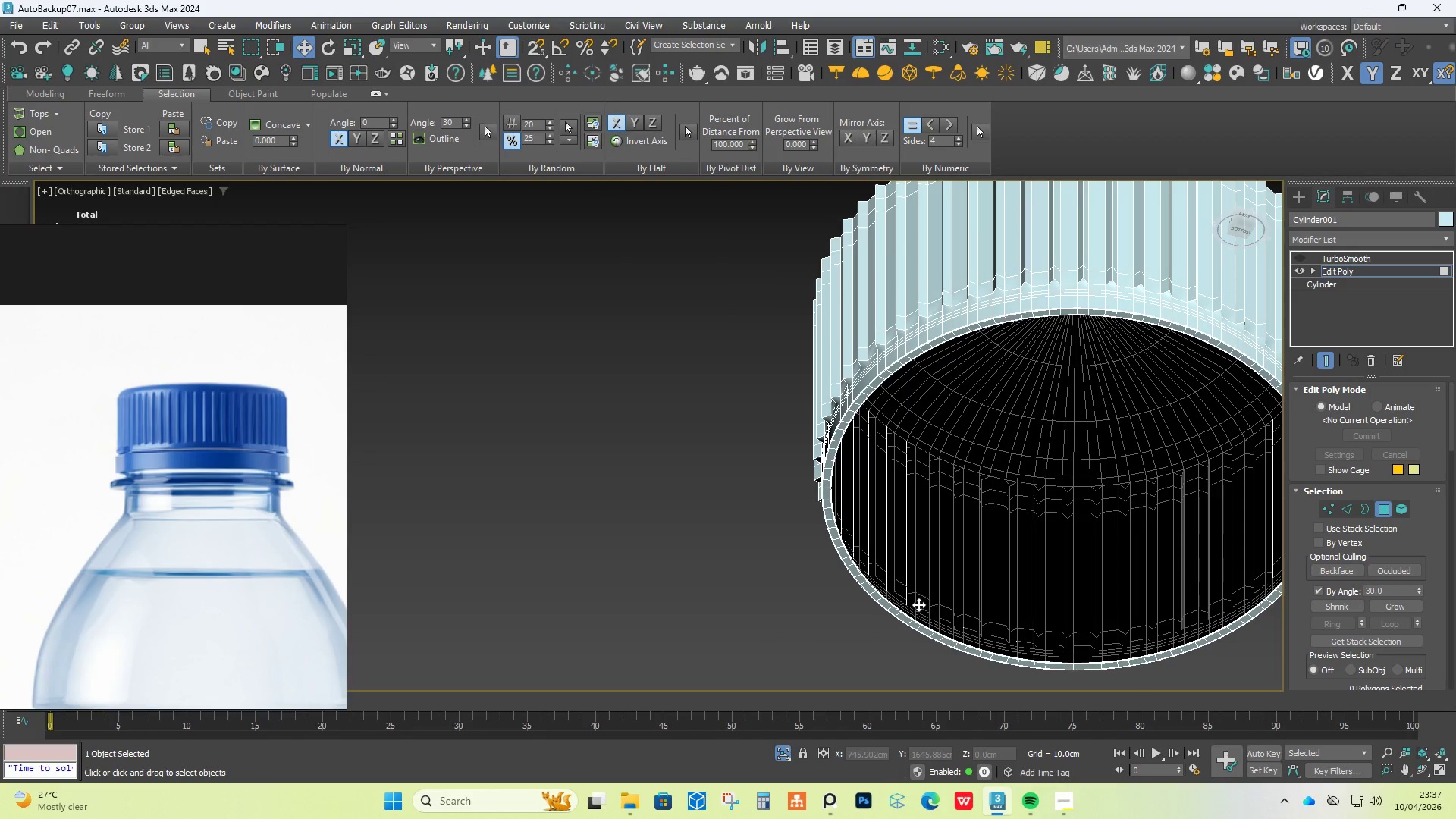 
hold_key(key=AltLeft, duration=1.52)
 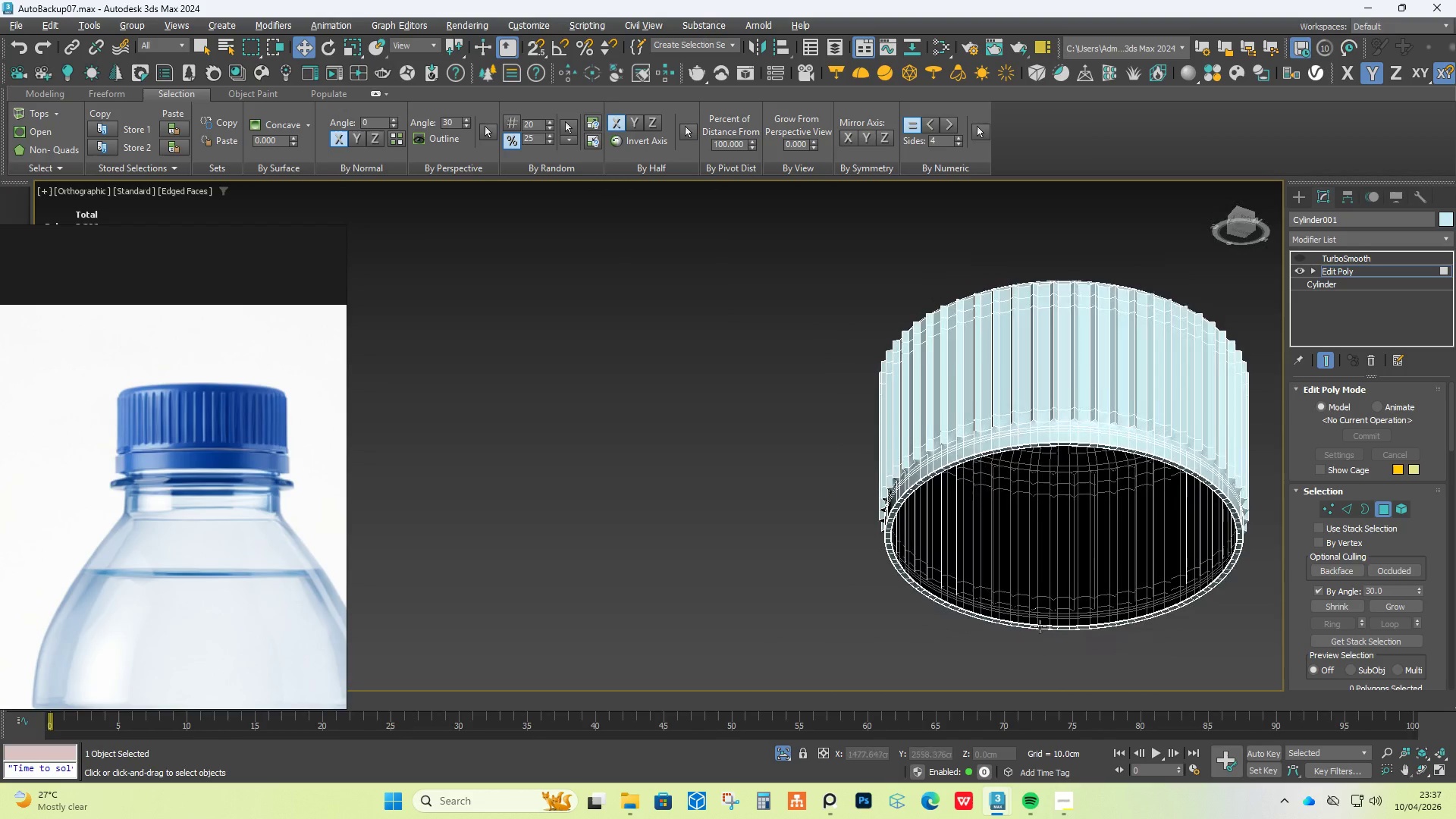 
scroll: coordinate [1036, 595], scroll_direction: down, amount: 1.0
 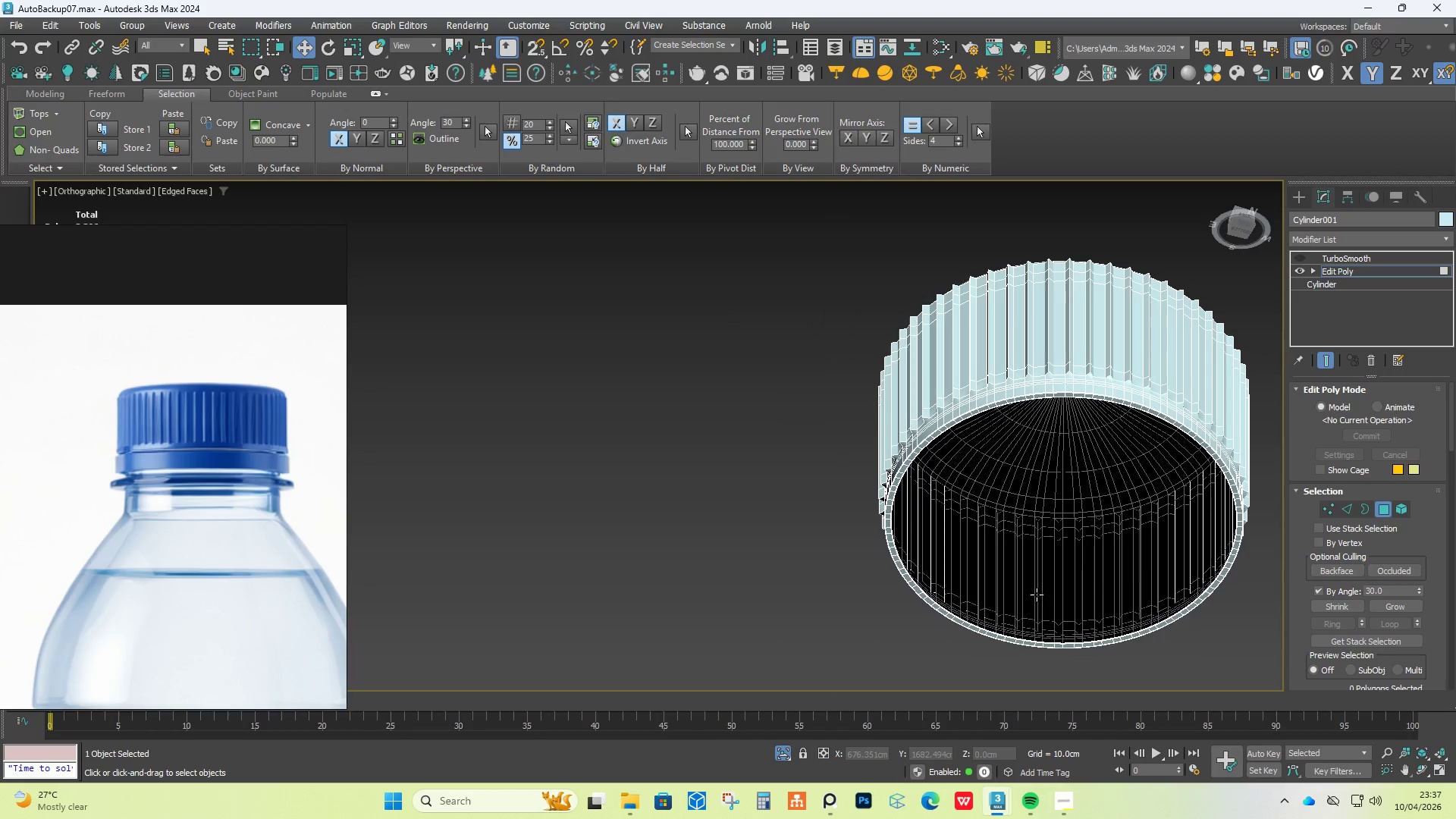 
hold_key(key=AltLeft, duration=0.62)
 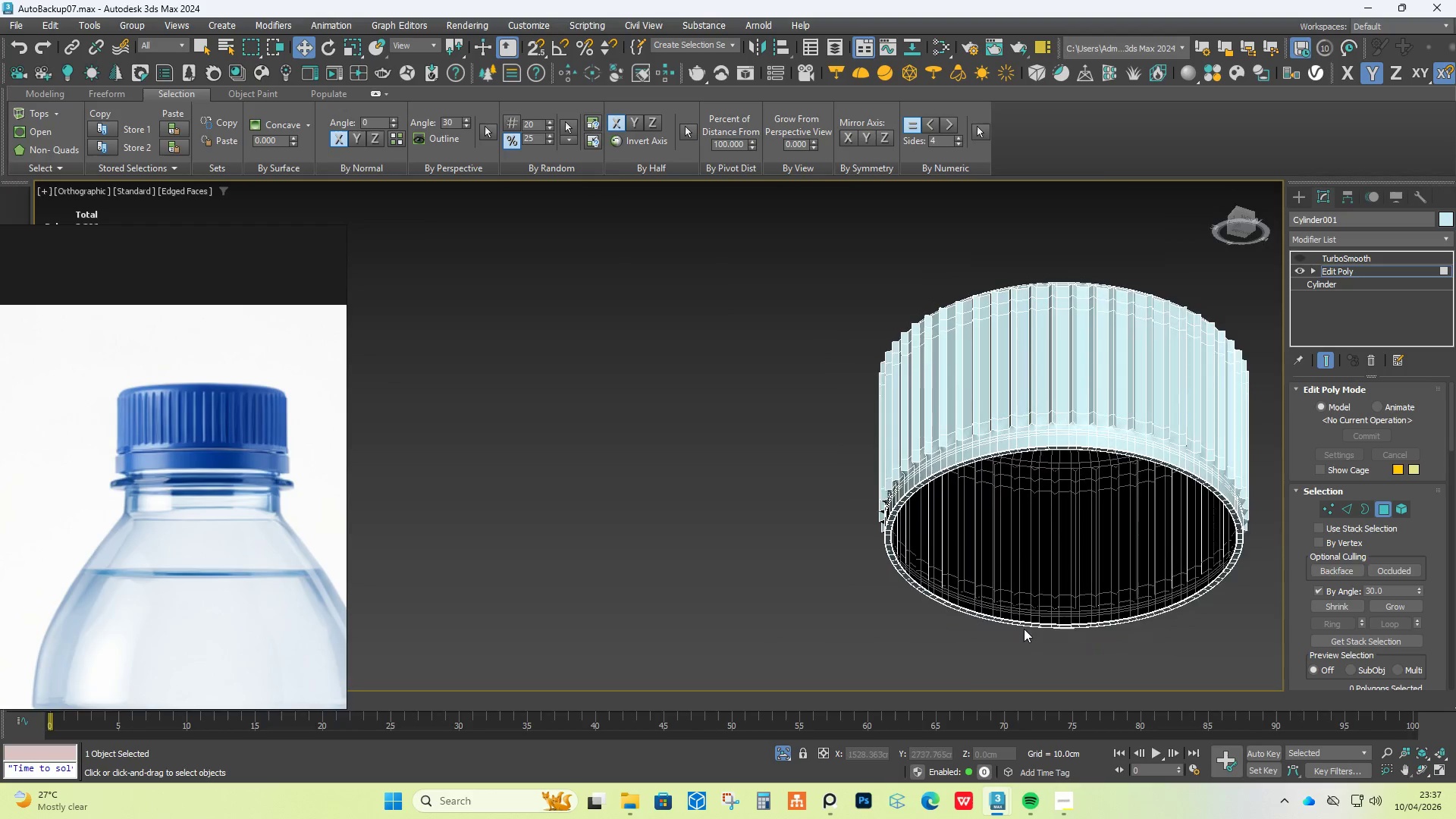 
scroll: coordinate [975, 623], scroll_direction: up, amount: 5.0
 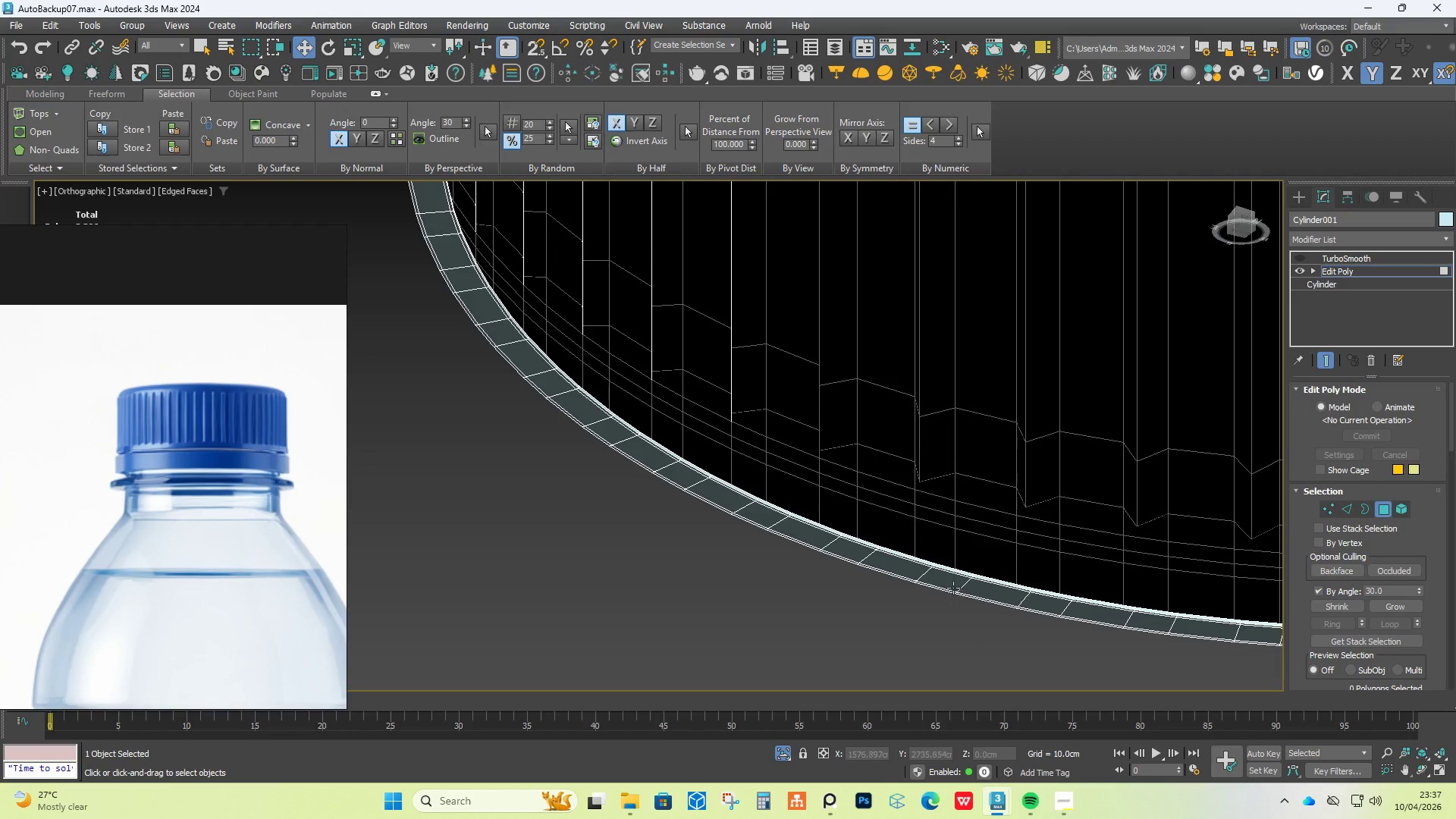 
hold_key(key=AltLeft, duration=0.45)
 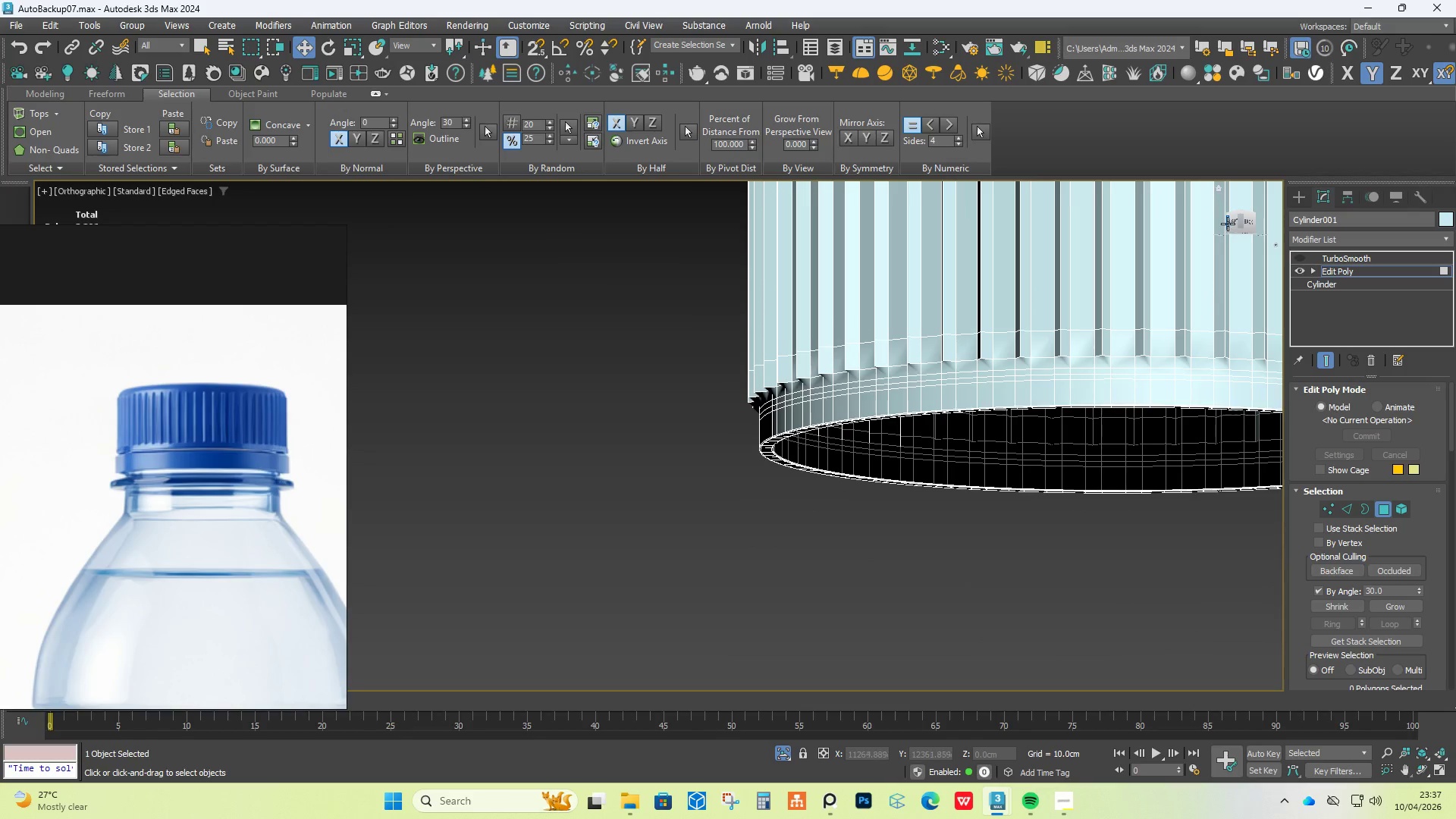 
scroll: coordinate [953, 579], scroll_direction: down, amount: 3.0
 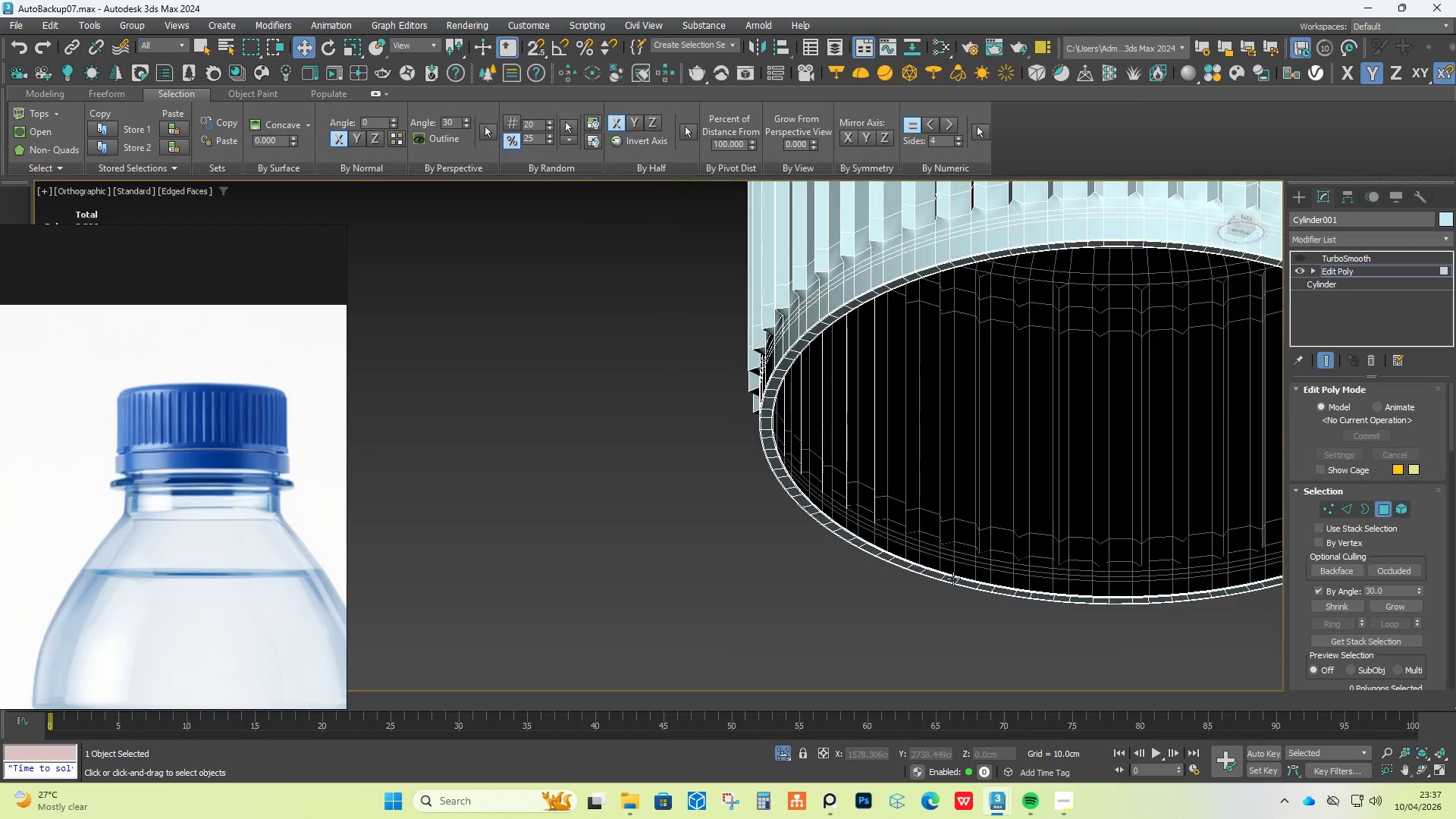 
left_click([1230, 223])
 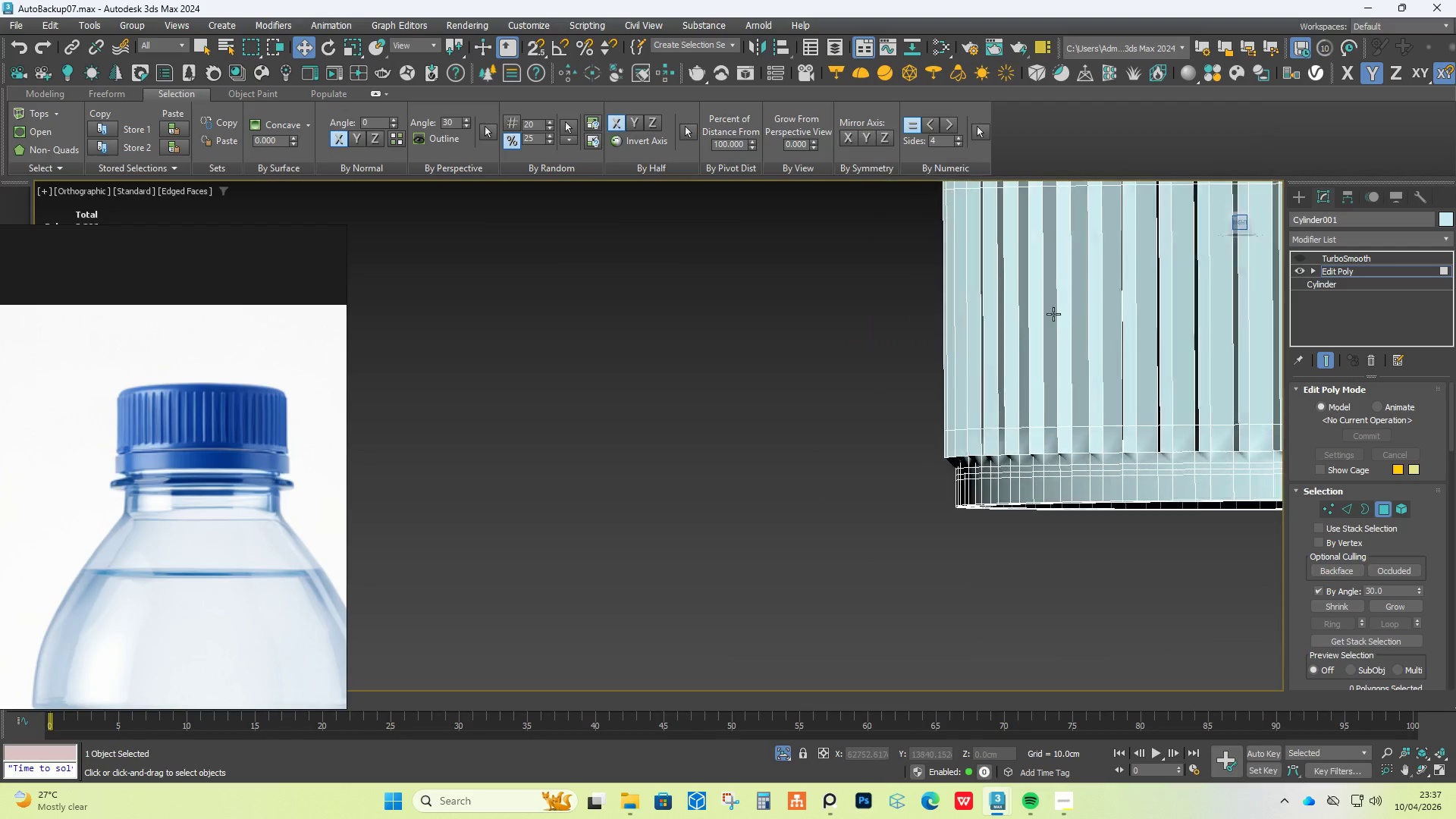 
scroll: coordinate [1053, 314], scroll_direction: down, amount: 2.0
 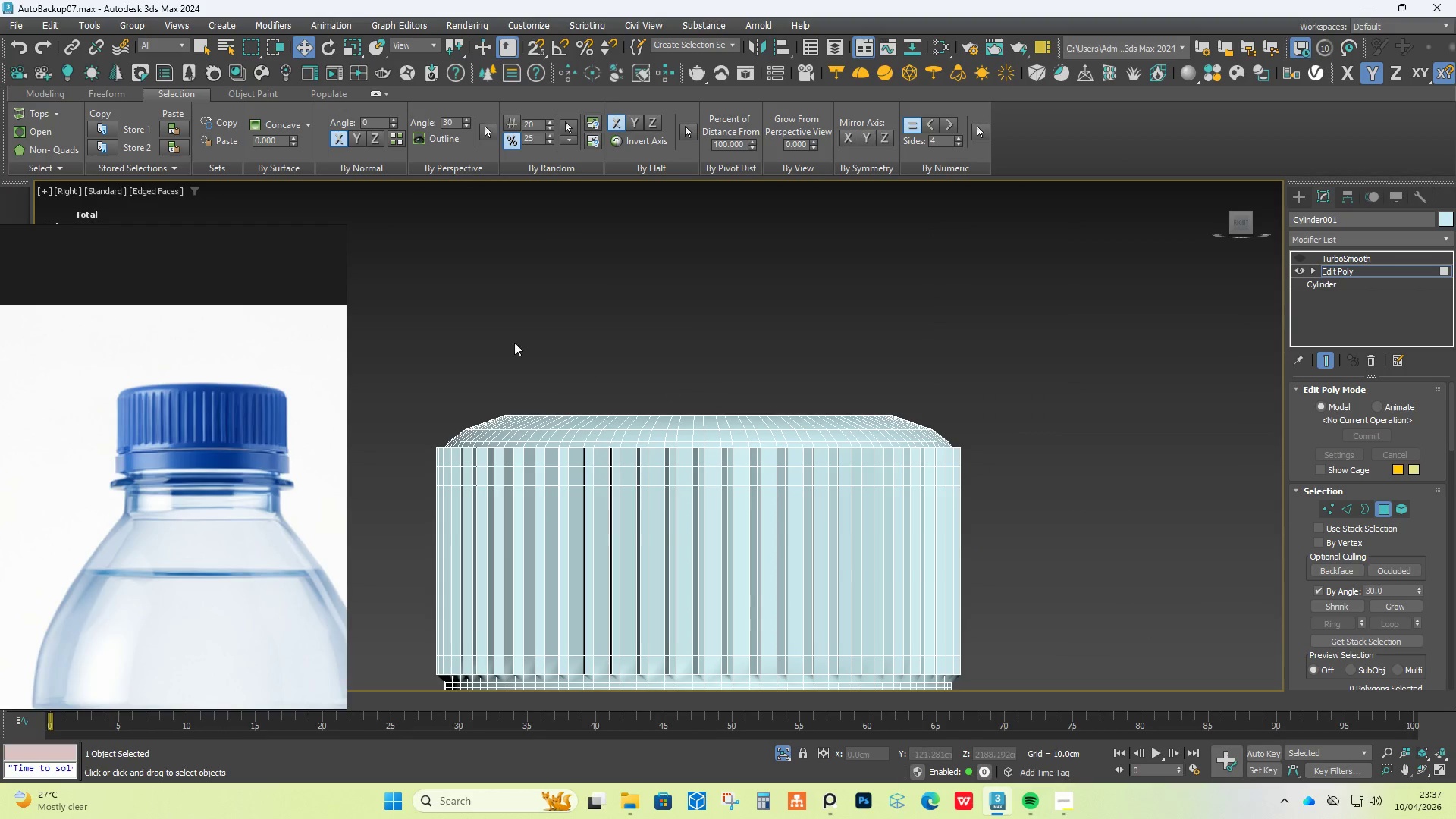 
left_click_drag(start_coordinate=[401, 352], to_coordinate=[1089, 519])
 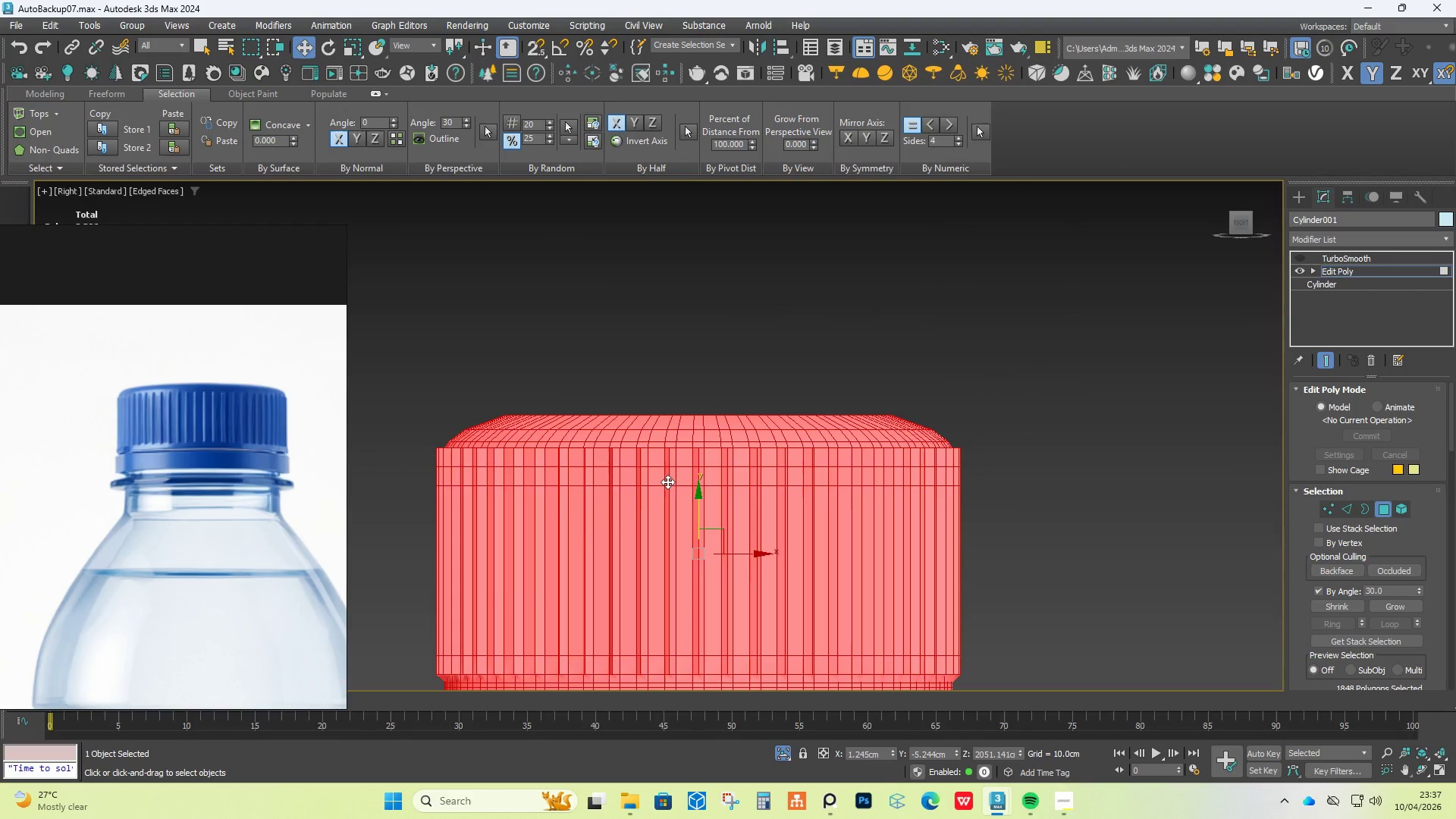 
key(Alt+AltLeft)
 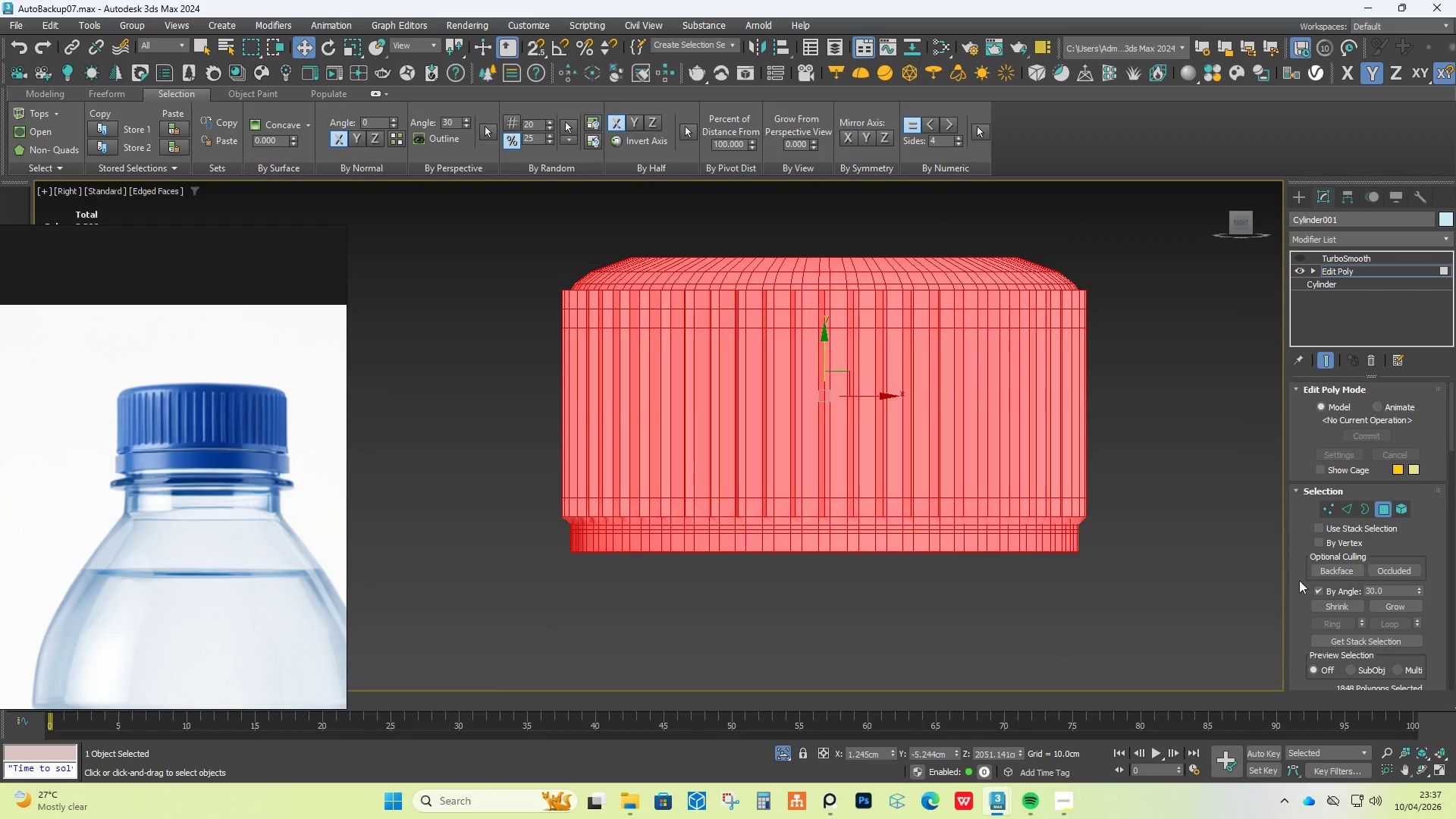 
left_click([1323, 592])
 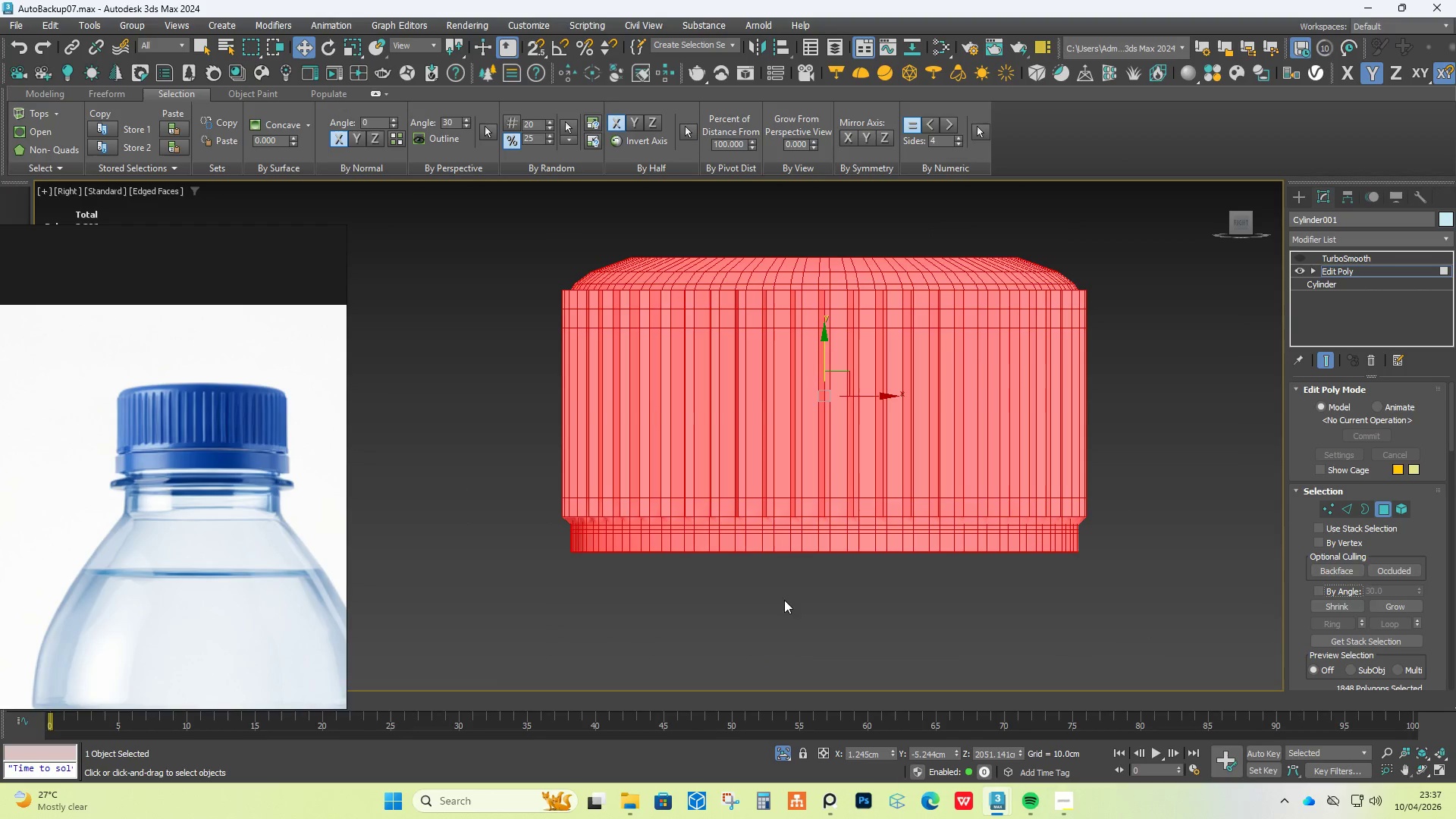 
hold_key(key=AltLeft, duration=1.2)
left_click_drag(start_coordinate=[520, 646], to_coordinate=[1143, 426])
 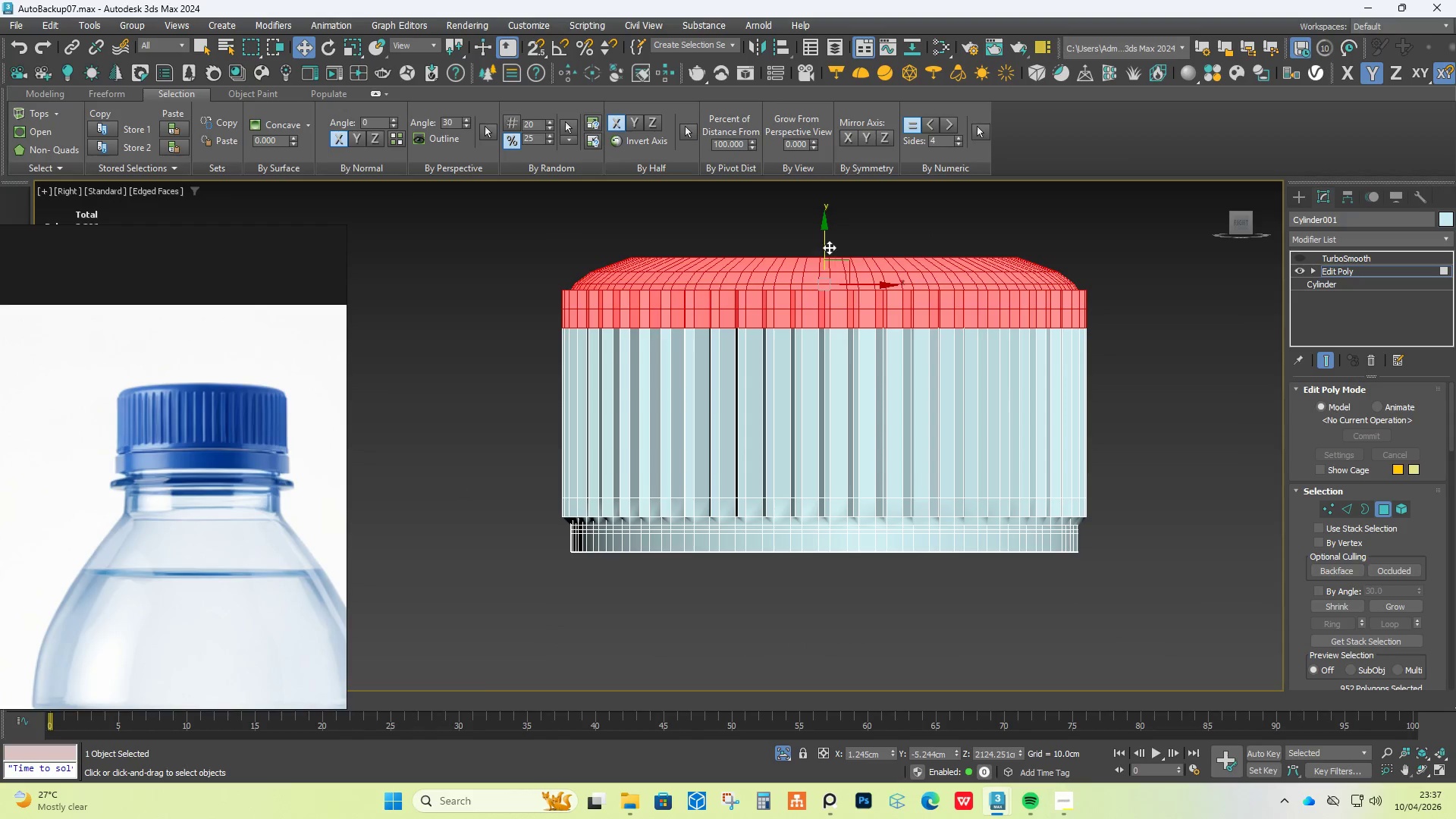 
left_click_drag(start_coordinate=[826, 244], to_coordinate=[831, 299])
 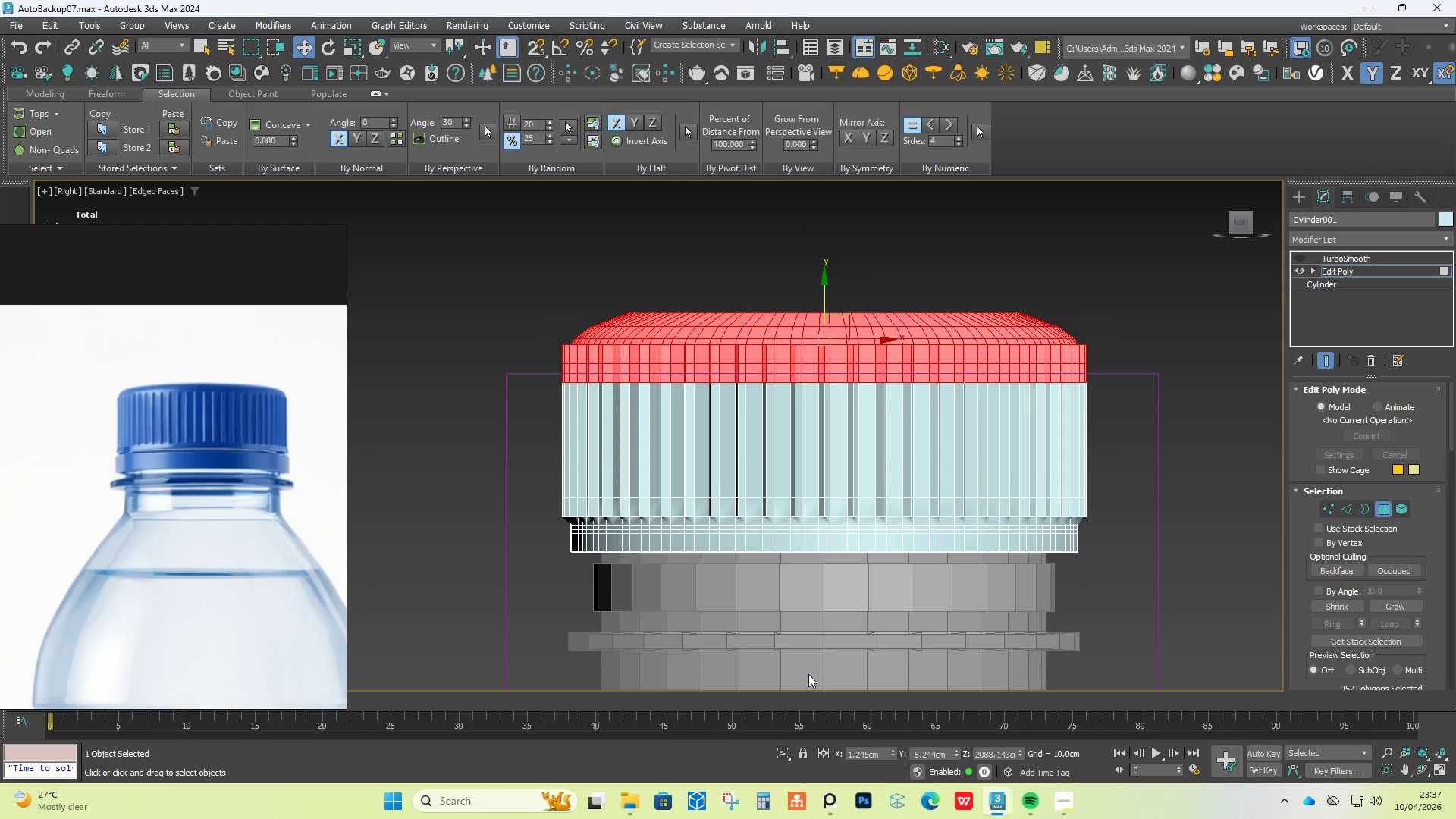 
scroll: coordinate [811, 516], scroll_direction: down, amount: 2.0
 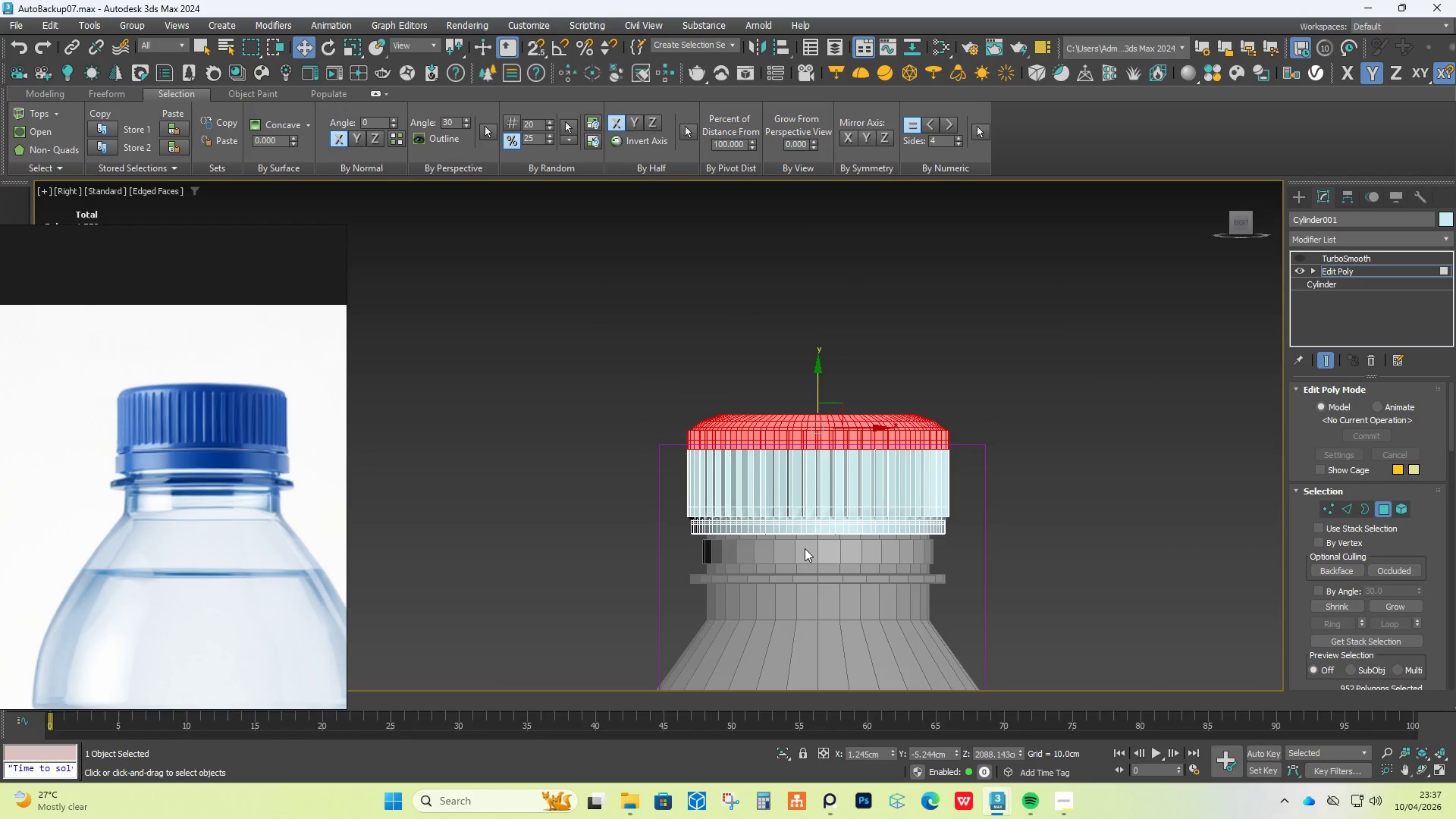 
scroll: coordinate [804, 551], scroll_direction: up, amount: 2.0
 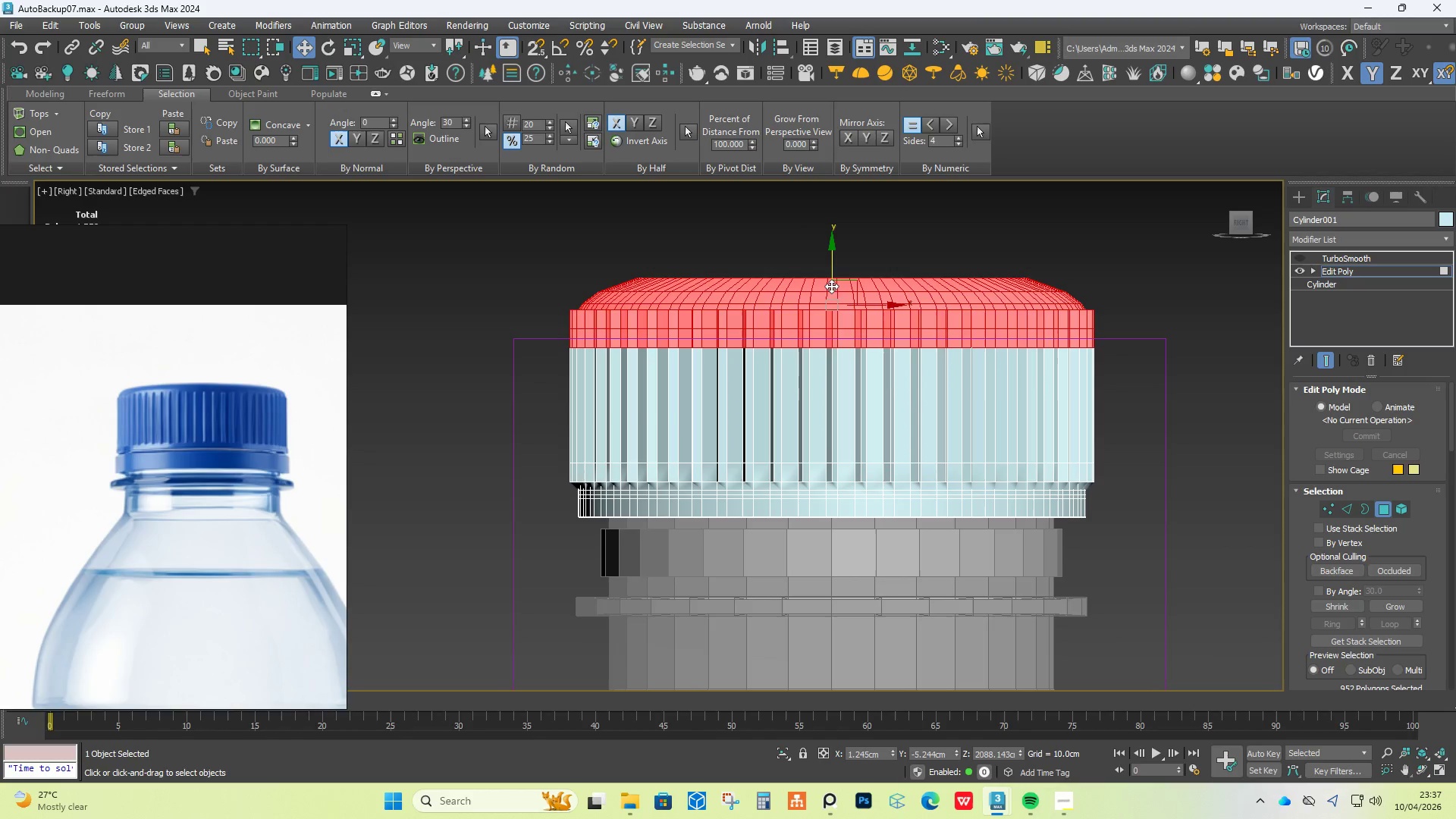 
left_click_drag(start_coordinate=[833, 277], to_coordinate=[834, 309])
 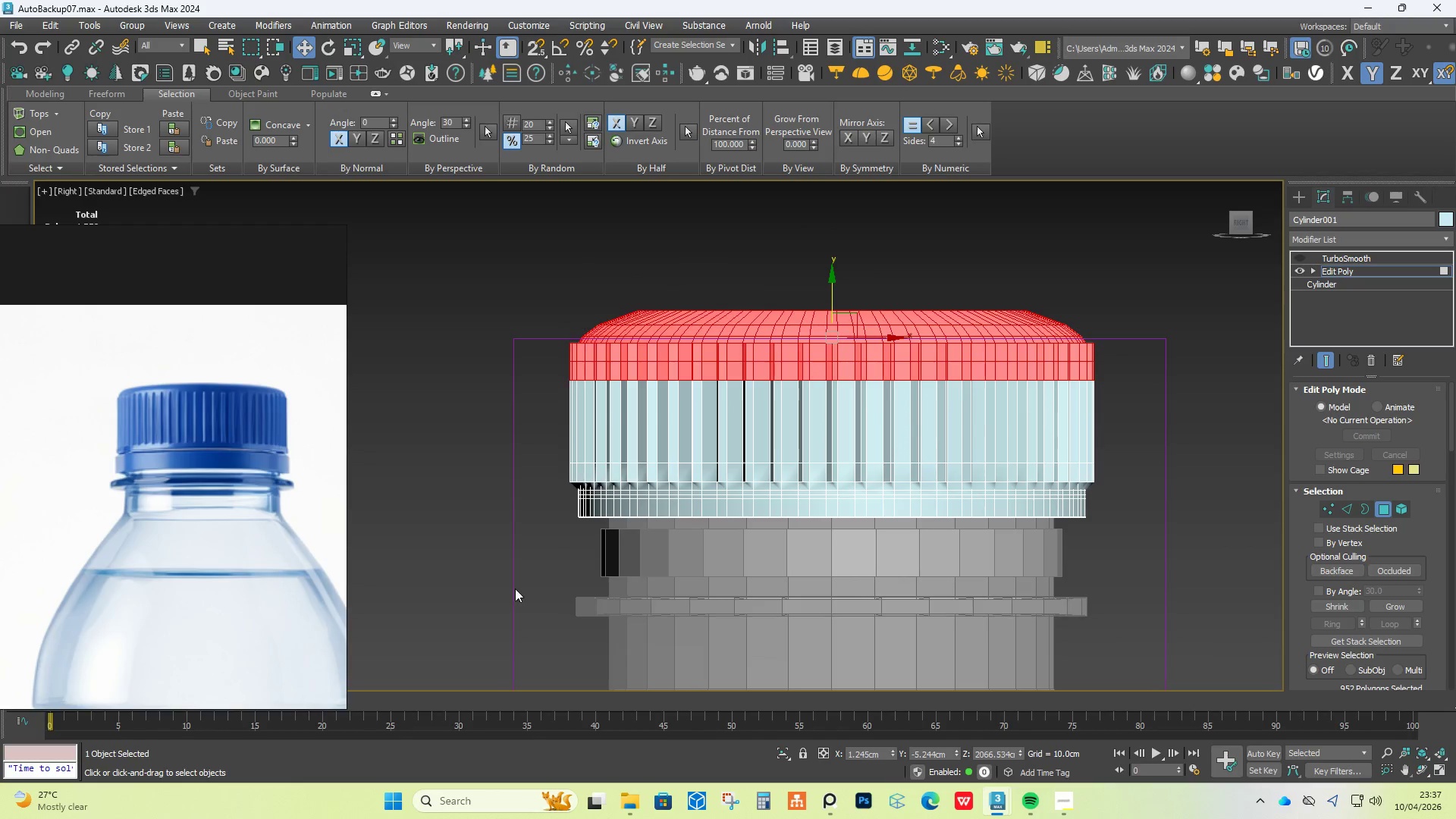 
left_click_drag(start_coordinate=[527, 599], to_coordinate=[1232, 426])
 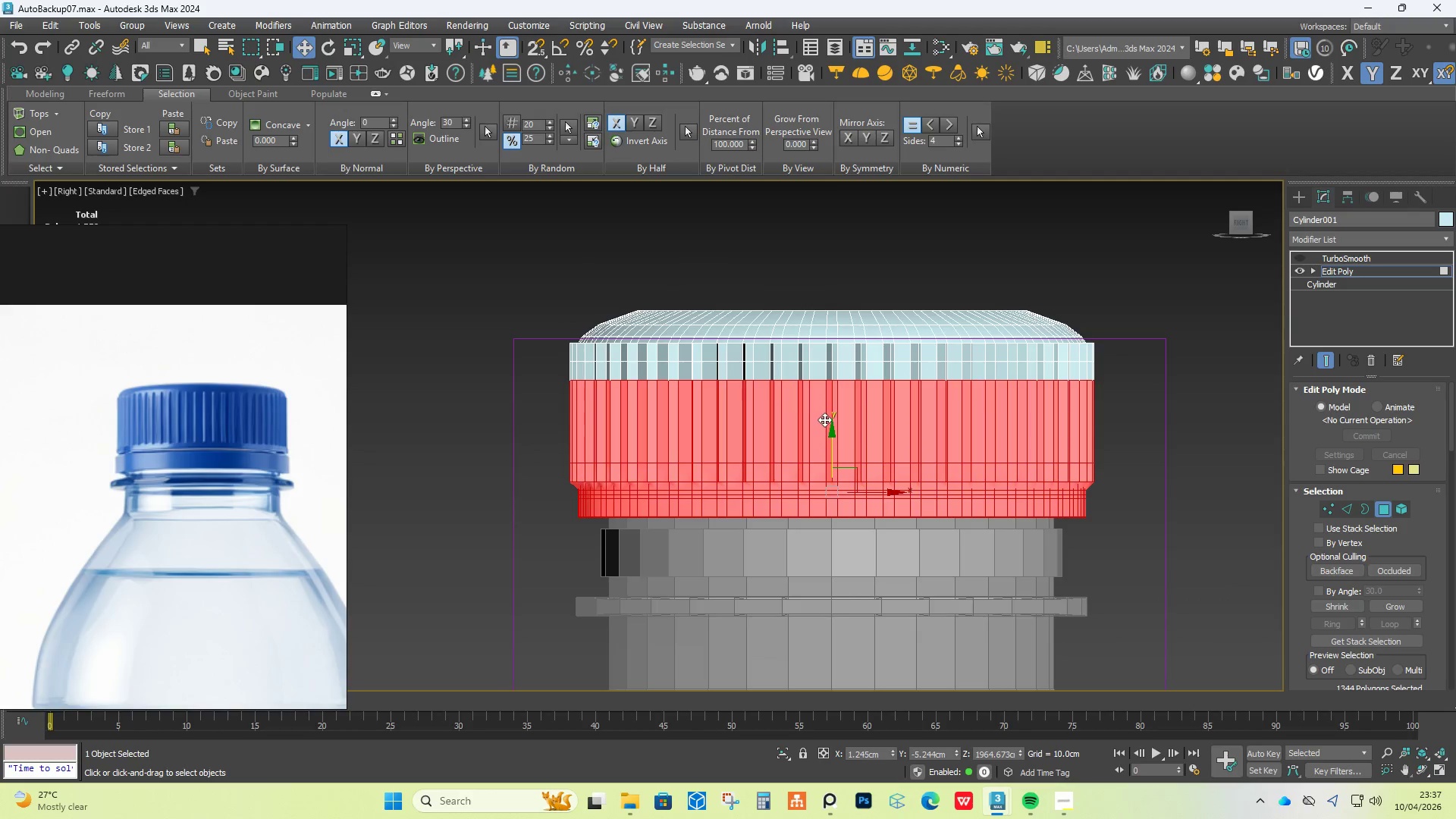 
hold_key(key=AltLeft, duration=1.02)
left_click_drag(start_coordinate=[551, 322], to_coordinate=[1285, 410])
 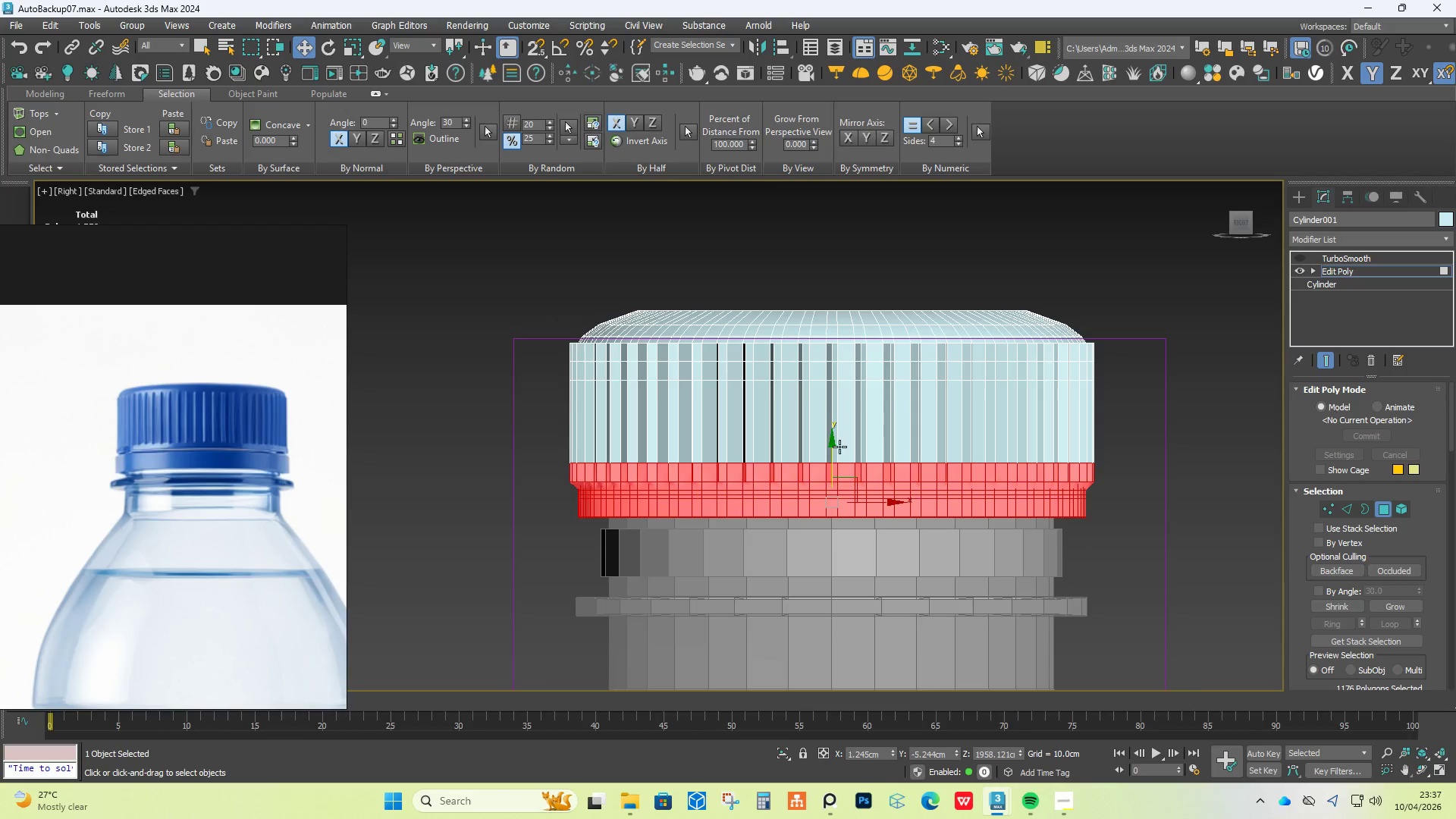 
left_click_drag(start_coordinate=[838, 447], to_coordinate=[838, 454])
 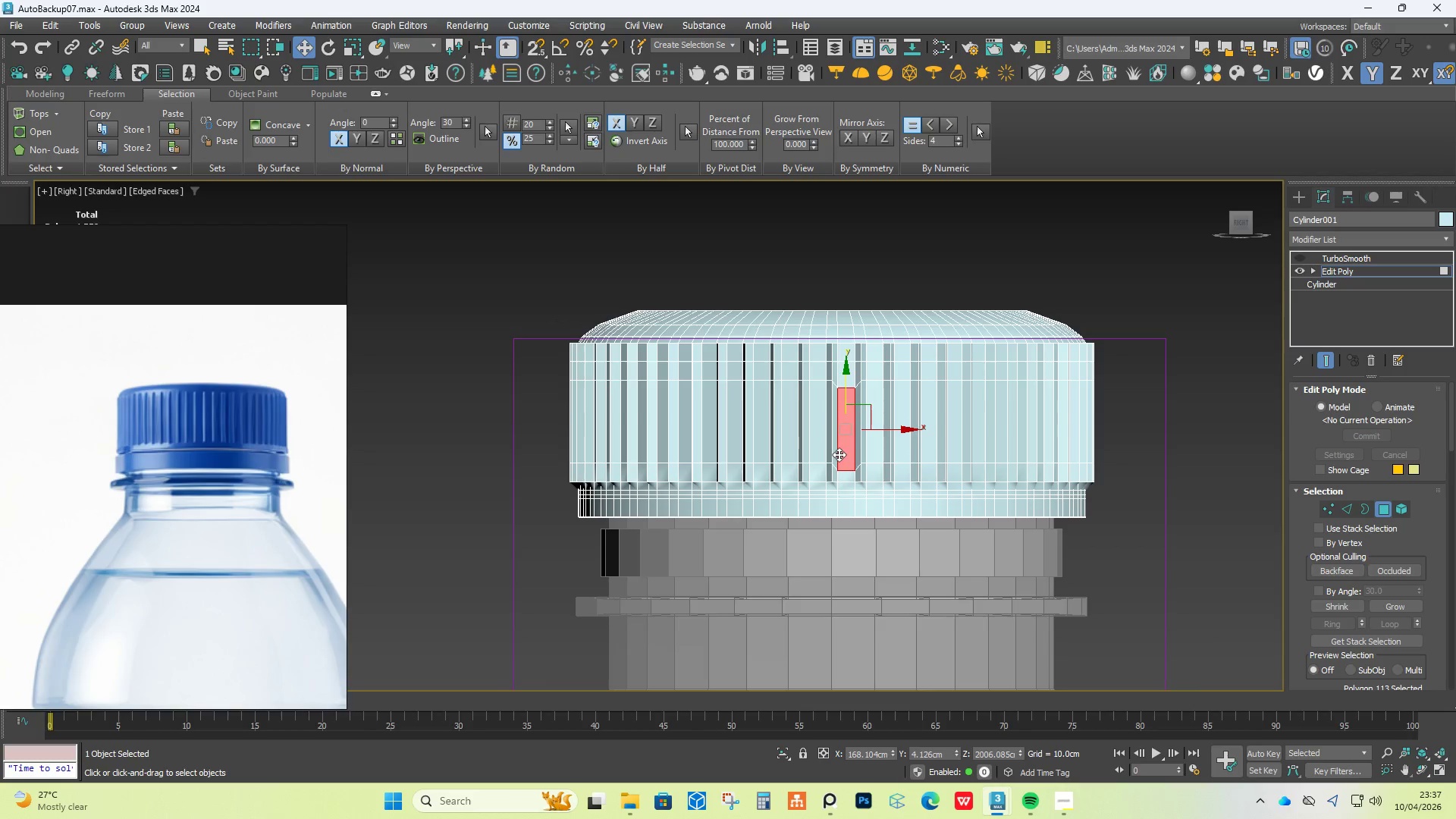 
key(Control+Z)
 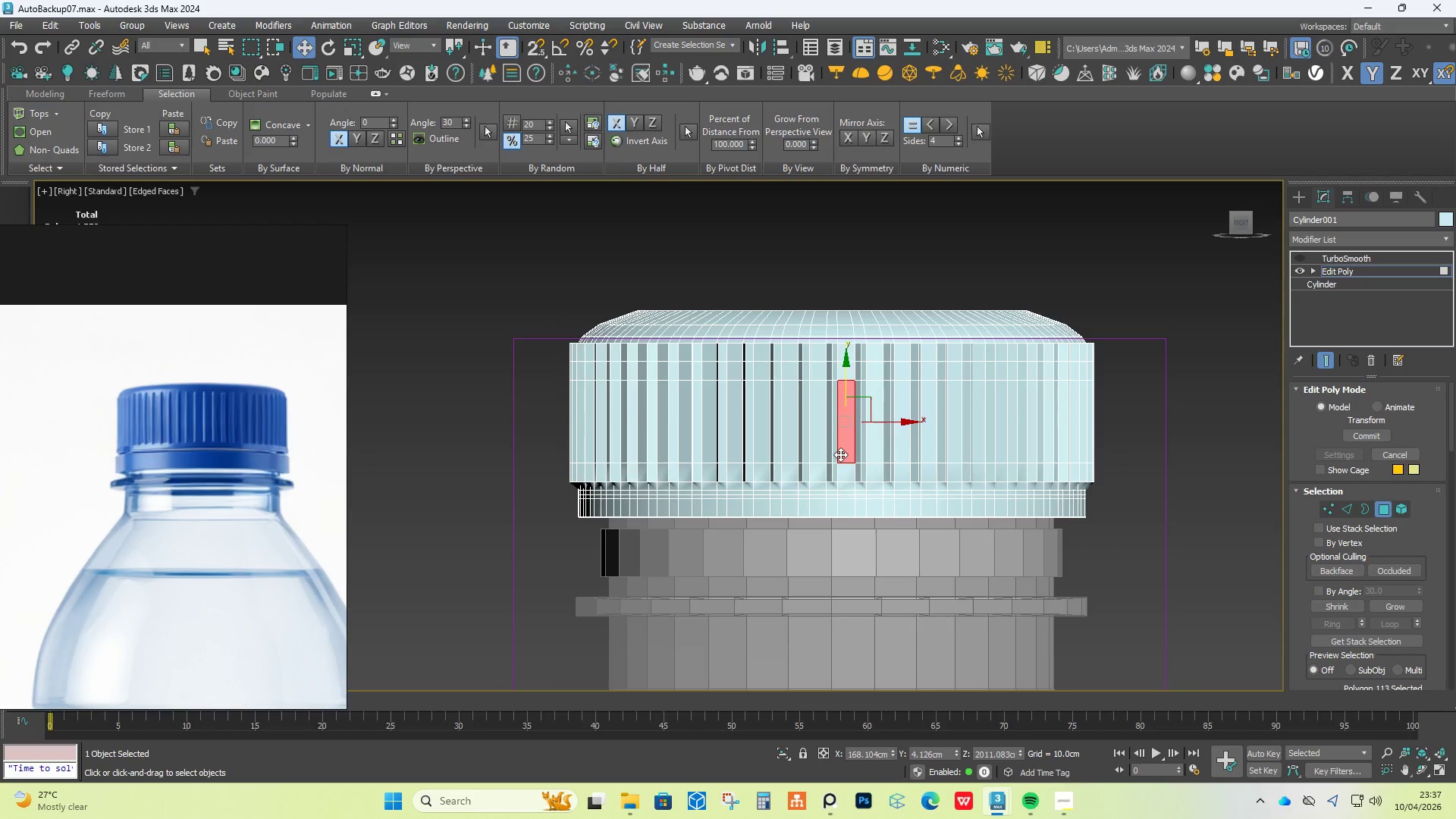 
key(Control+Z)
 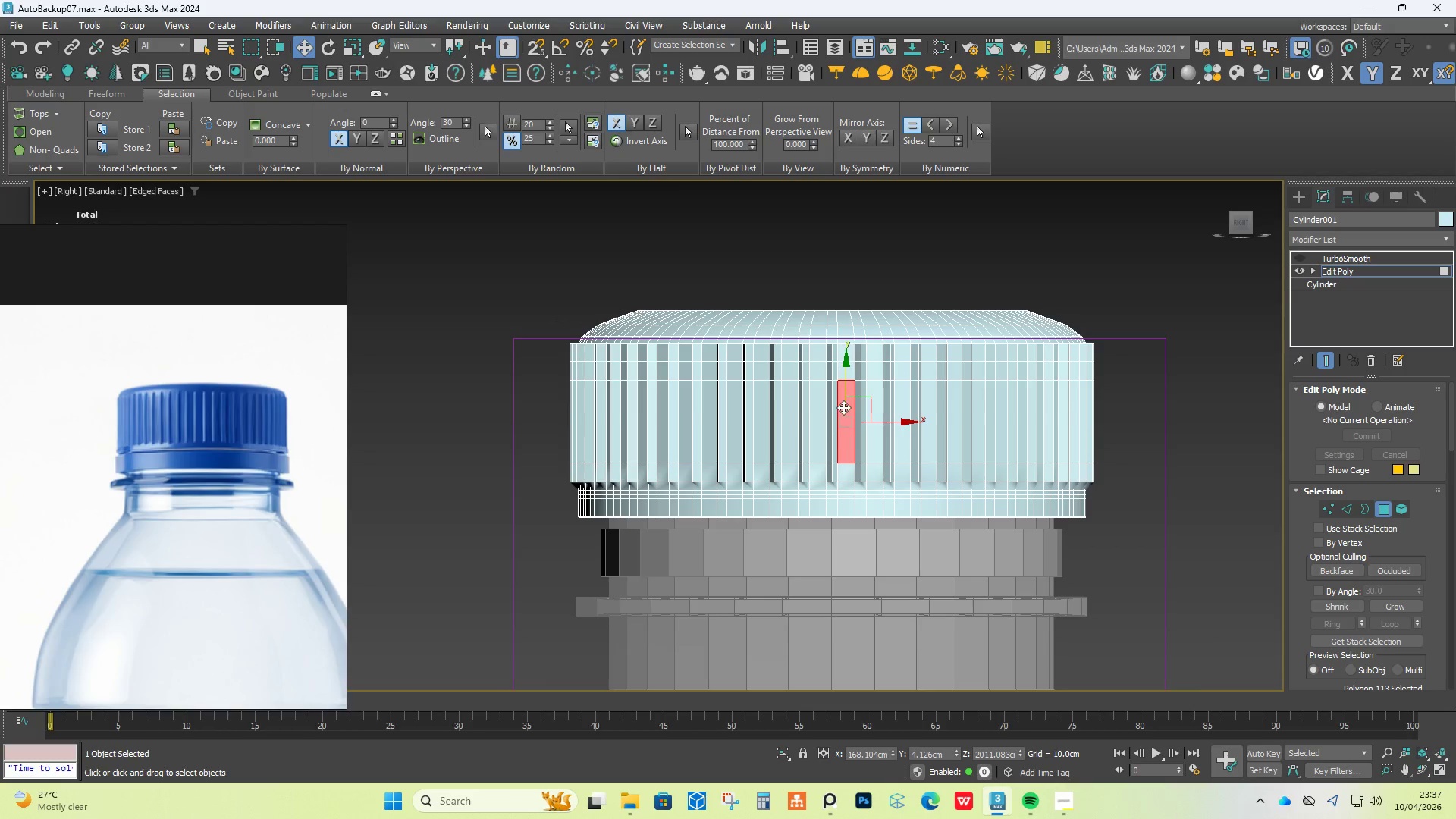 
key(Control+Z)
 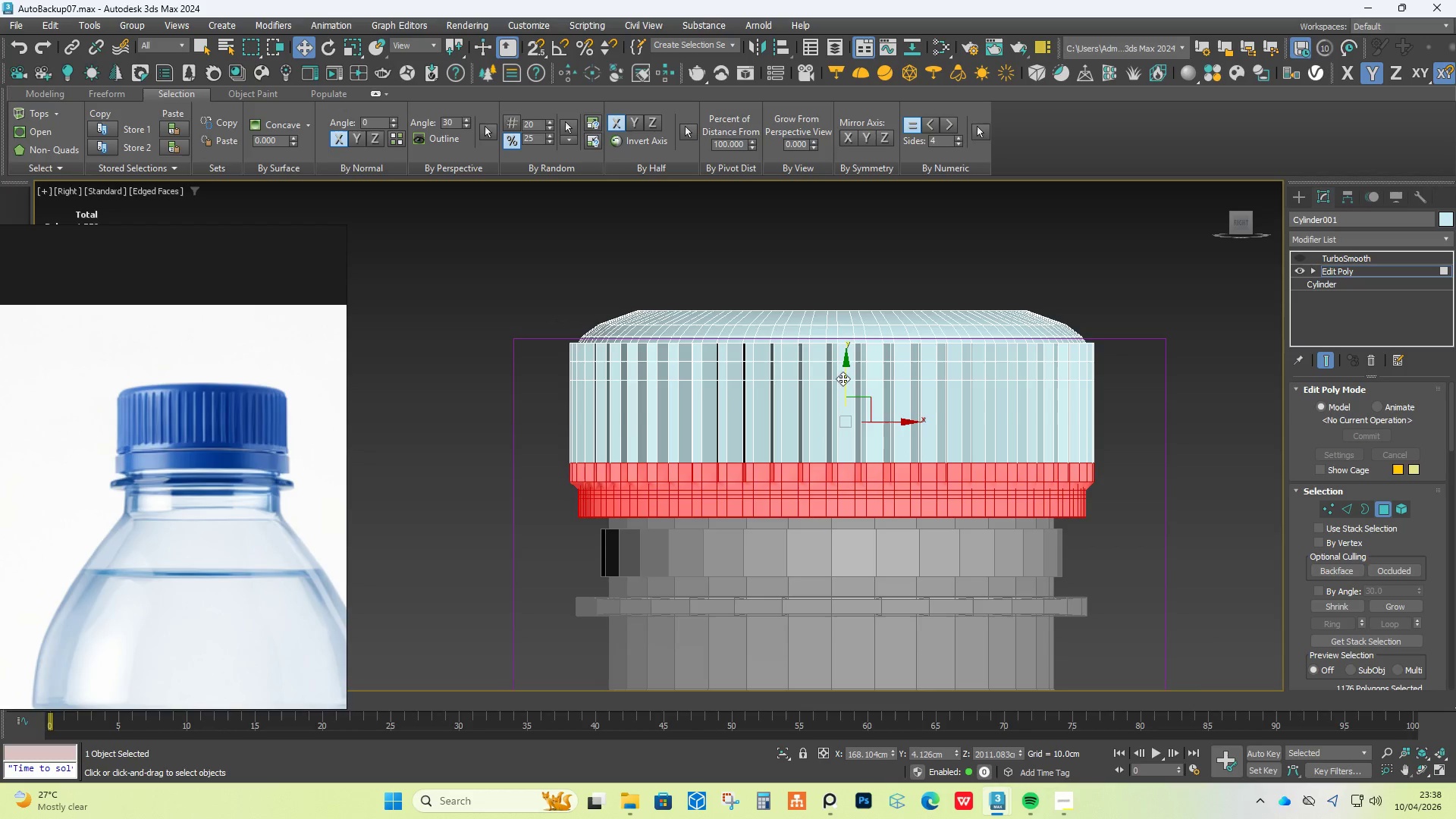 
left_click_drag(start_coordinate=[845, 377], to_coordinate=[845, 390])
 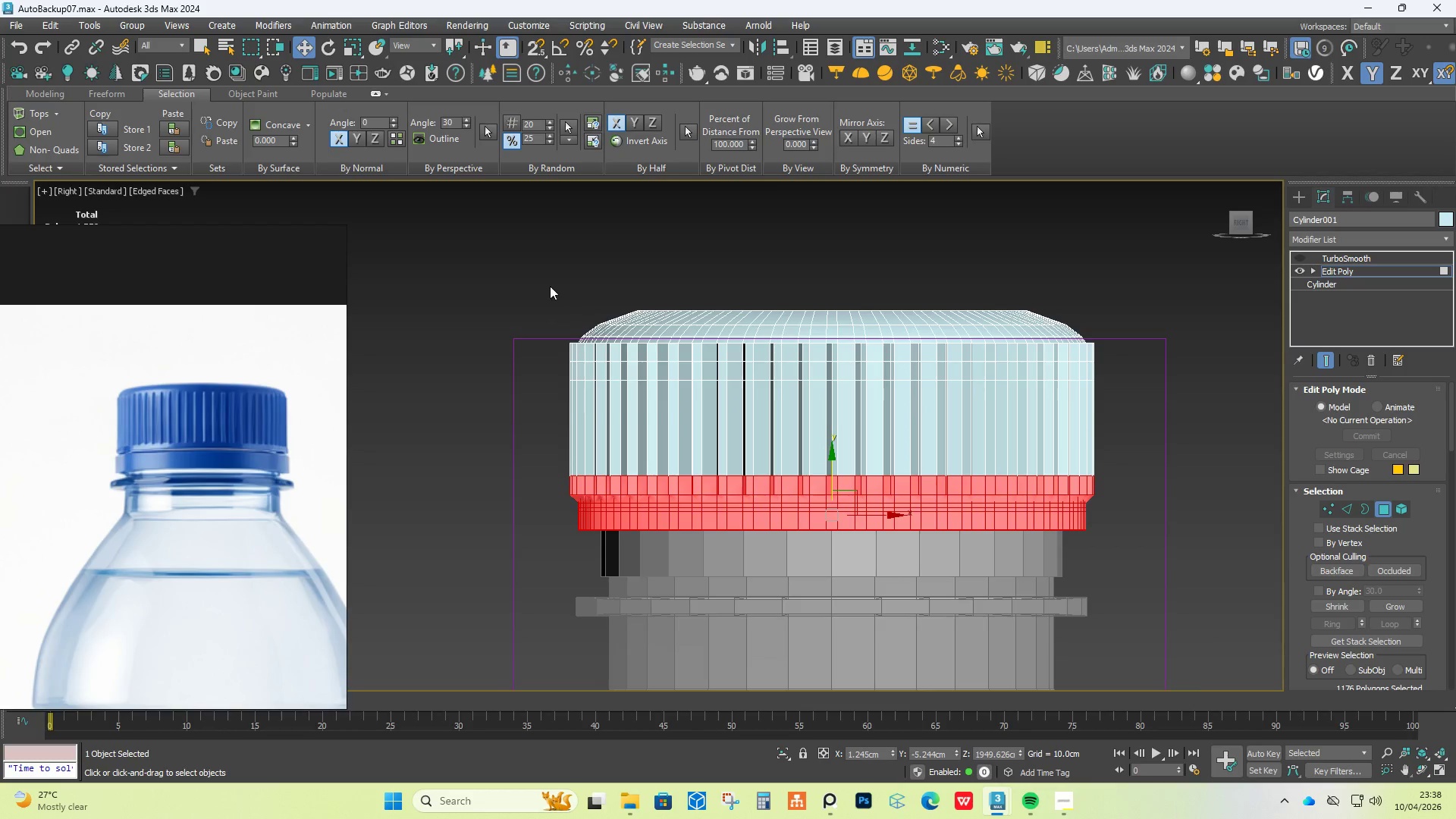 
left_click_drag(start_coordinate=[509, 256], to_coordinate=[1109, 367])
 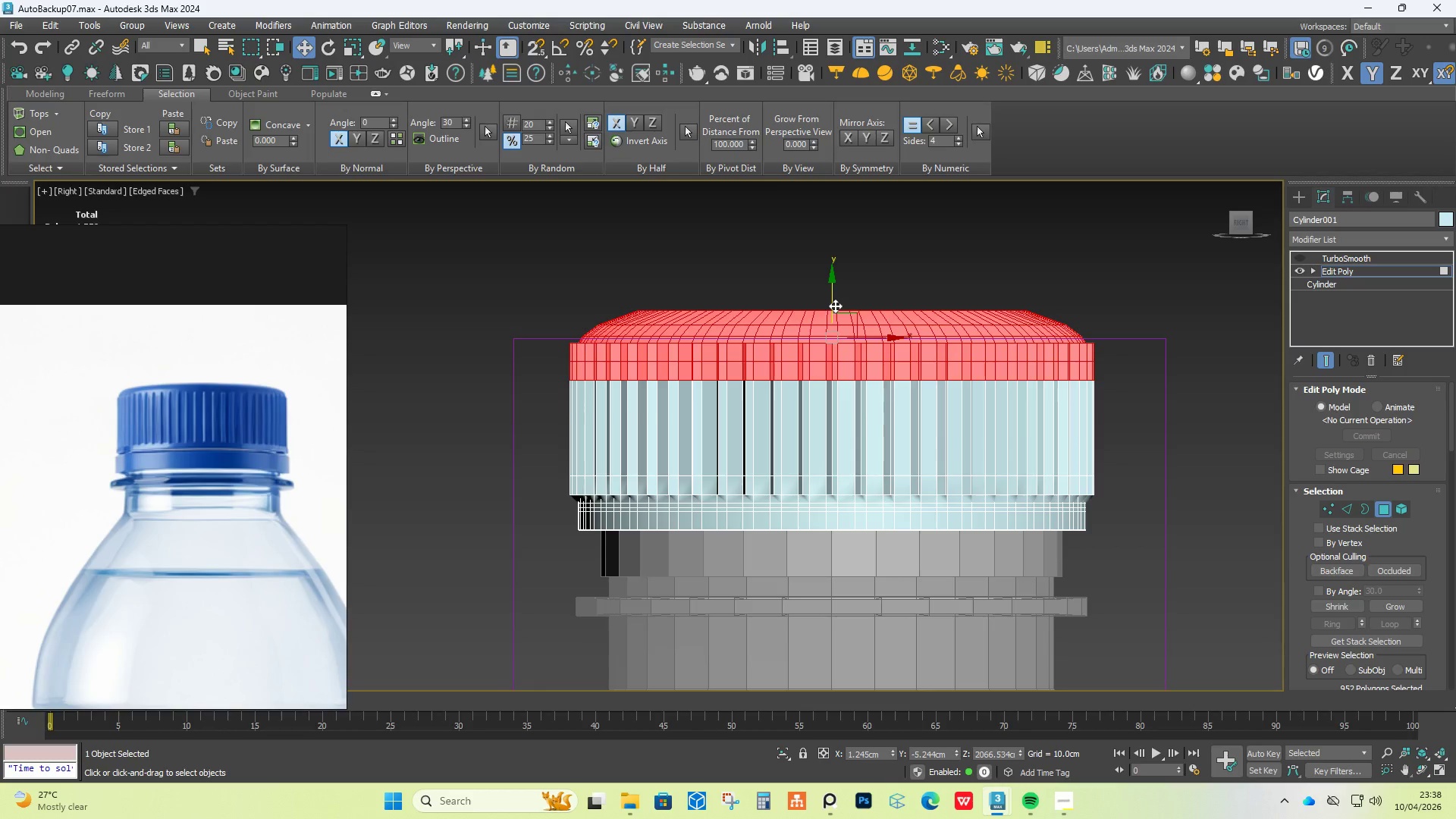 
hold_key(key=AltLeft, duration=1.36)
left_click_drag(start_coordinate=[523, 505], to_coordinate=[1249, 373])
 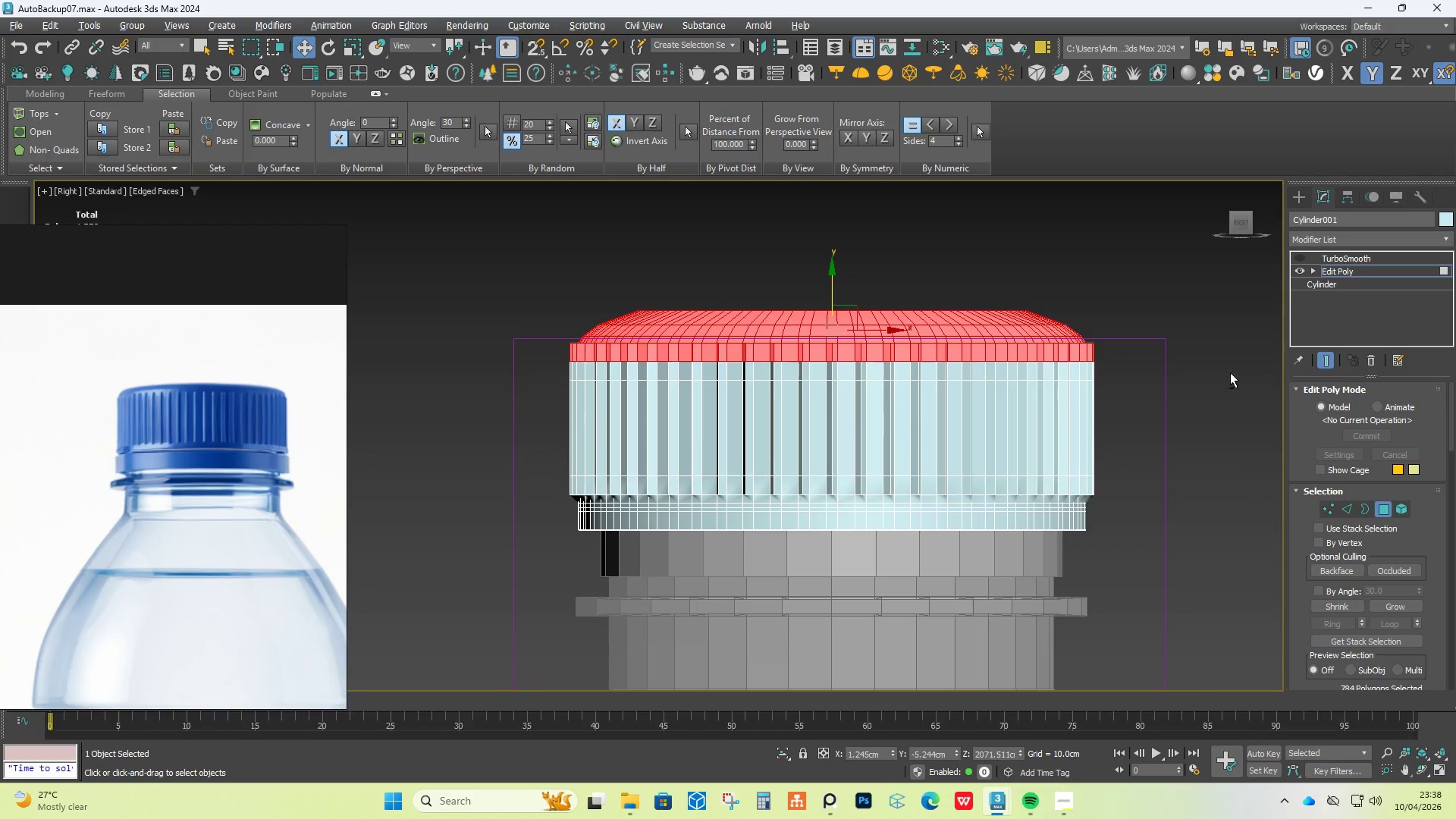 
hold_key(key=AltLeft, duration=10.03)
left_click_drag(start_coordinate=[830, 294], to_coordinate=[834, 303])
 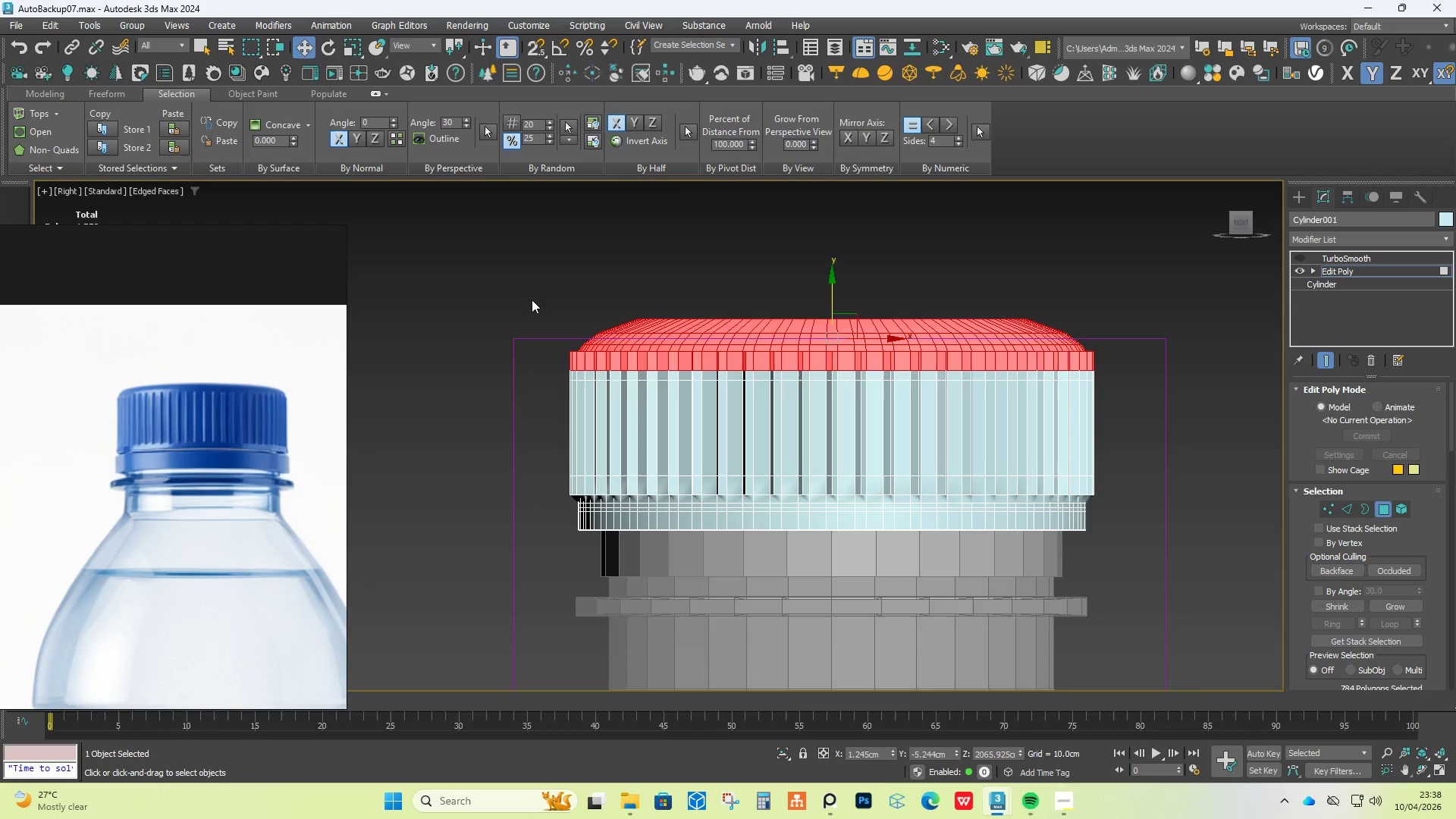 
left_click_drag(start_coordinate=[529, 290], to_coordinate=[1133, 378])
 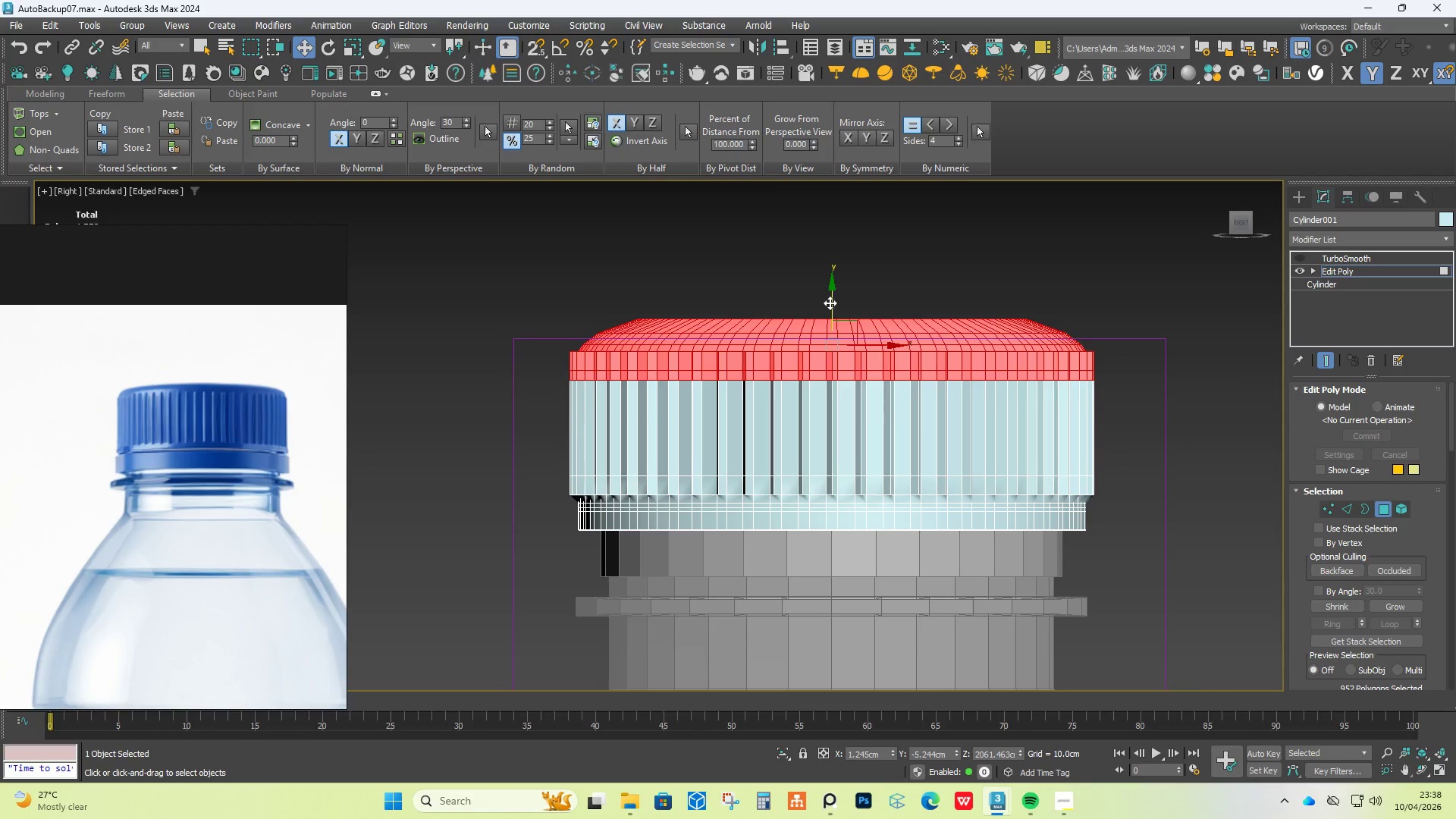 
left_click_drag(start_coordinate=[832, 301], to_coordinate=[835, 322])
 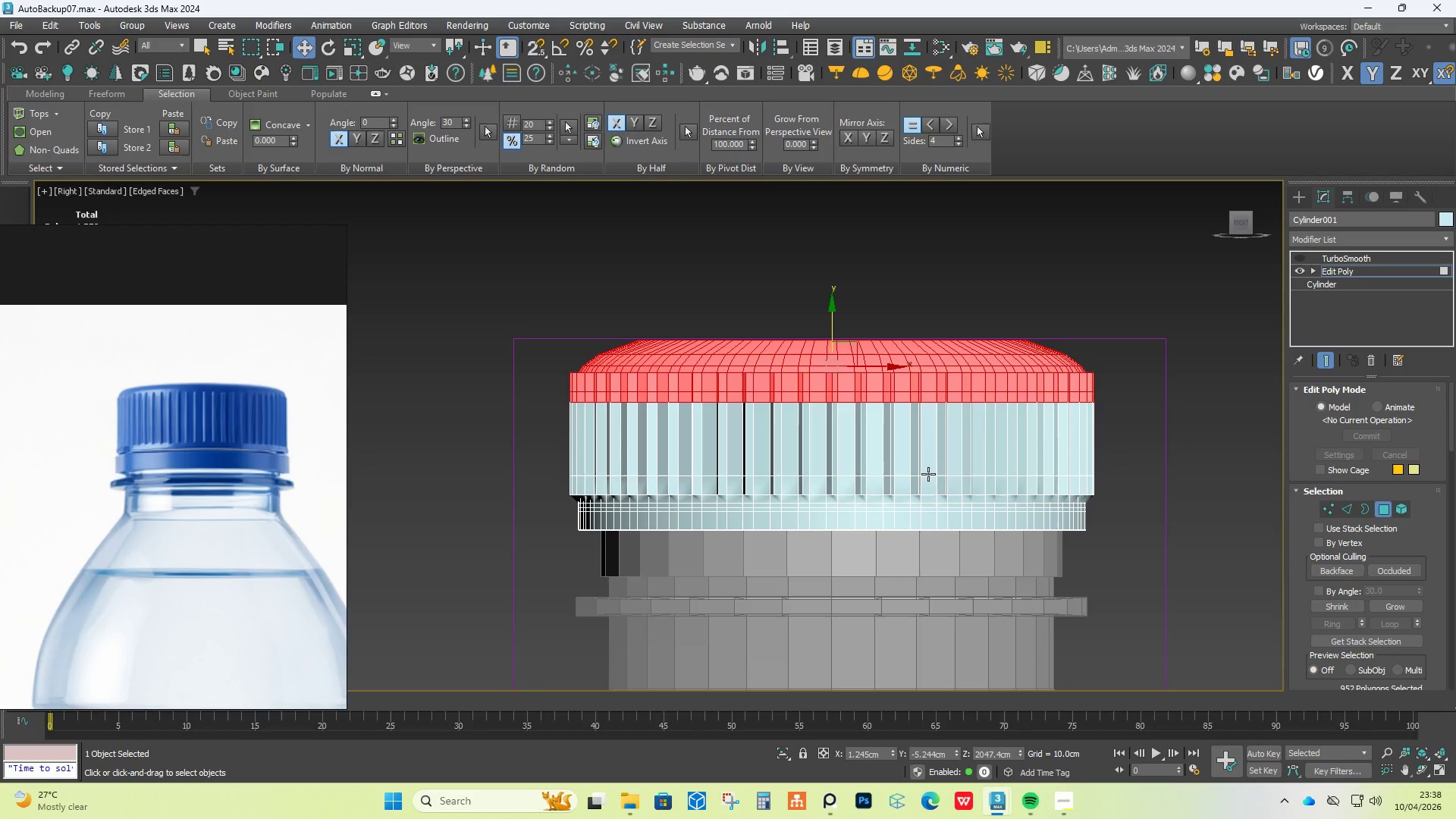 
hold_key(key=AltLeft, duration=1.5)
 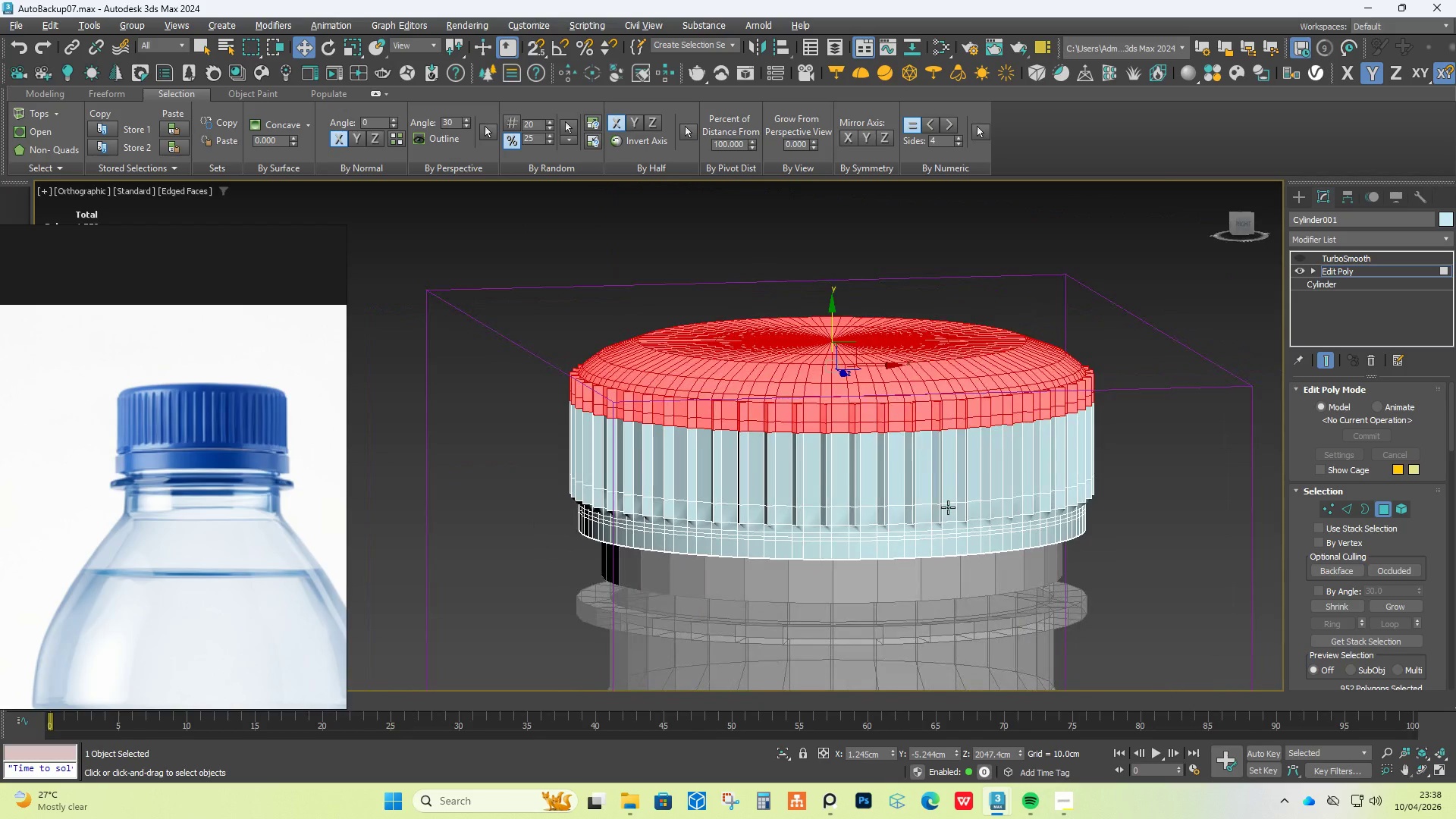 
hold_key(key=AltLeft, duration=0.78)
 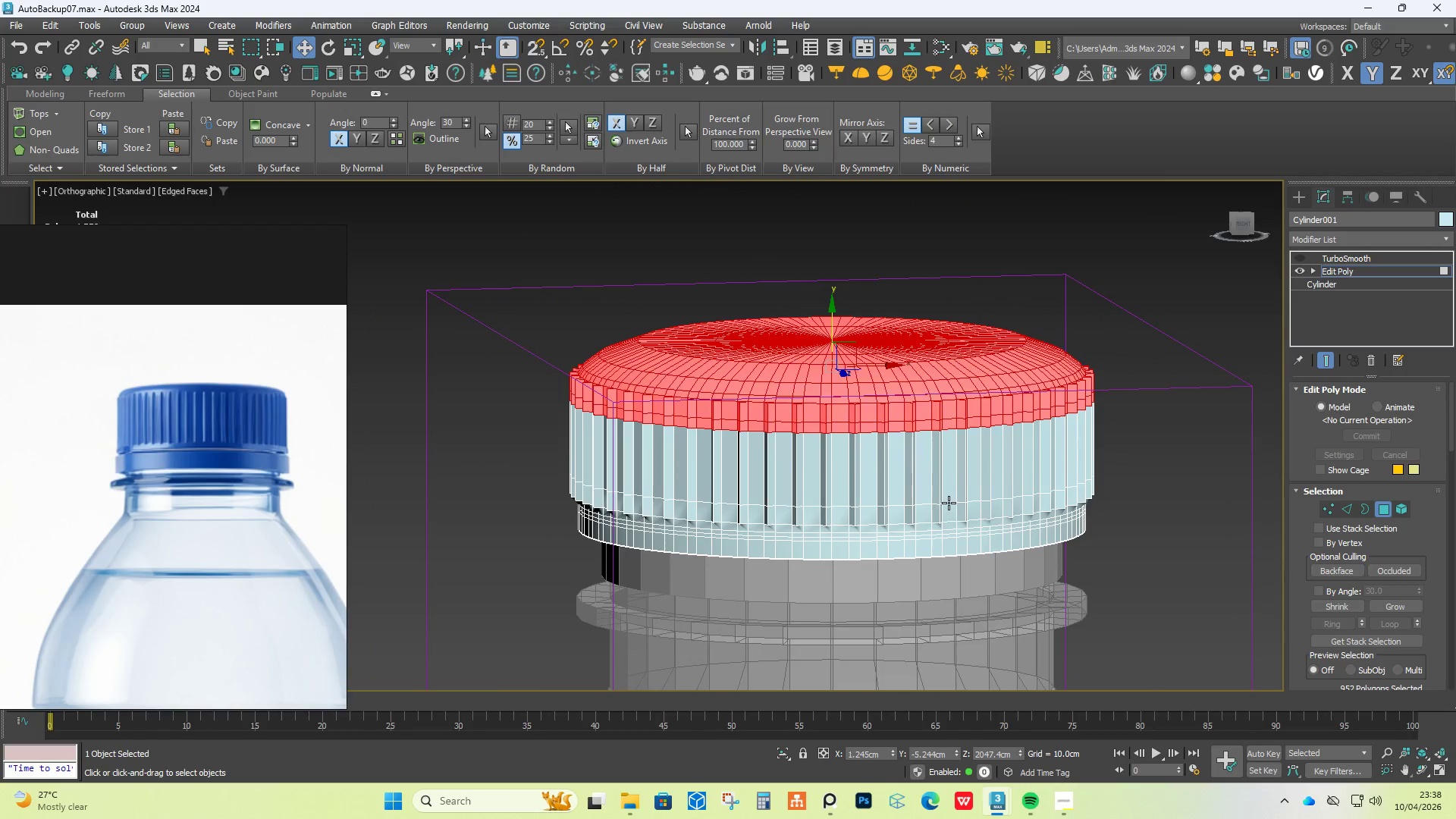 
type(fz)
 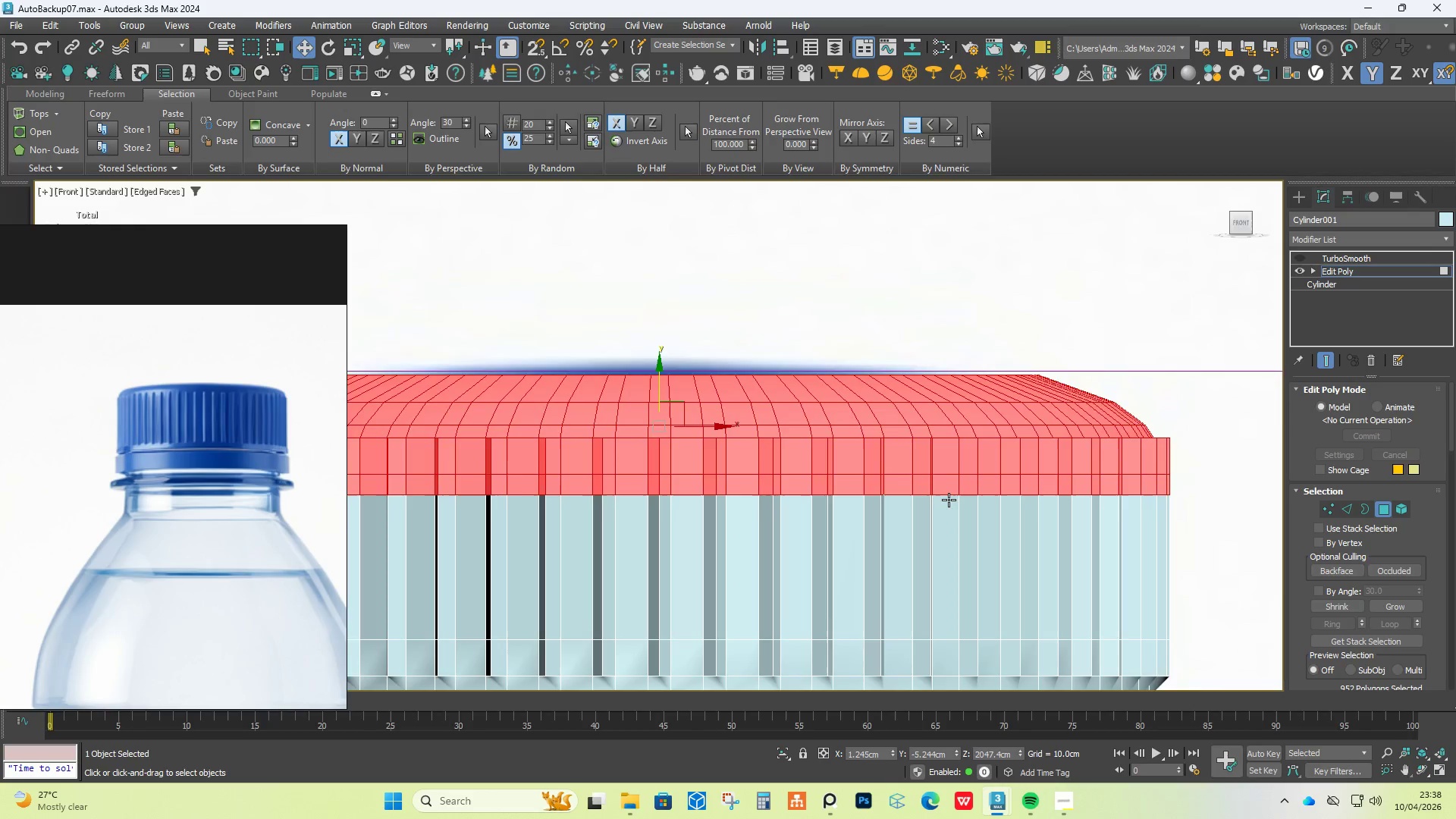 
scroll: coordinate [949, 500], scroll_direction: down, amount: 3.0
 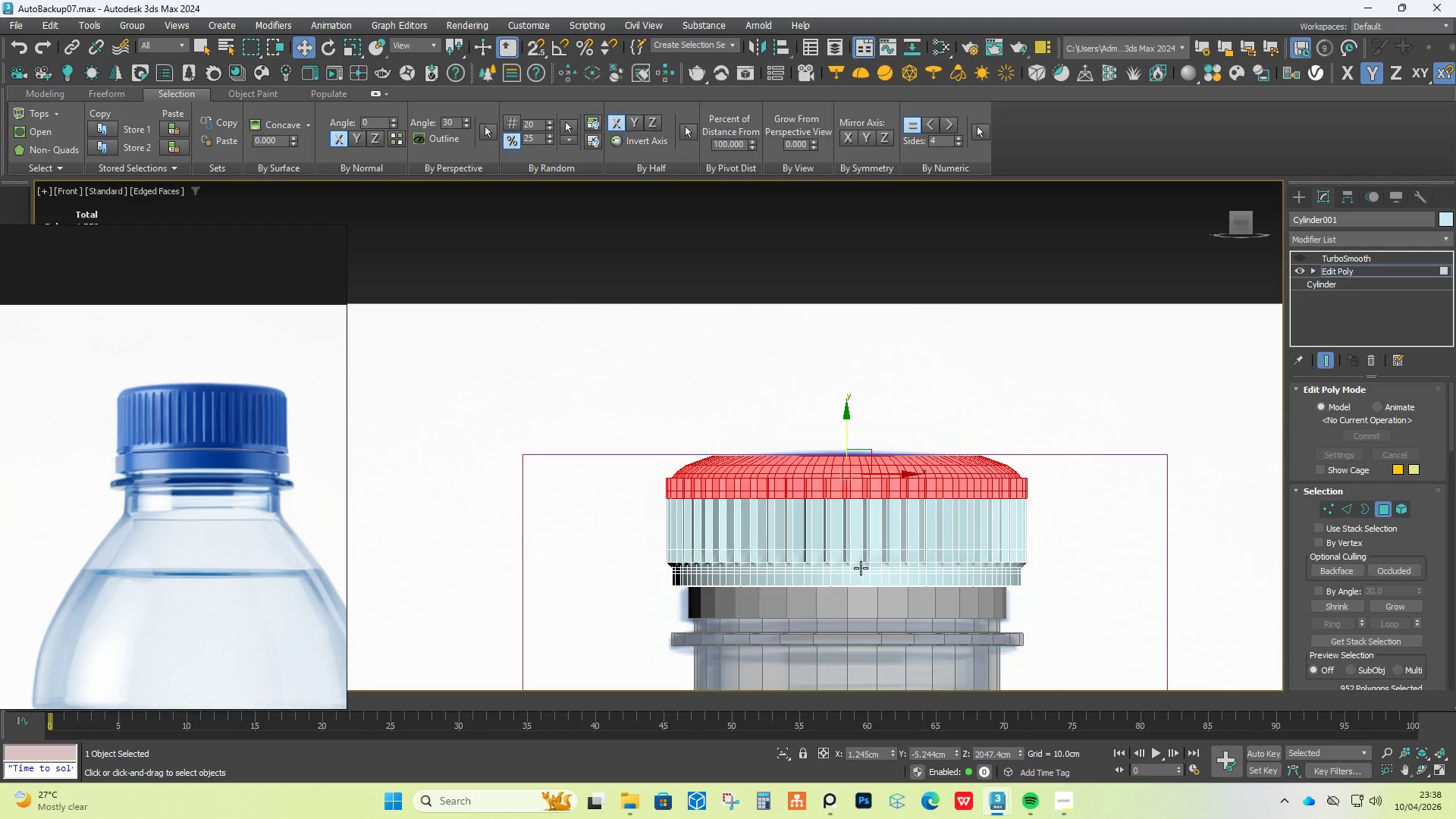 
scroll: coordinate [832, 595], scroll_direction: up, amount: 1.0
 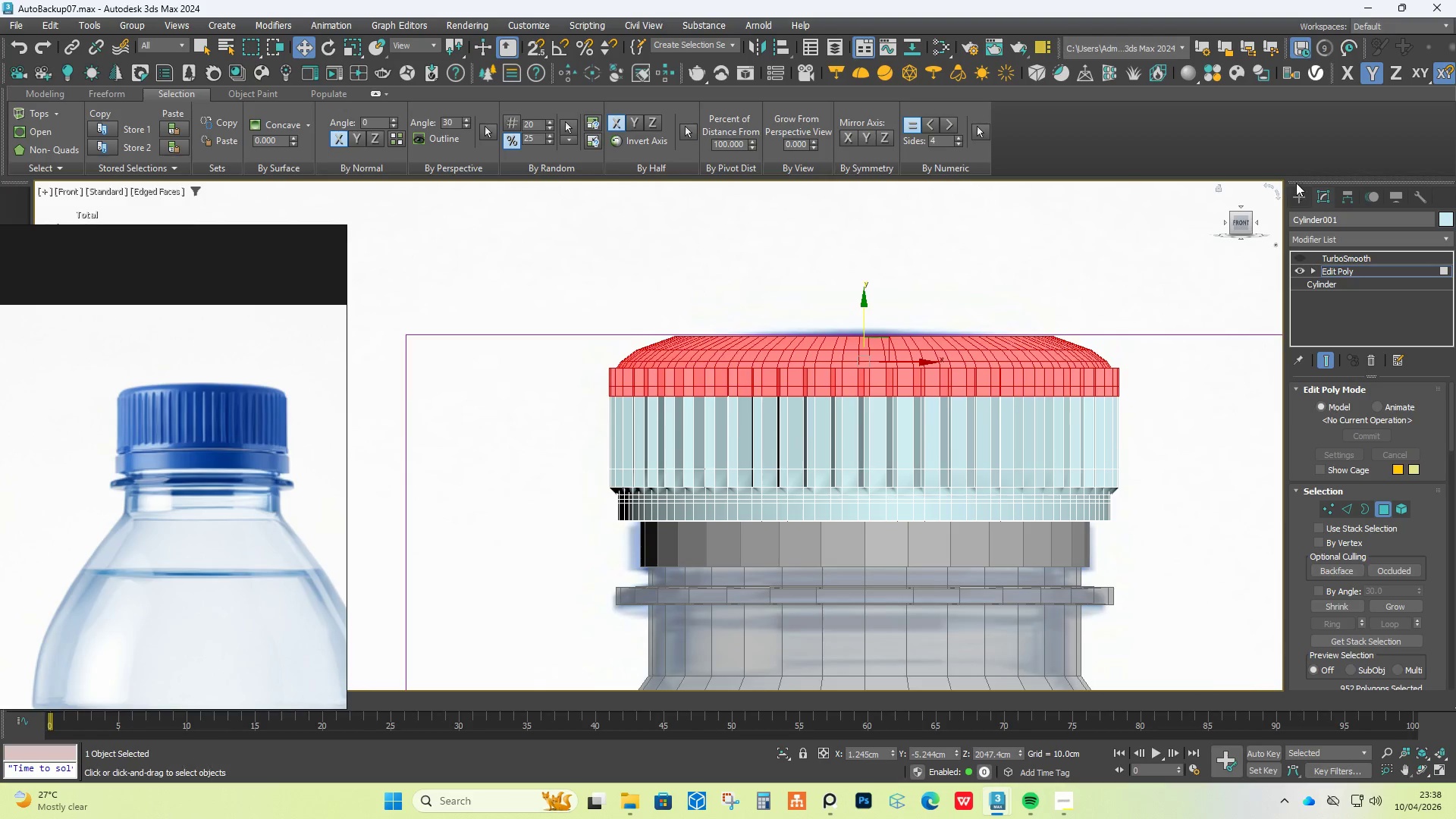 
left_click([1303, 195])
 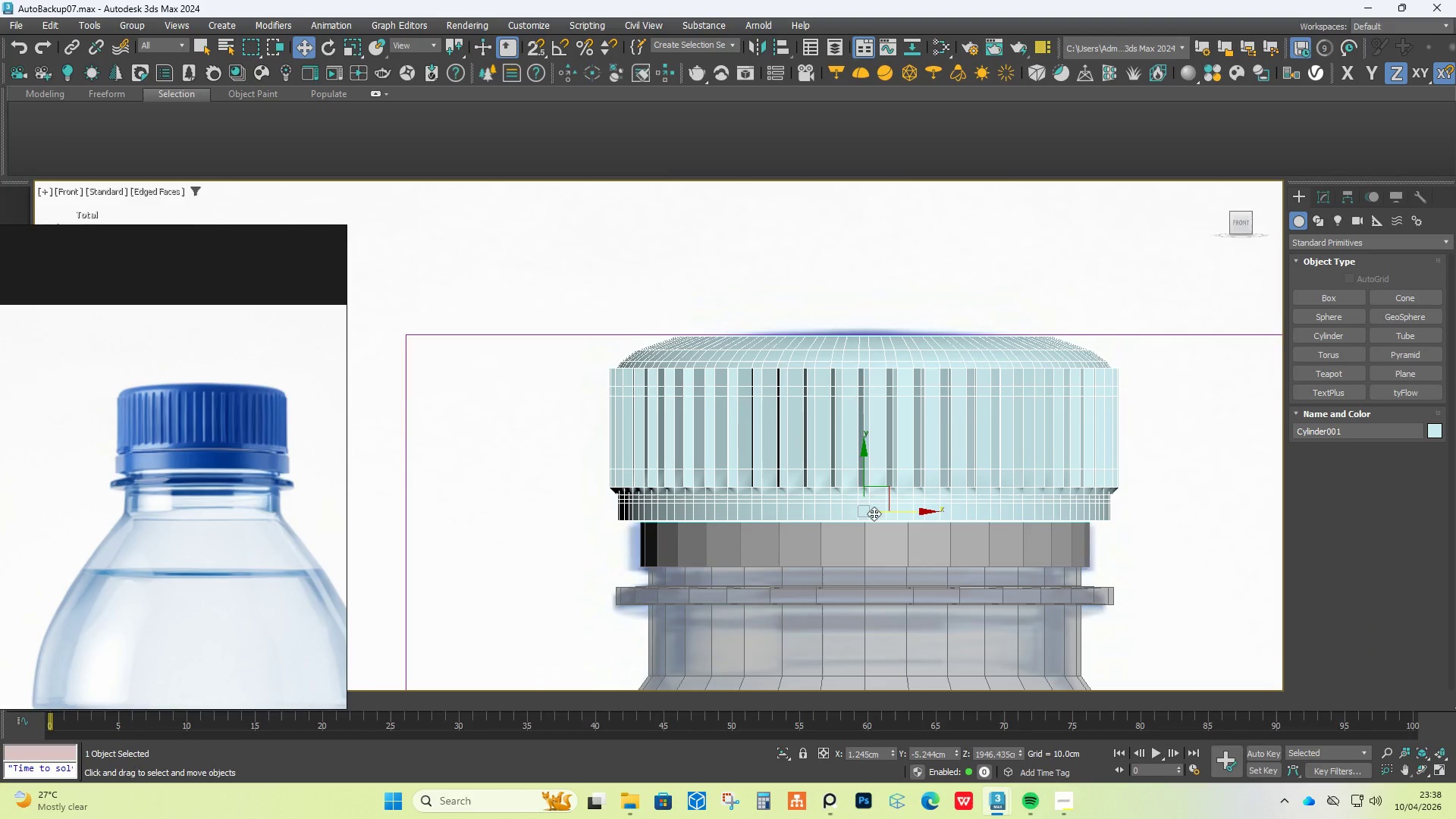 
left_click([868, 531])
 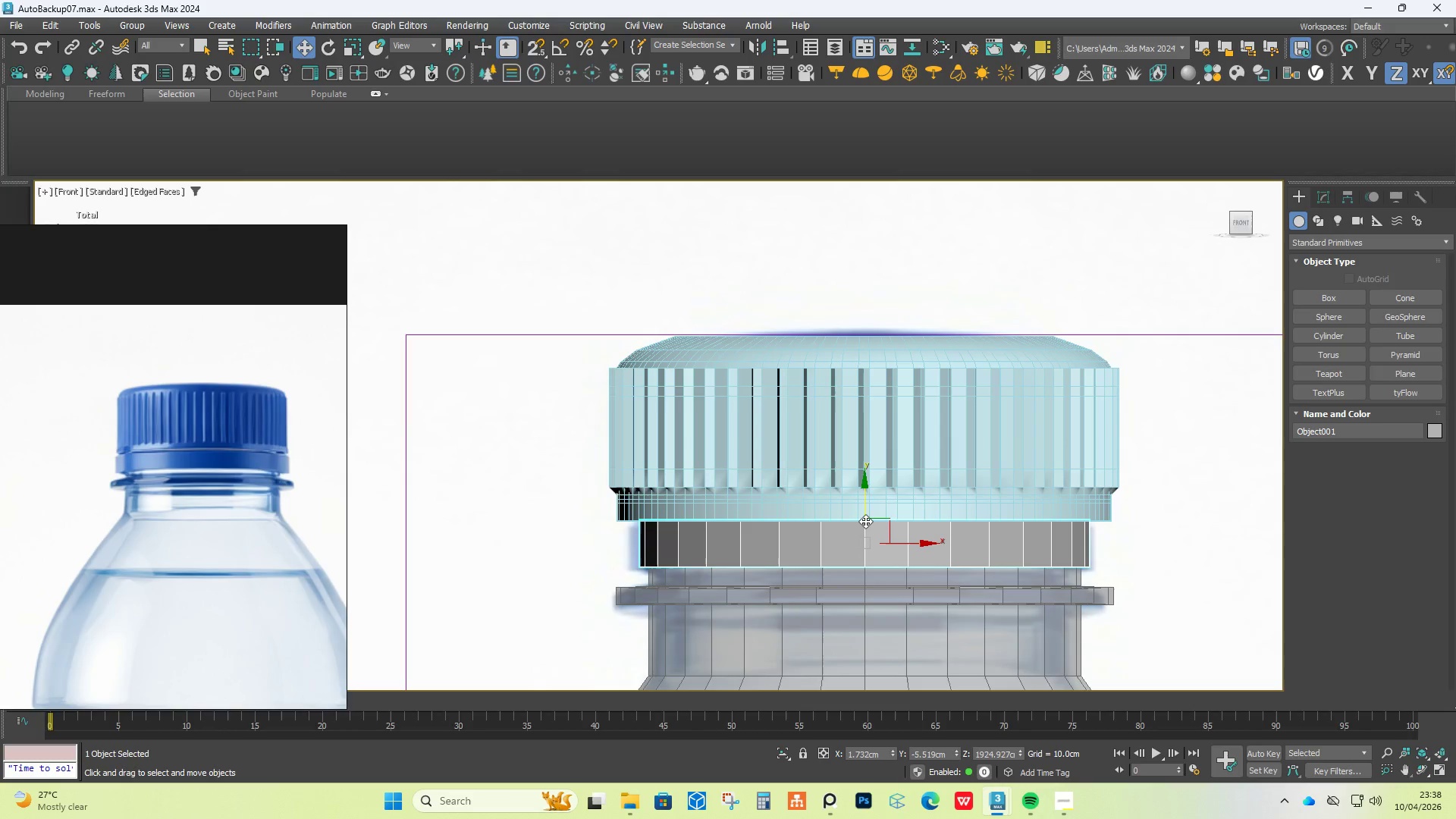 
left_click_drag(start_coordinate=[862, 508], to_coordinate=[862, 516])
 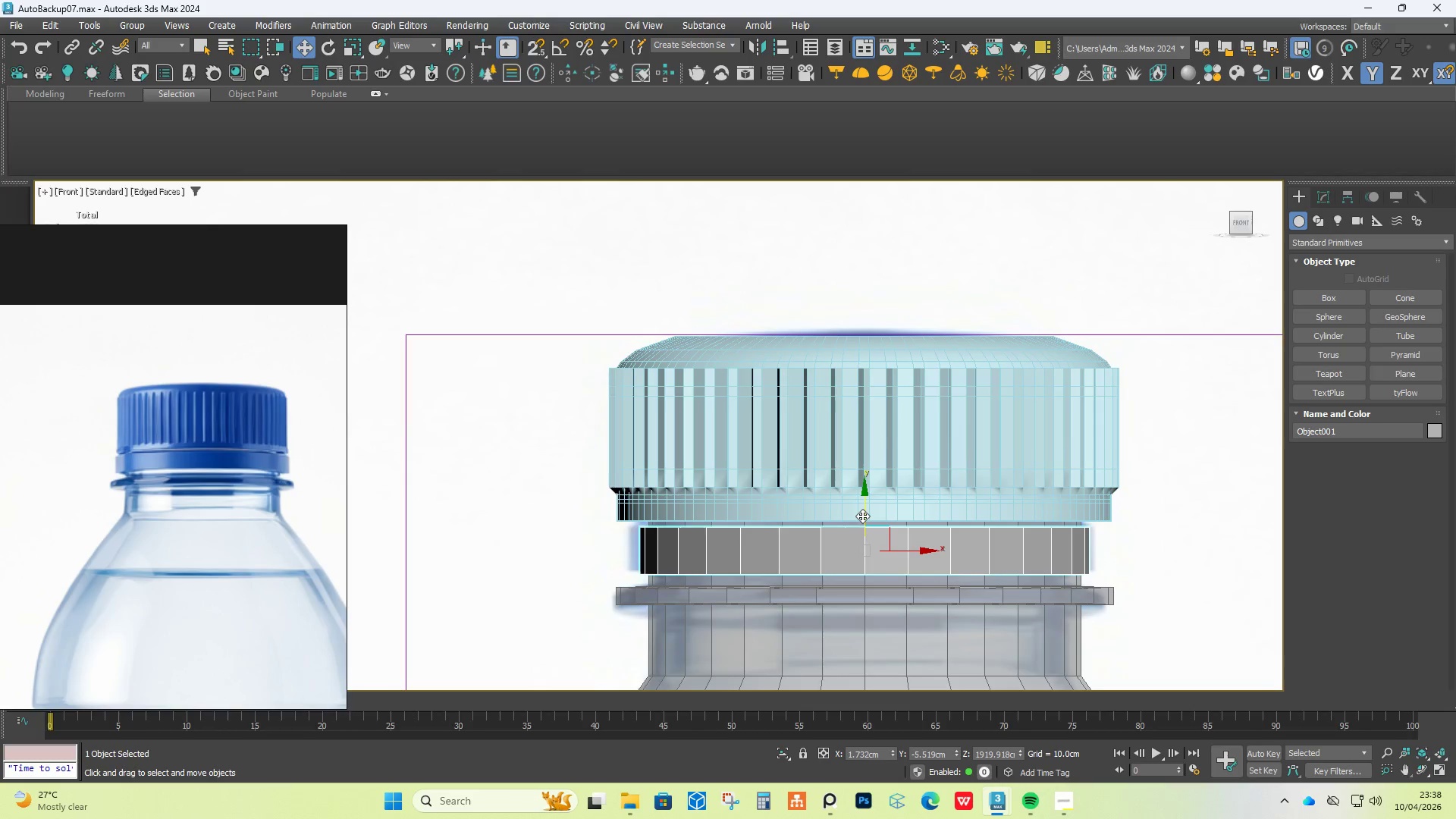 
left_click_drag(start_coordinate=[862, 516], to_coordinate=[874, 517])
 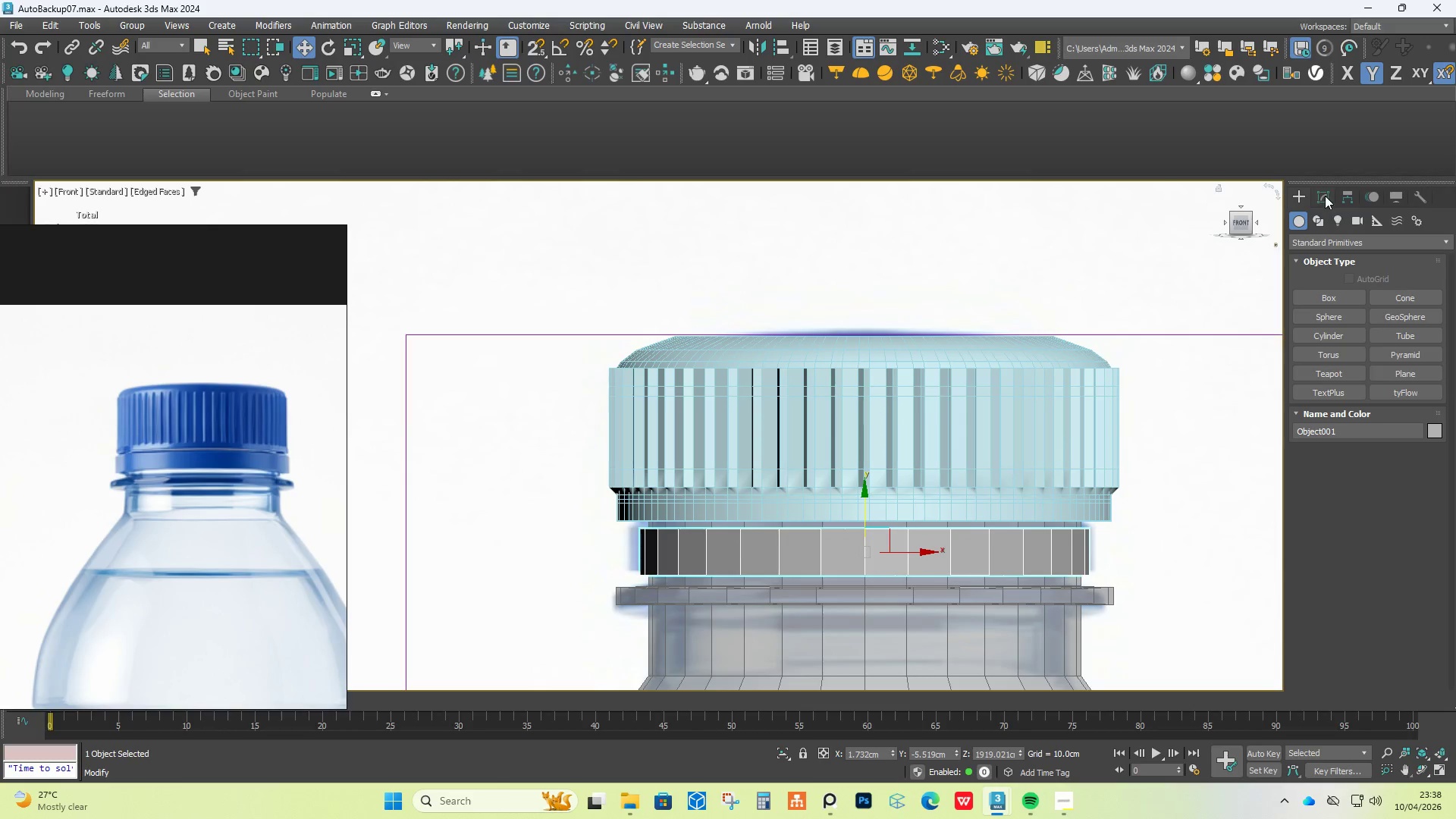 
left_click([1325, 196])
 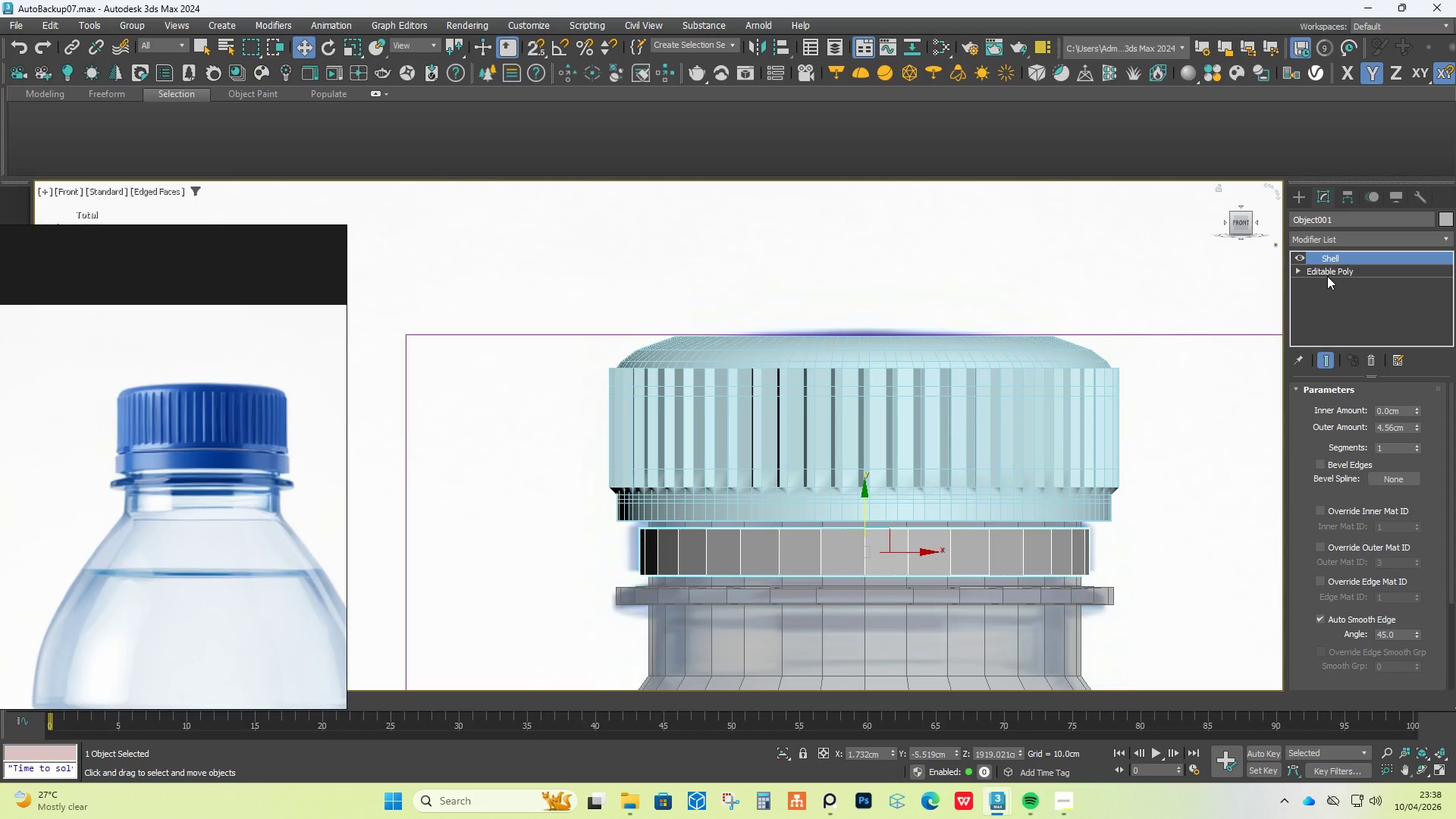 
left_click([1329, 274])
 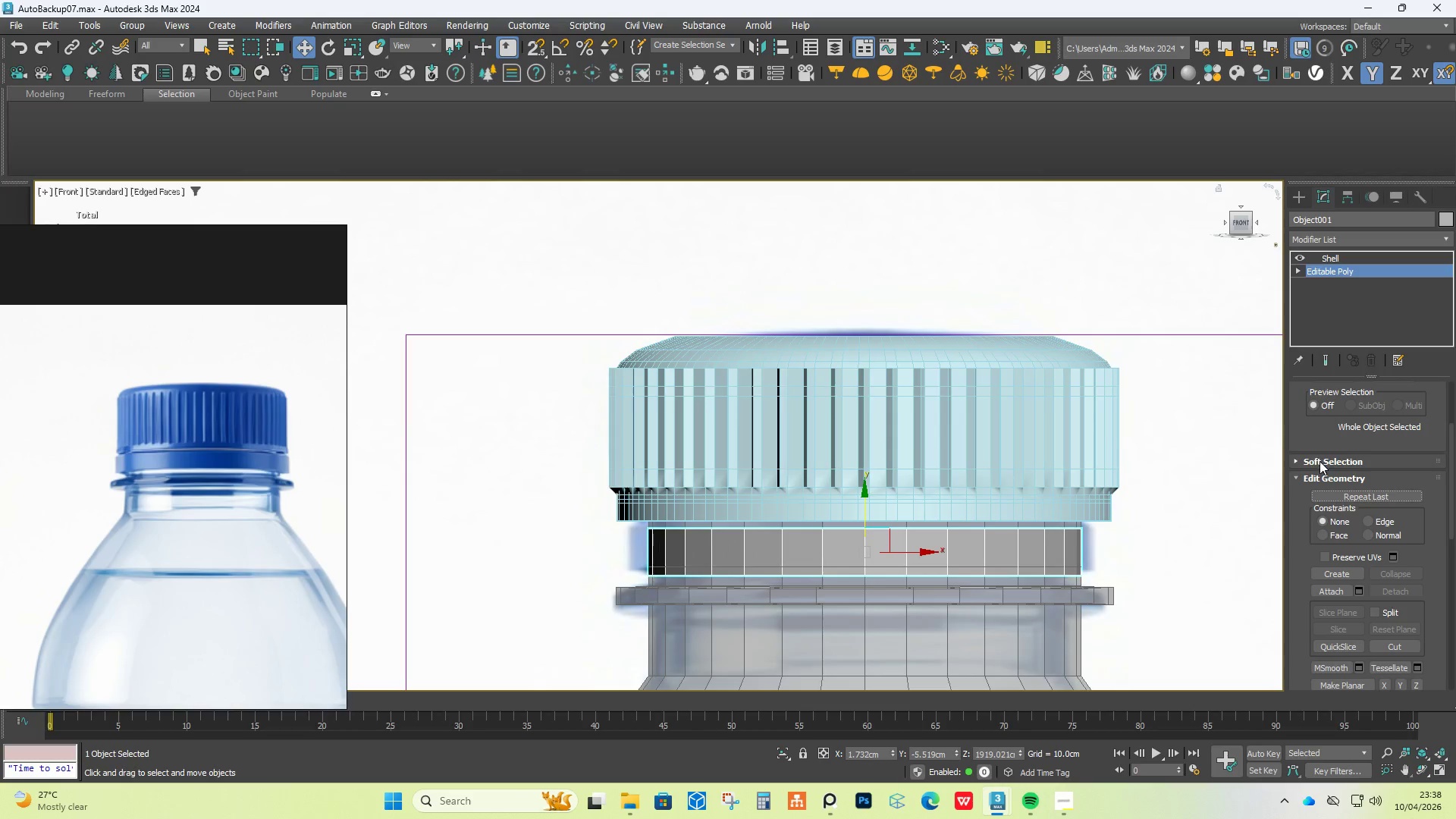 
scroll: coordinate [1321, 461], scroll_direction: up, amount: 9.0
 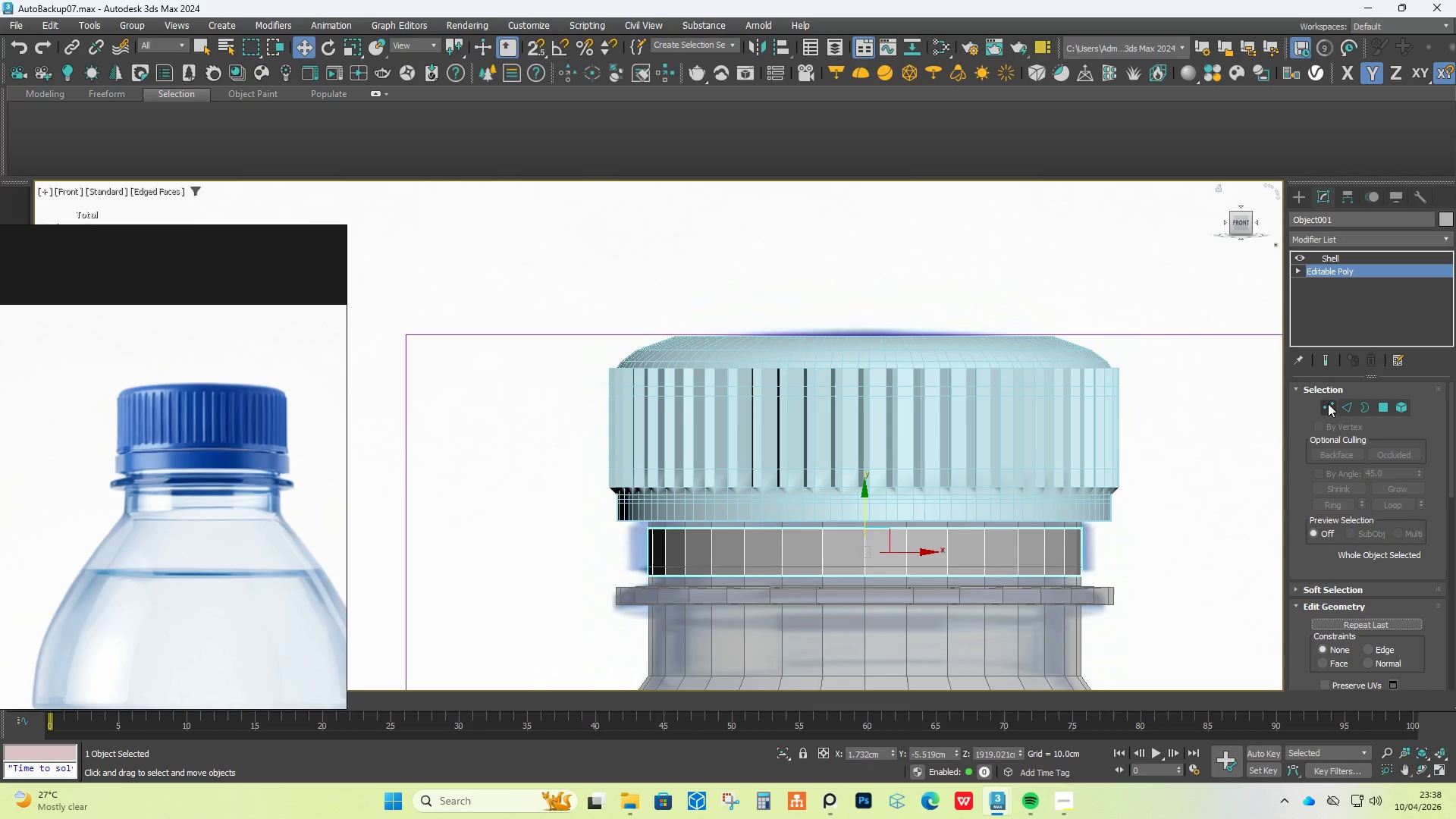 
left_click([1328, 403])
 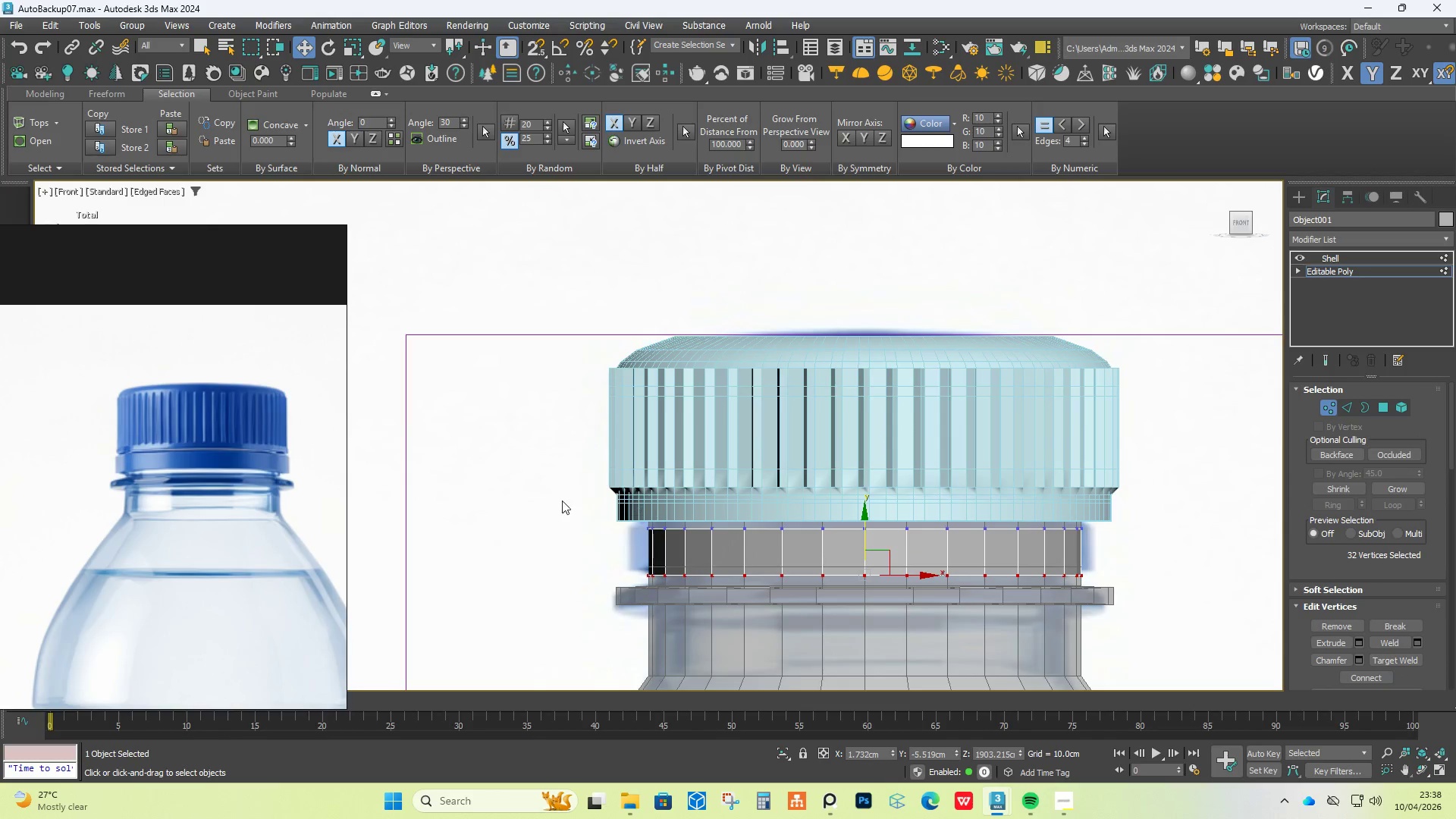 
left_click_drag(start_coordinate=[519, 512], to_coordinate=[1131, 534])
 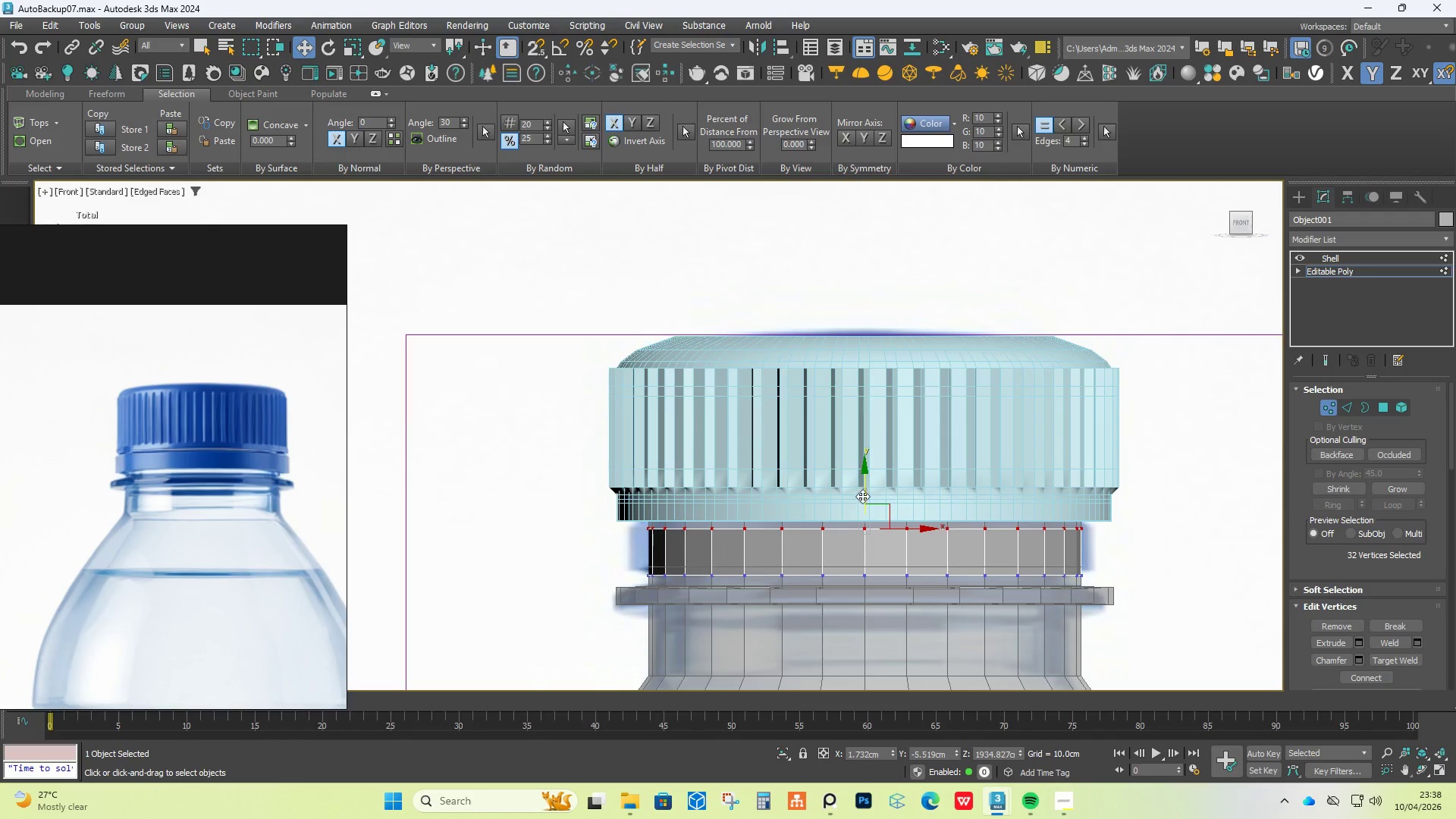 
left_click_drag(start_coordinate=[862, 493], to_coordinate=[862, 502])
 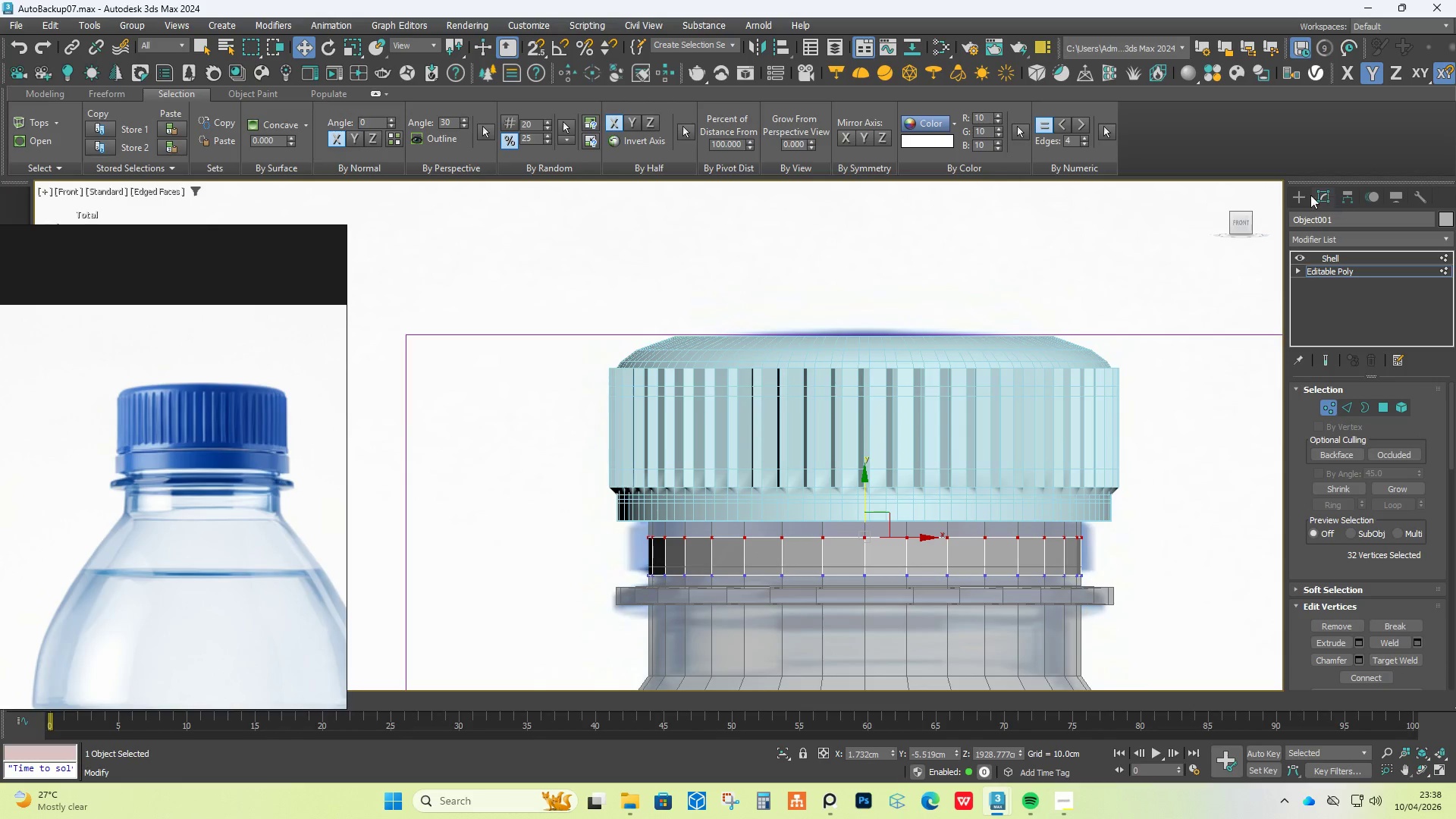 
left_click([1306, 195])
 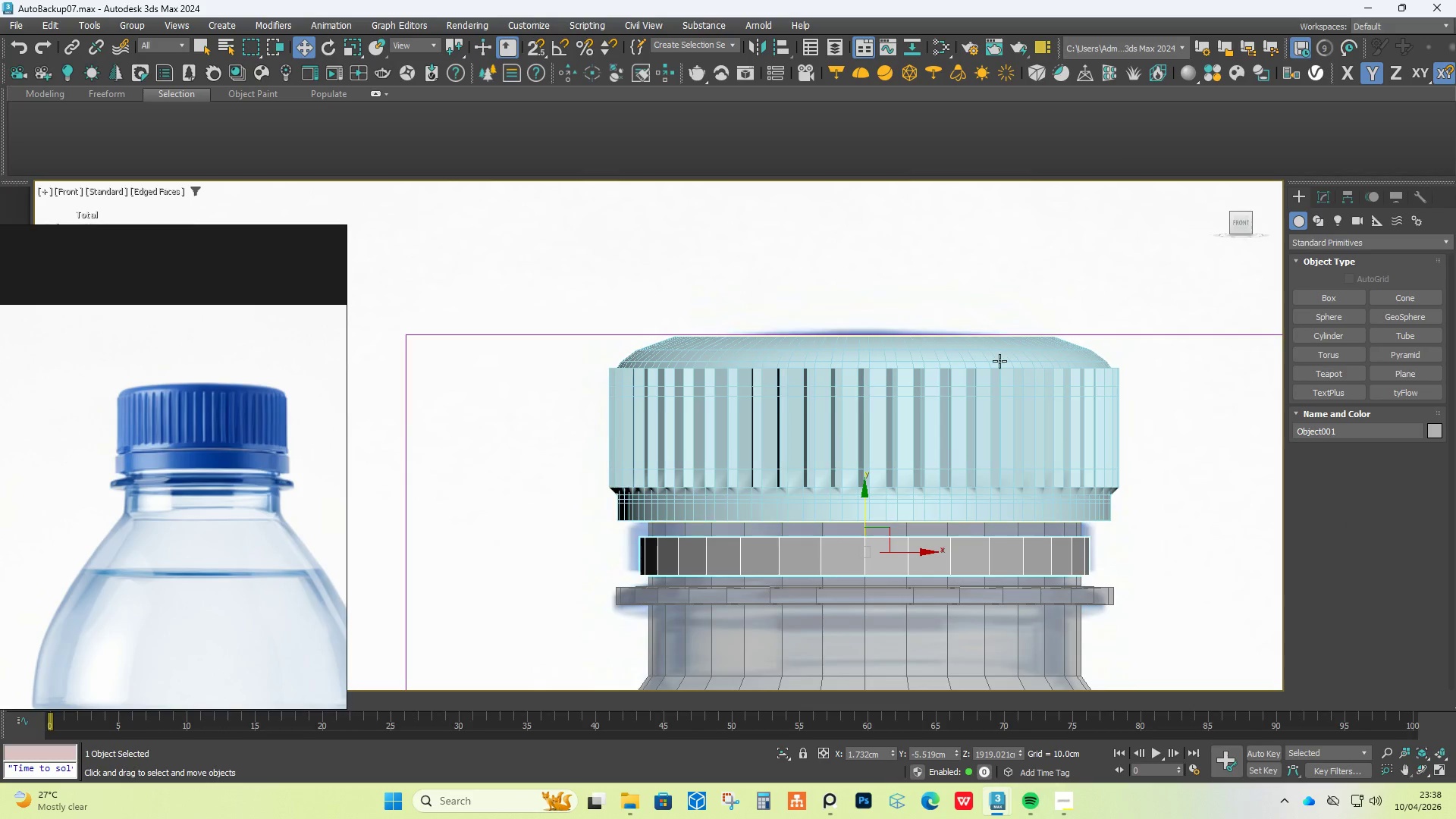 
left_click([992, 417])
 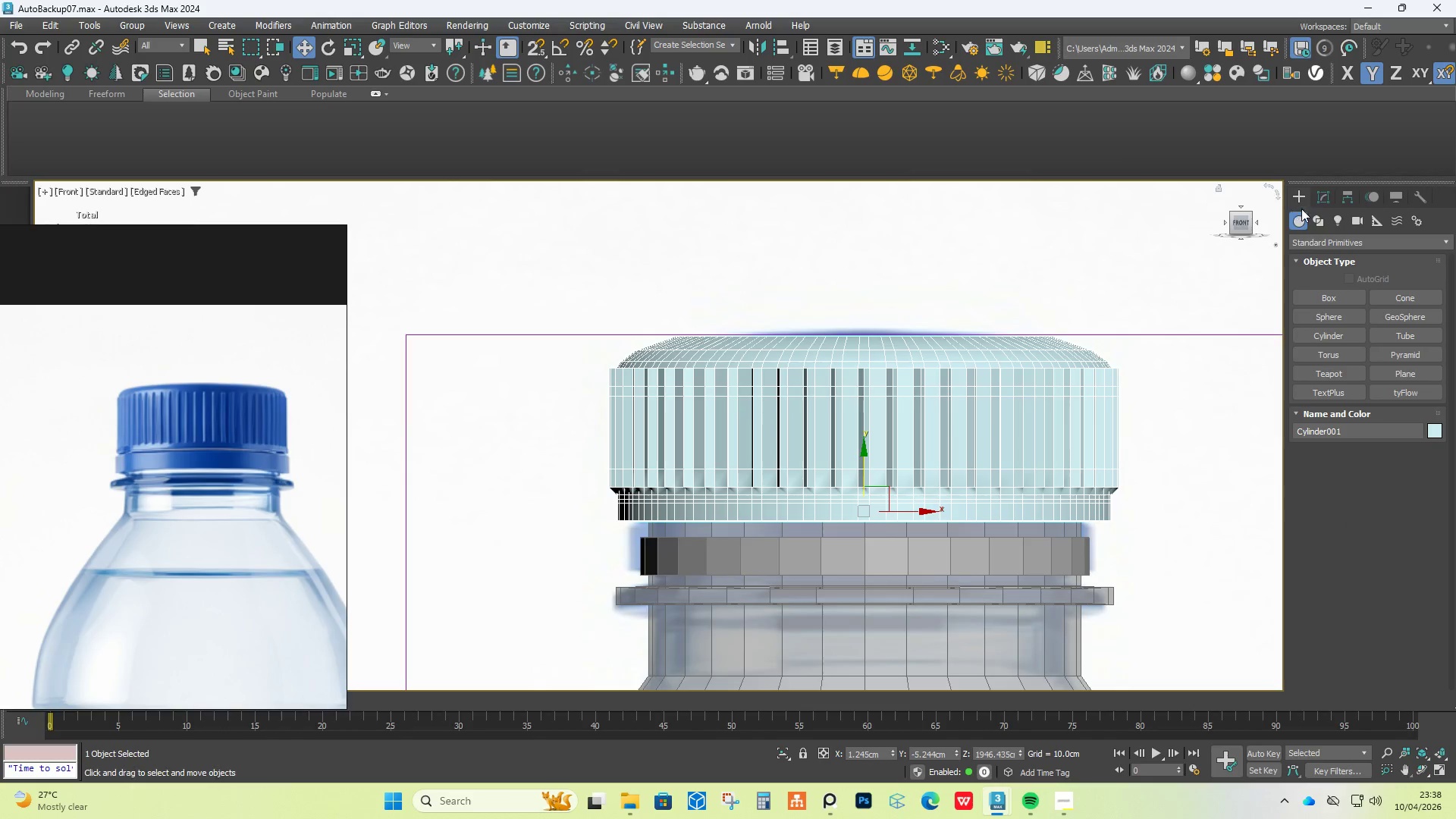 
left_click([1320, 198])
 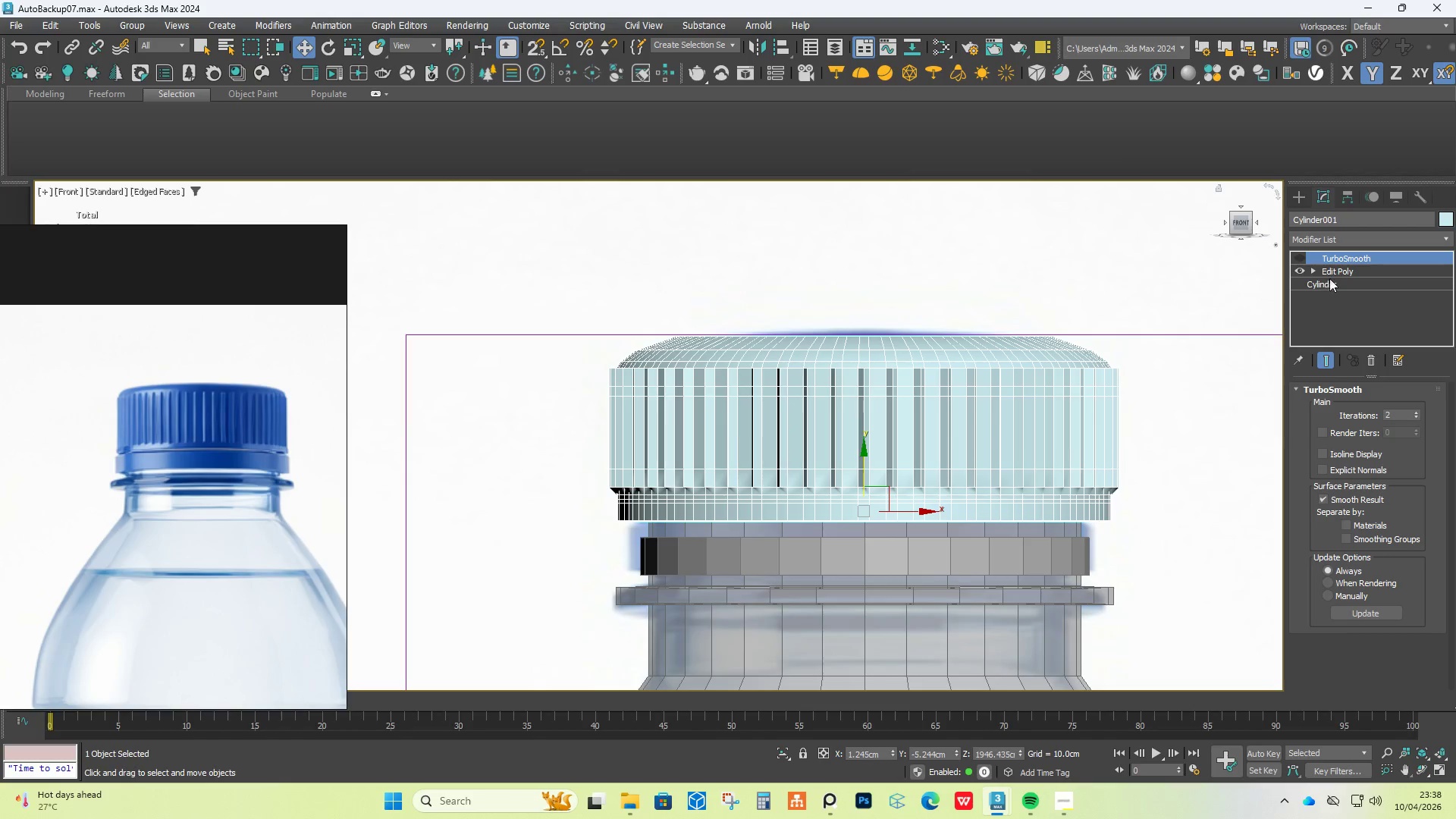 
left_click([1337, 265])
 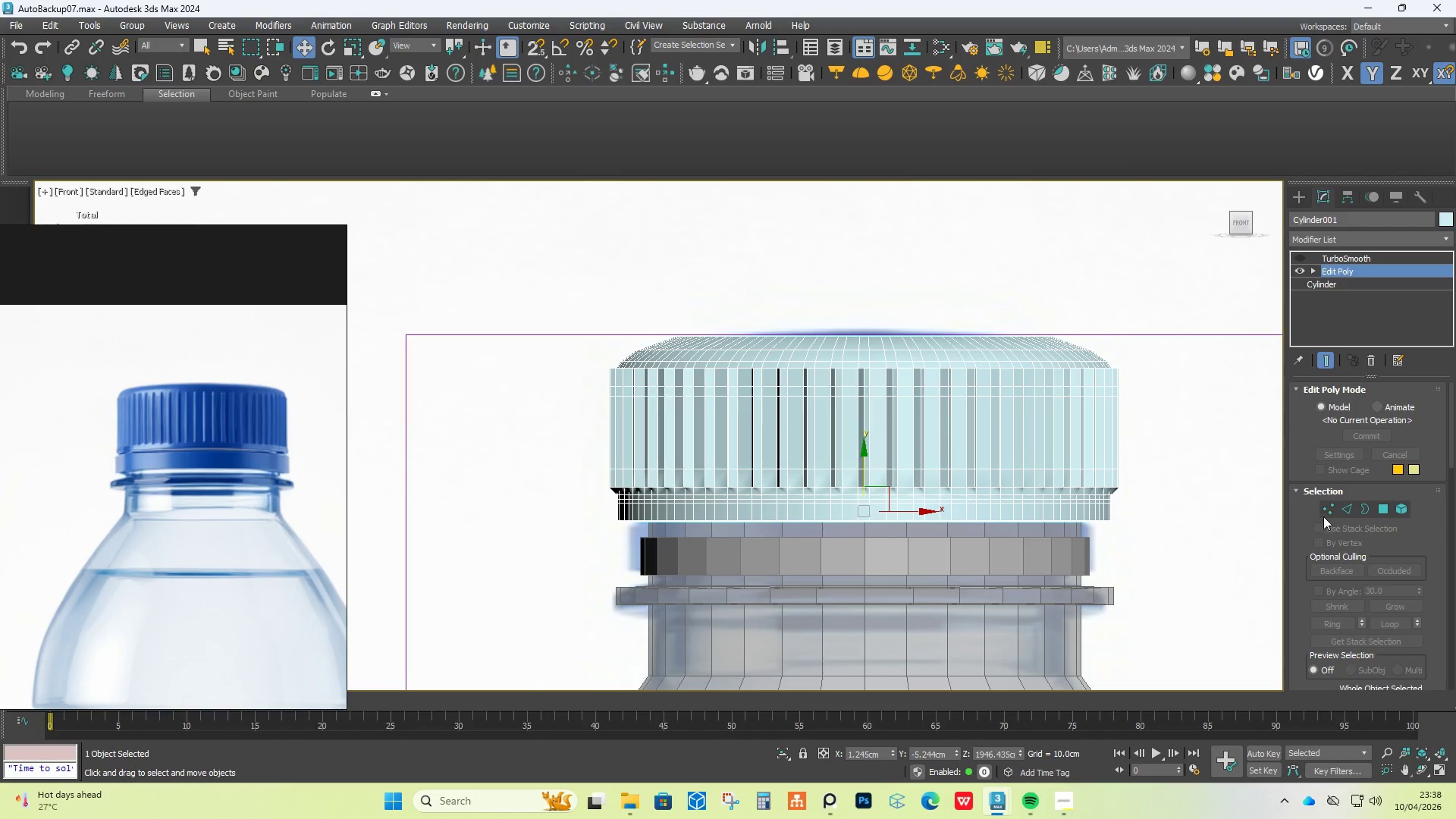 
left_click([1329, 511])
 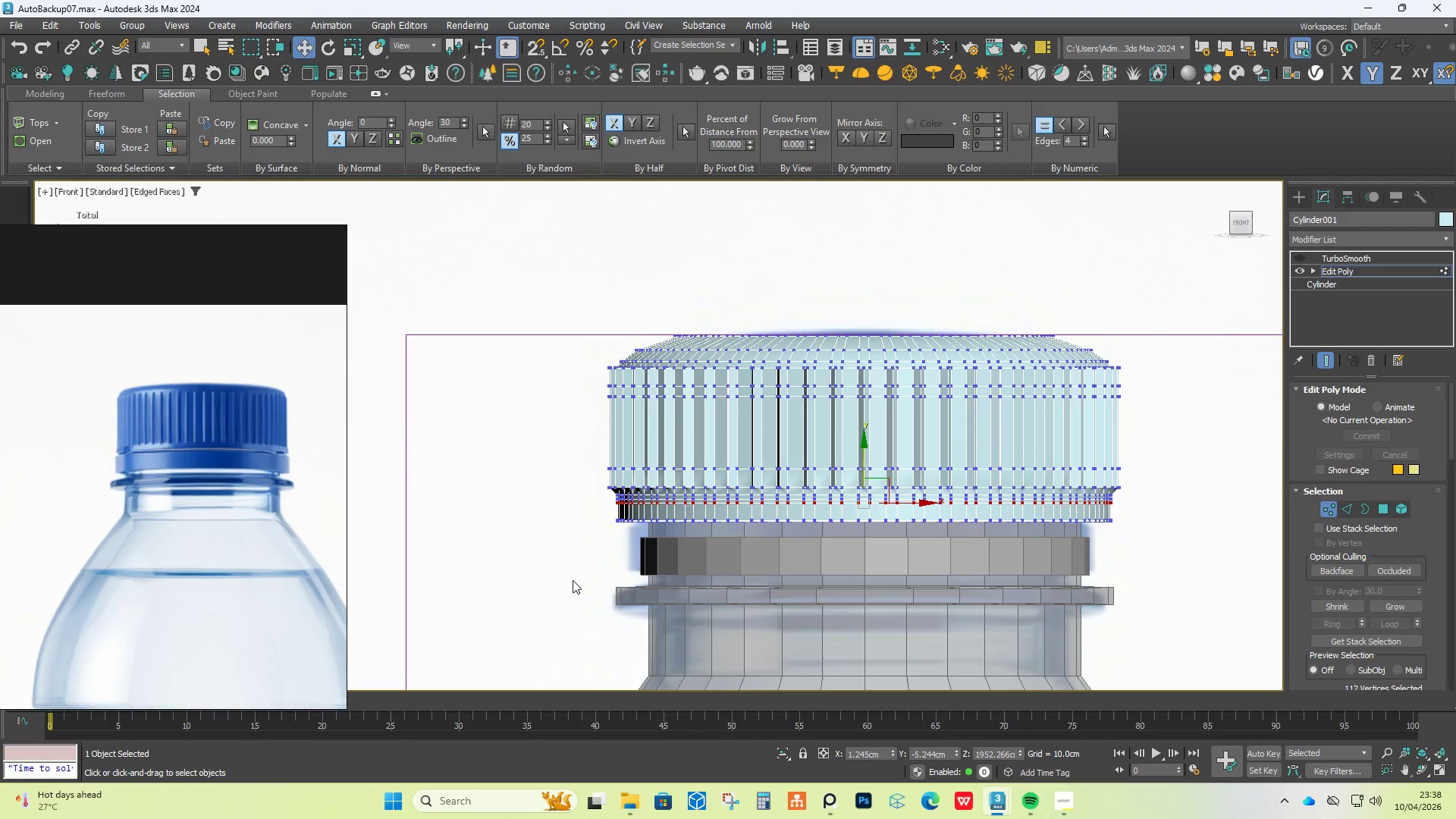 
left_click_drag(start_coordinate=[551, 582], to_coordinate=[1165, 446])
 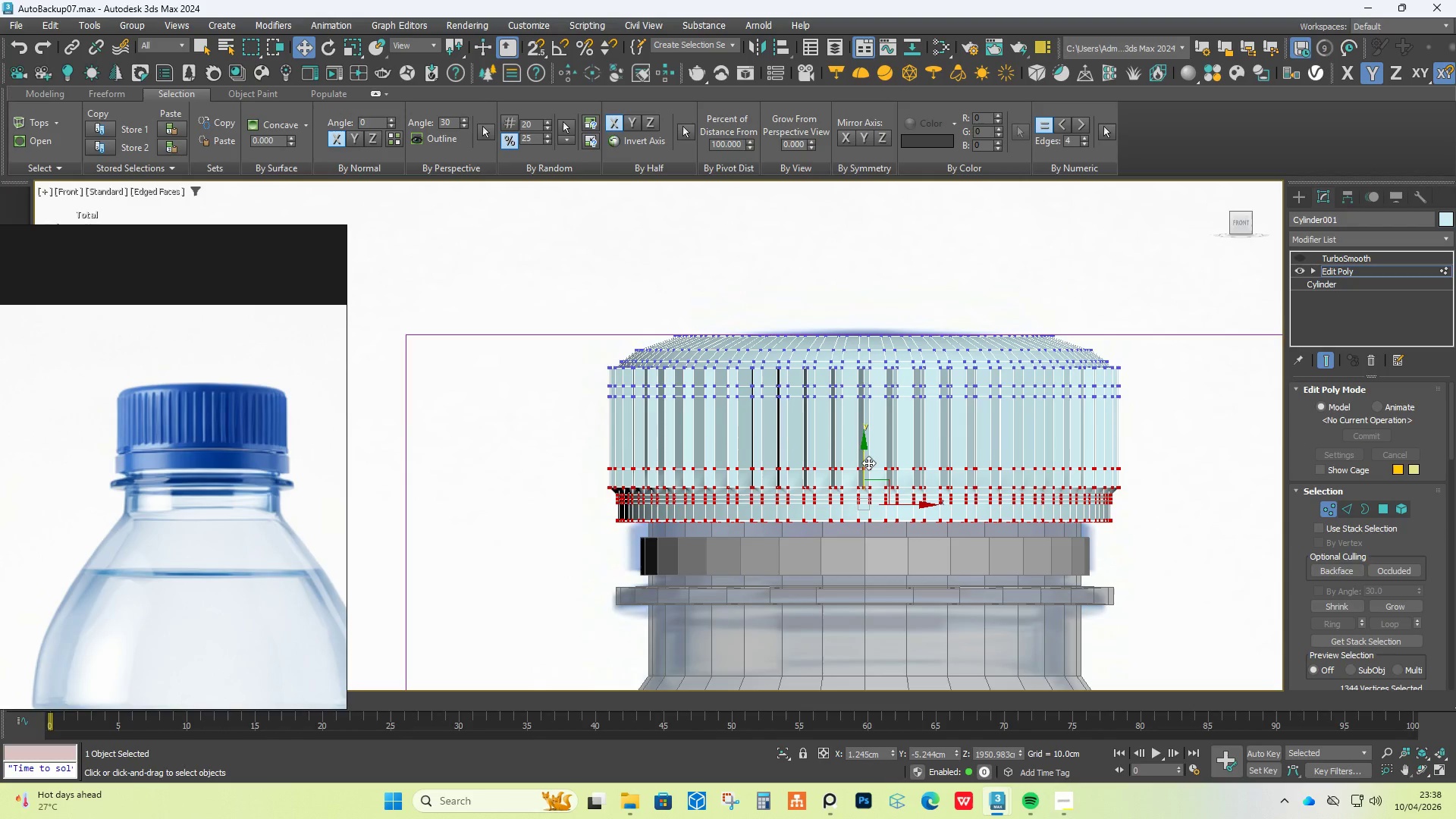 
left_click_drag(start_coordinate=[866, 457], to_coordinate=[871, 469])
 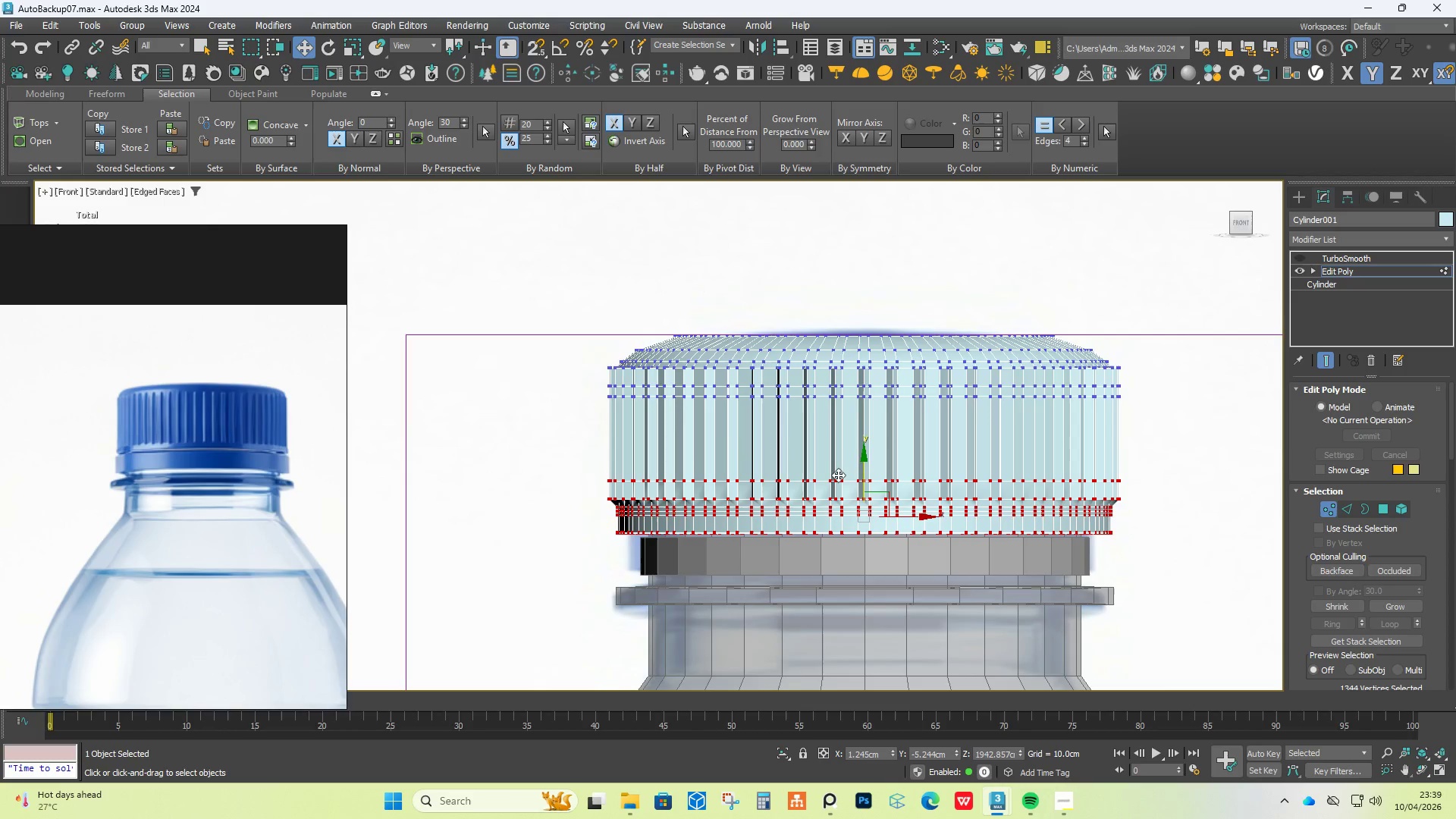 
hold_key(key=AltLeft, duration=0.69)
 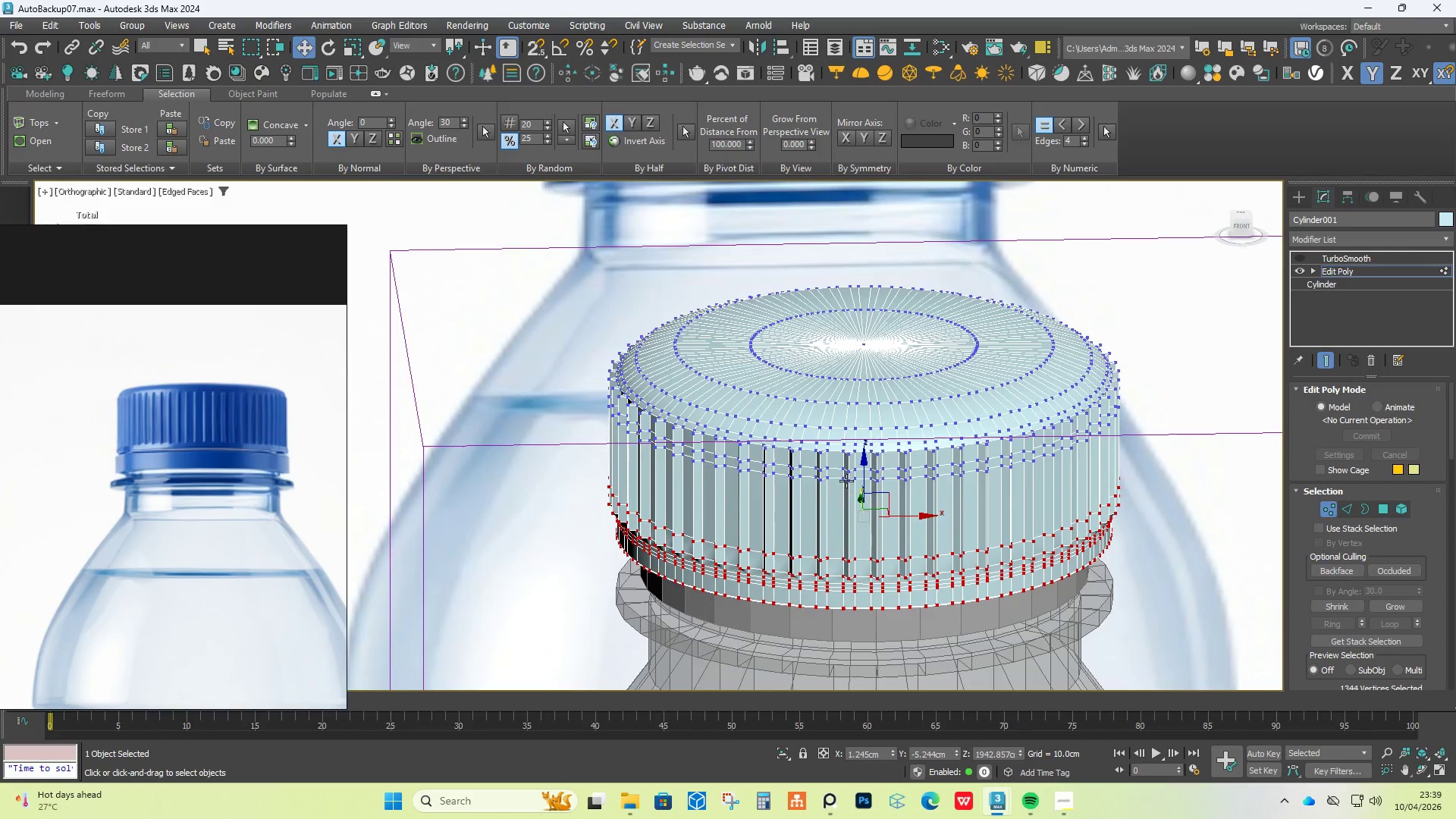 
hold_key(key=AltLeft, duration=1.52)
 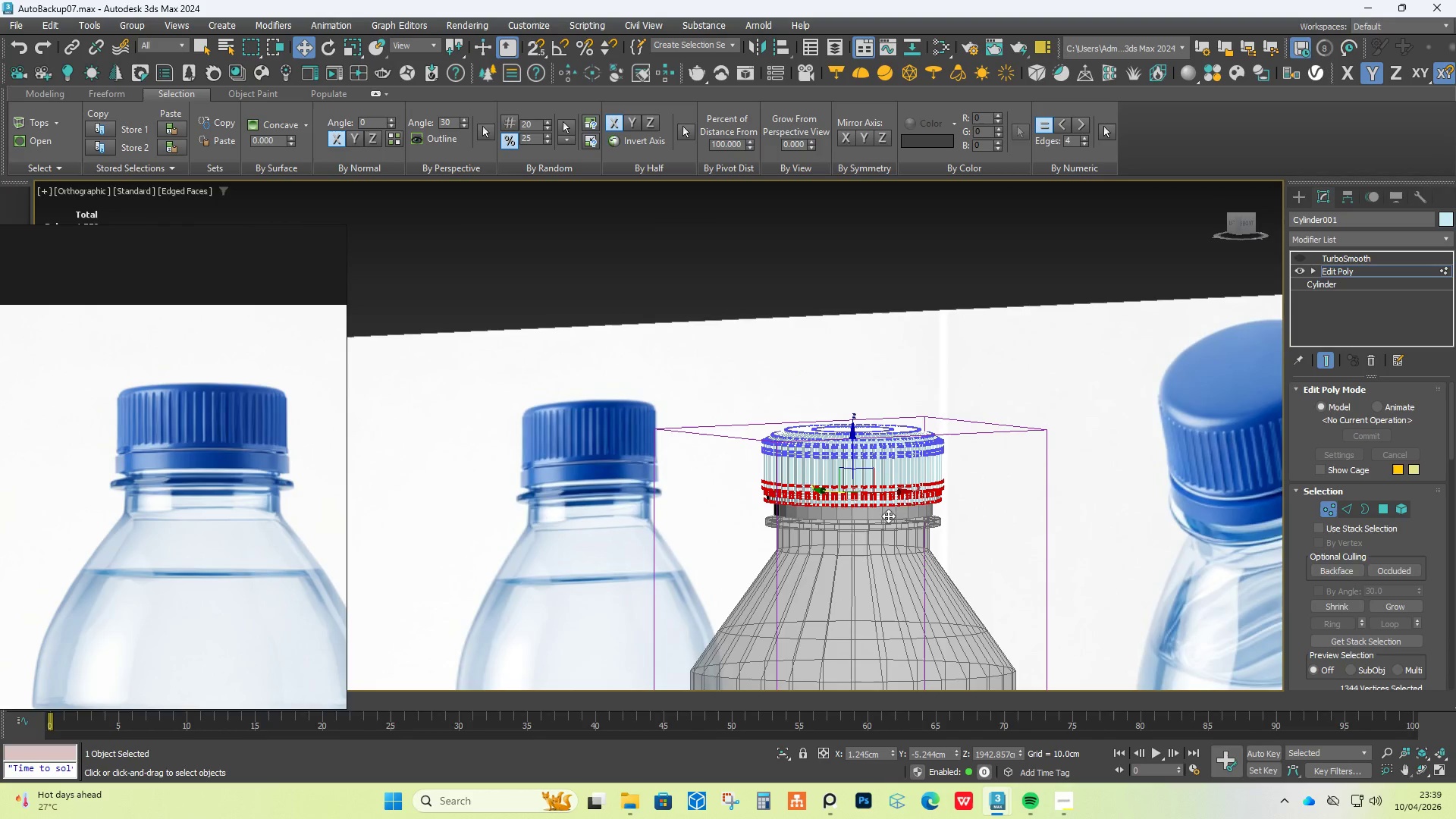 
scroll: coordinate [846, 481], scroll_direction: down, amount: 3.0
 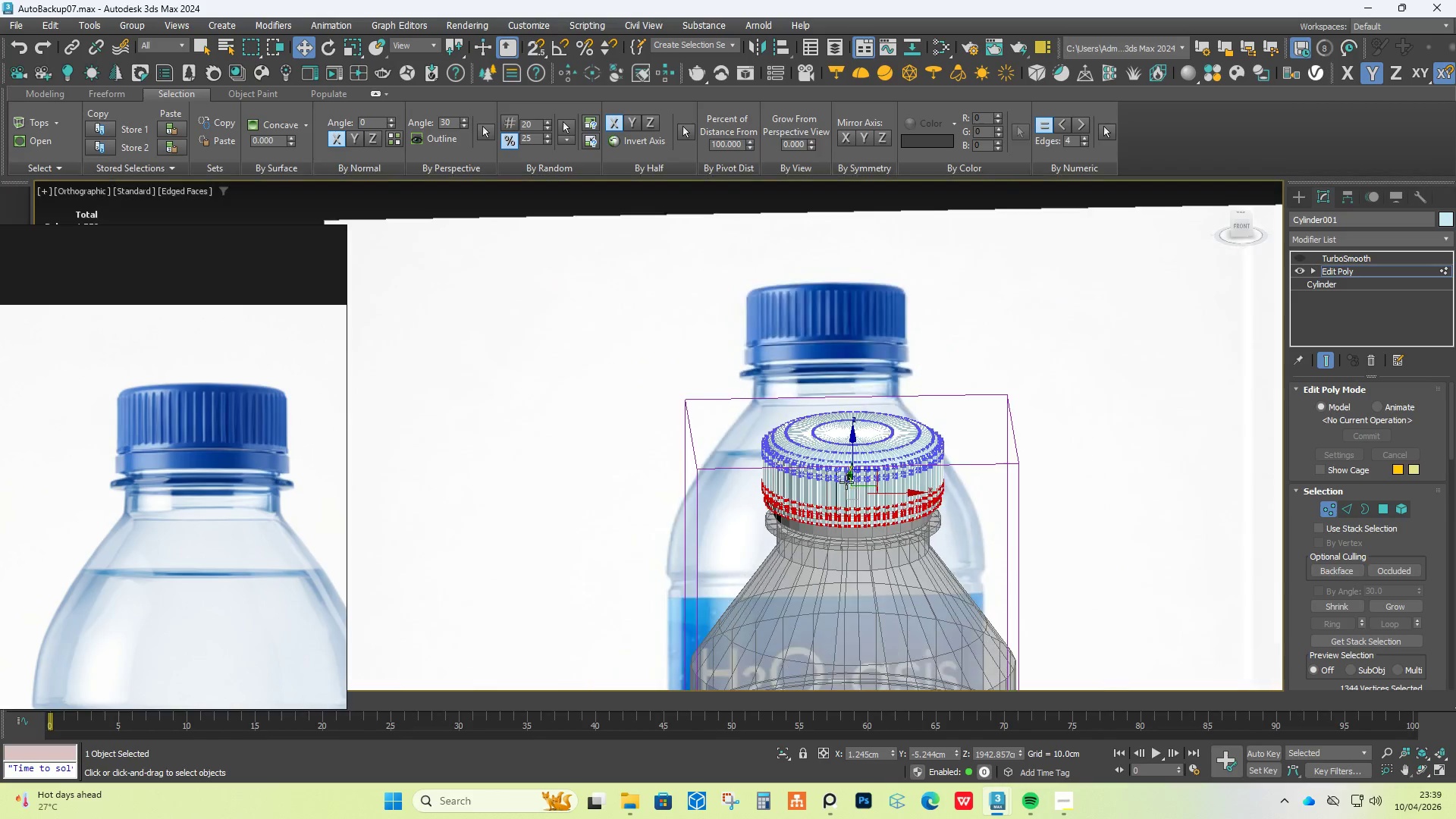 
hold_key(key=AltLeft, duration=0.33)
 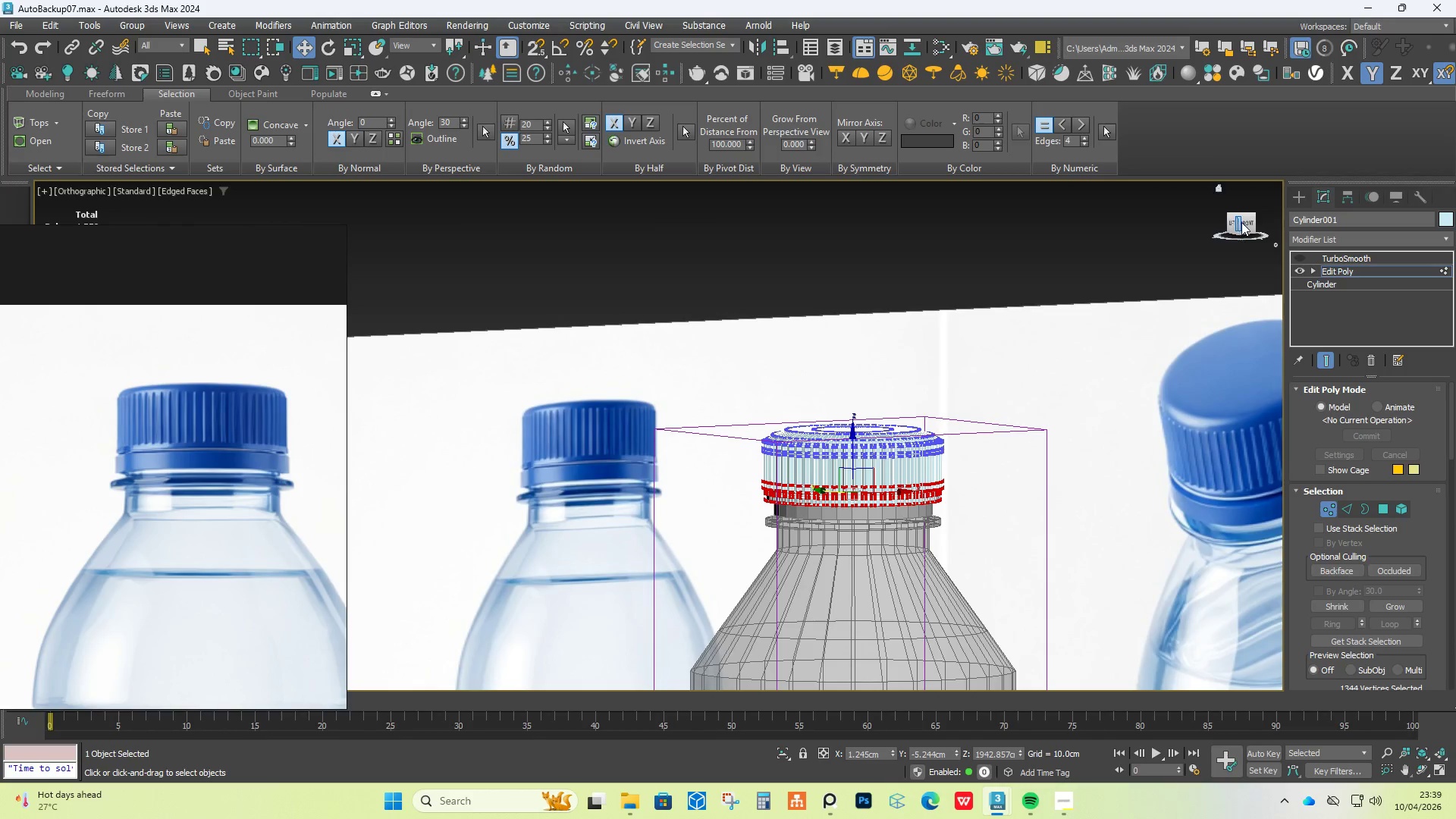 
left_click([1247, 223])
 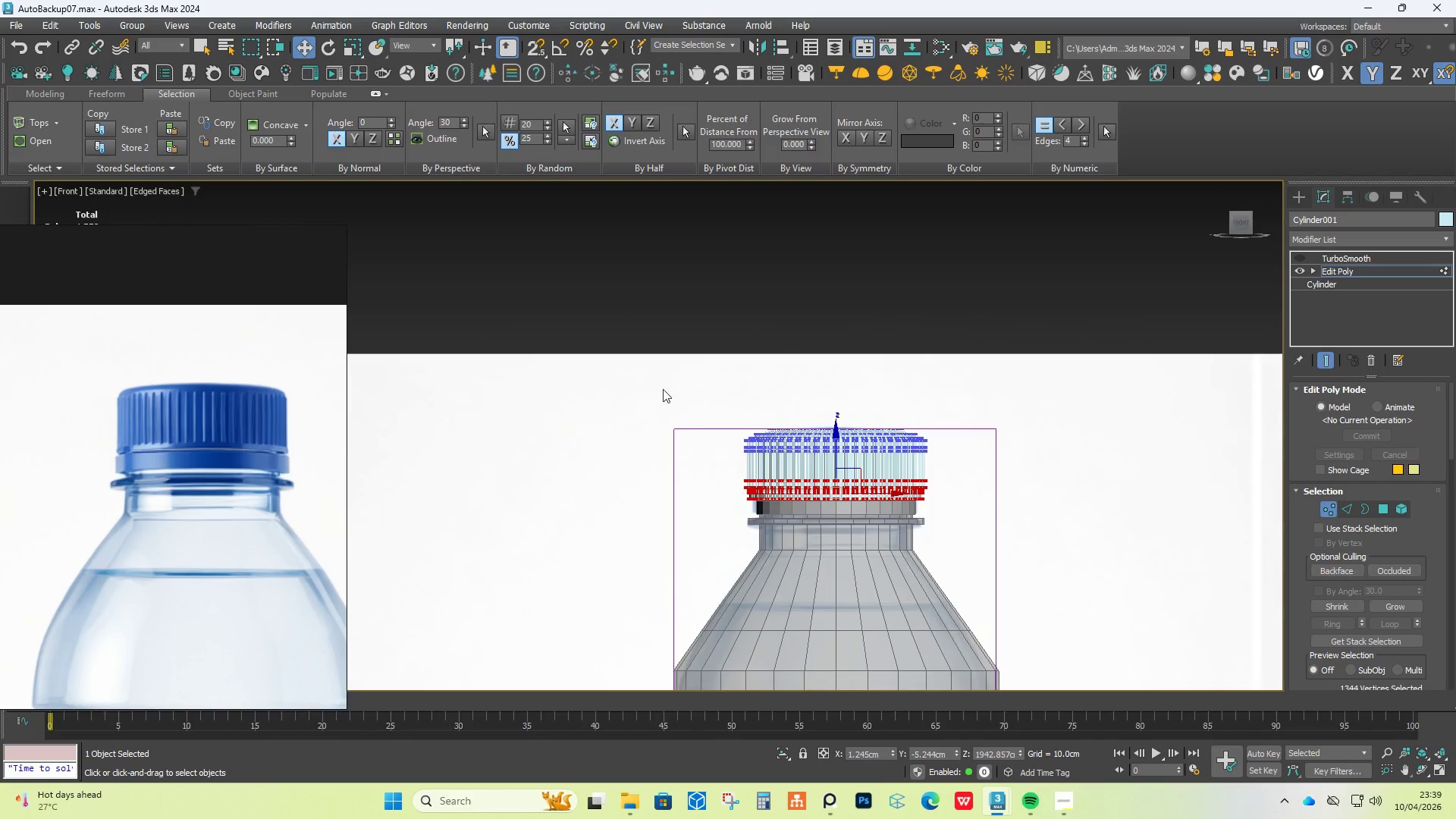 
left_click_drag(start_coordinate=[633, 379], to_coordinate=[981, 461])
 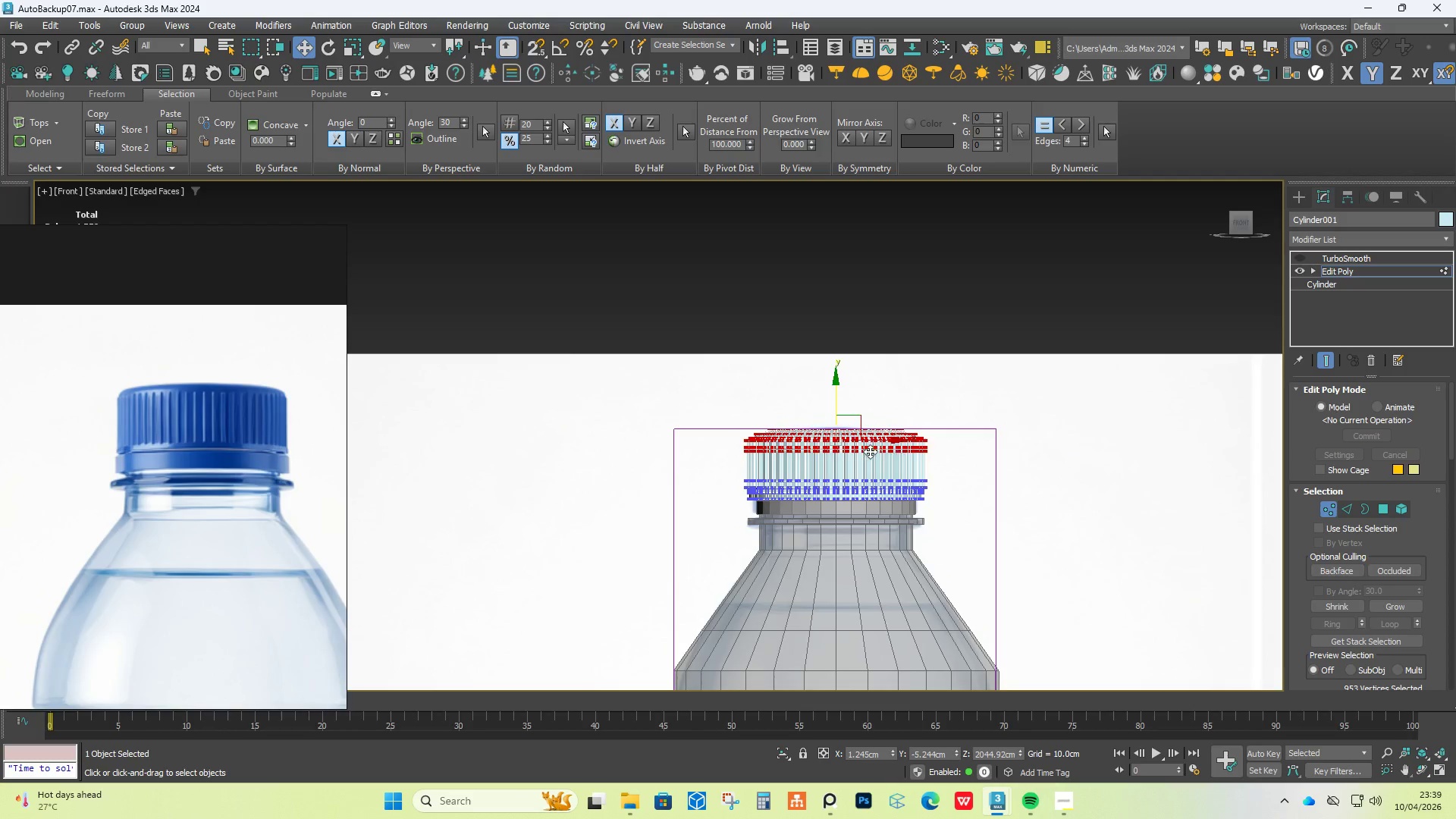 
scroll: coordinate [868, 451], scroll_direction: up, amount: 3.0
 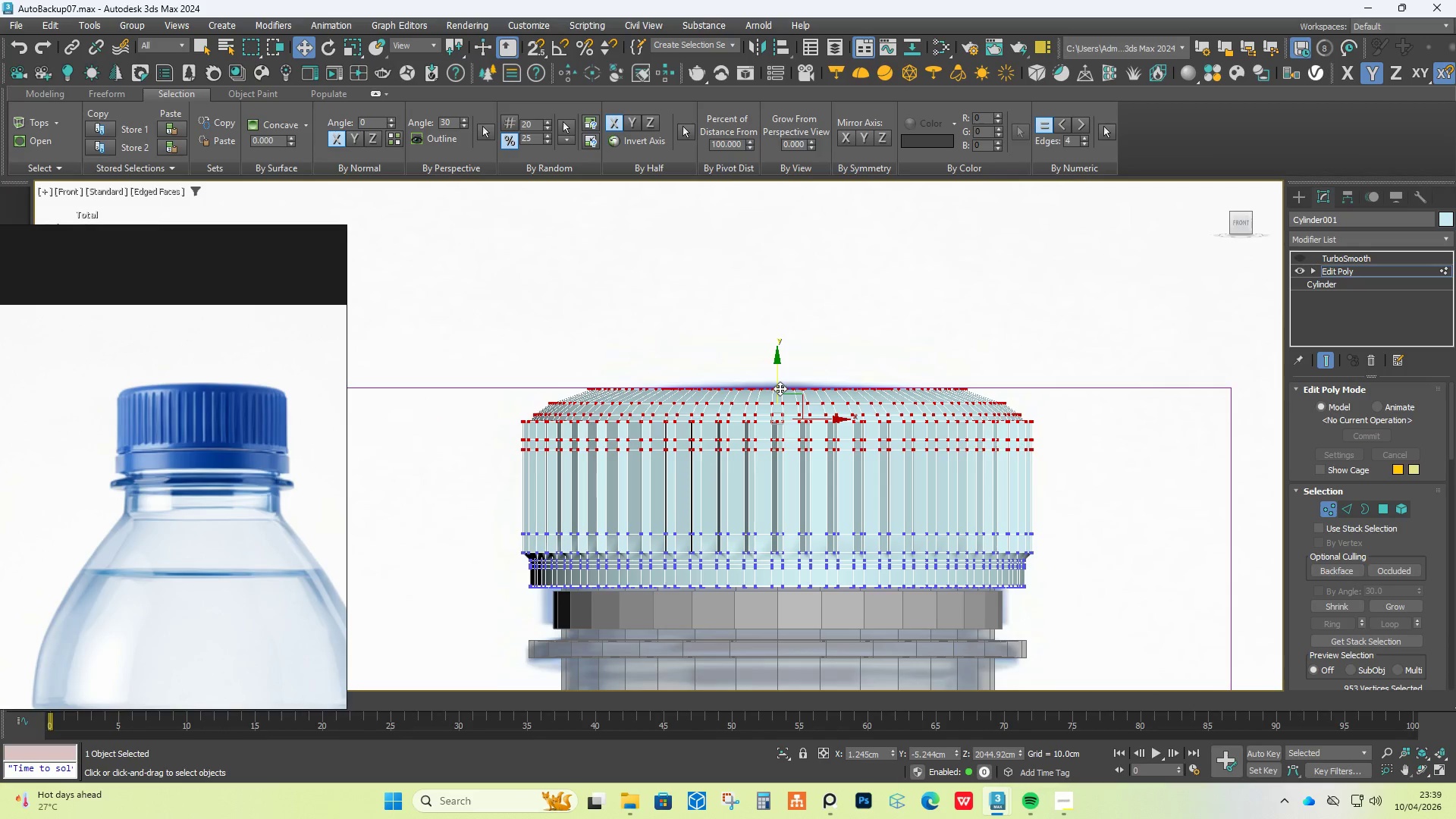 
left_click_drag(start_coordinate=[777, 386], to_coordinate=[777, 377])
 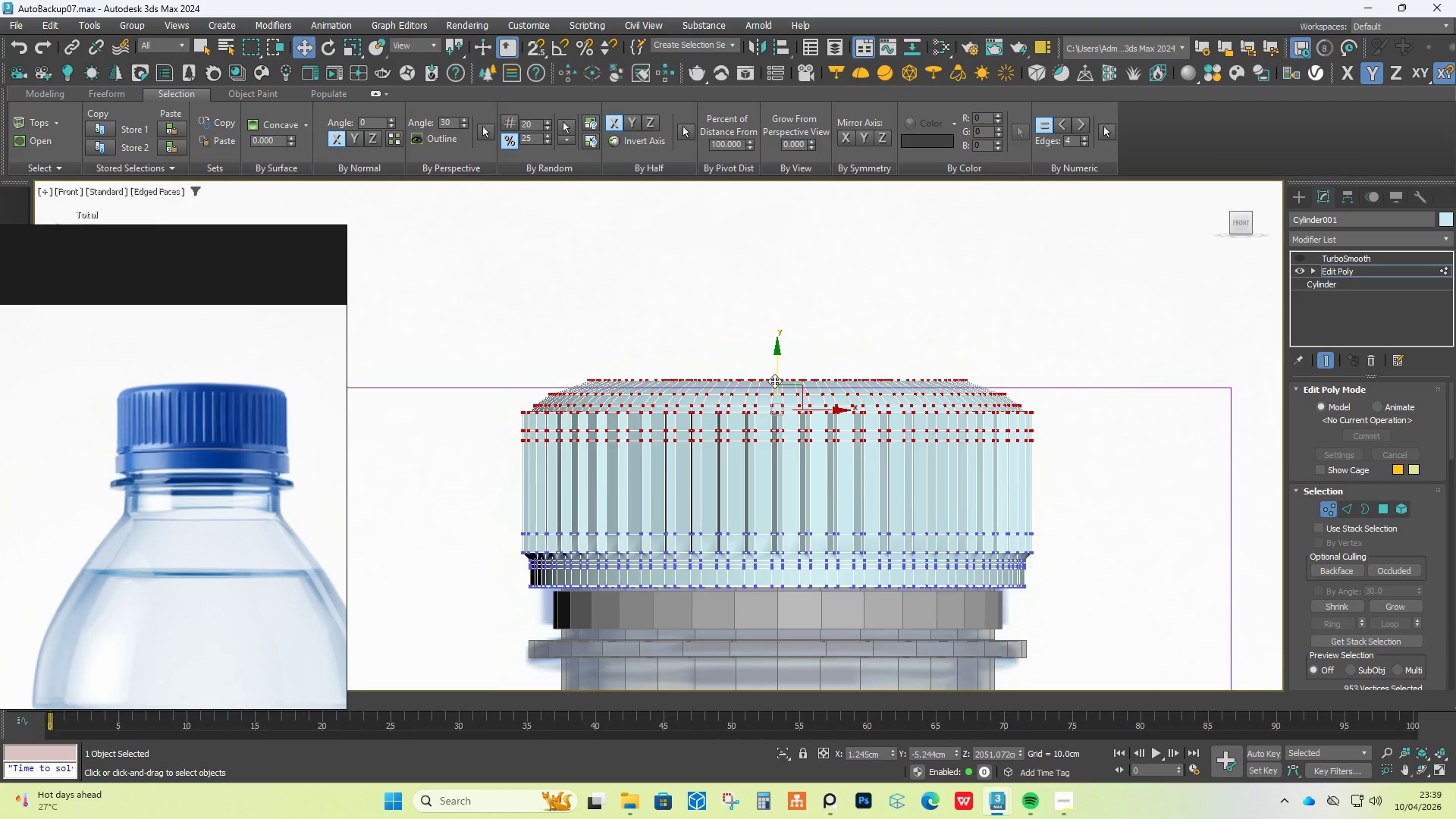 
scroll: coordinate [774, 381], scroll_direction: down, amount: 2.0
 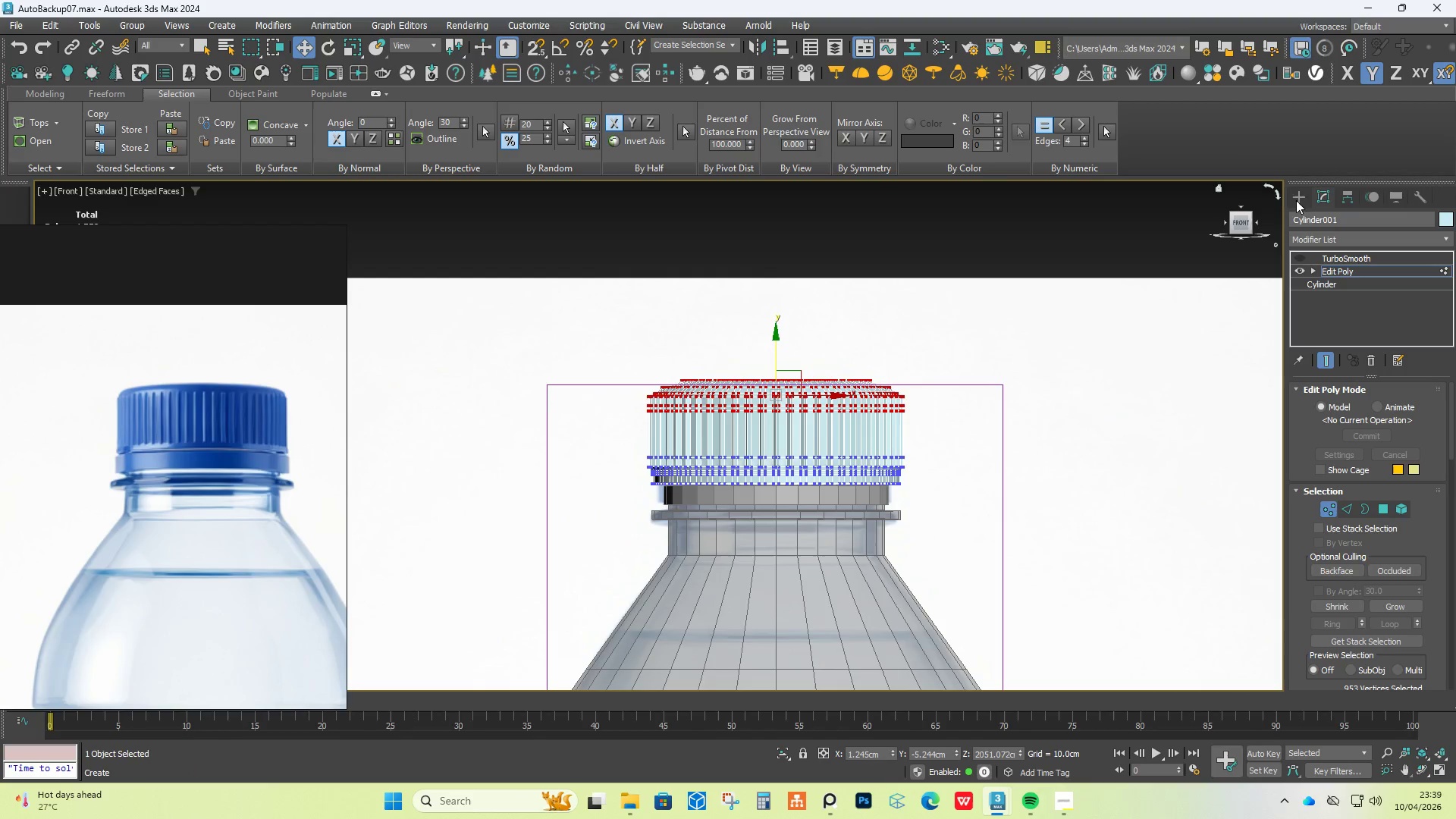 
left_click([1297, 198])
 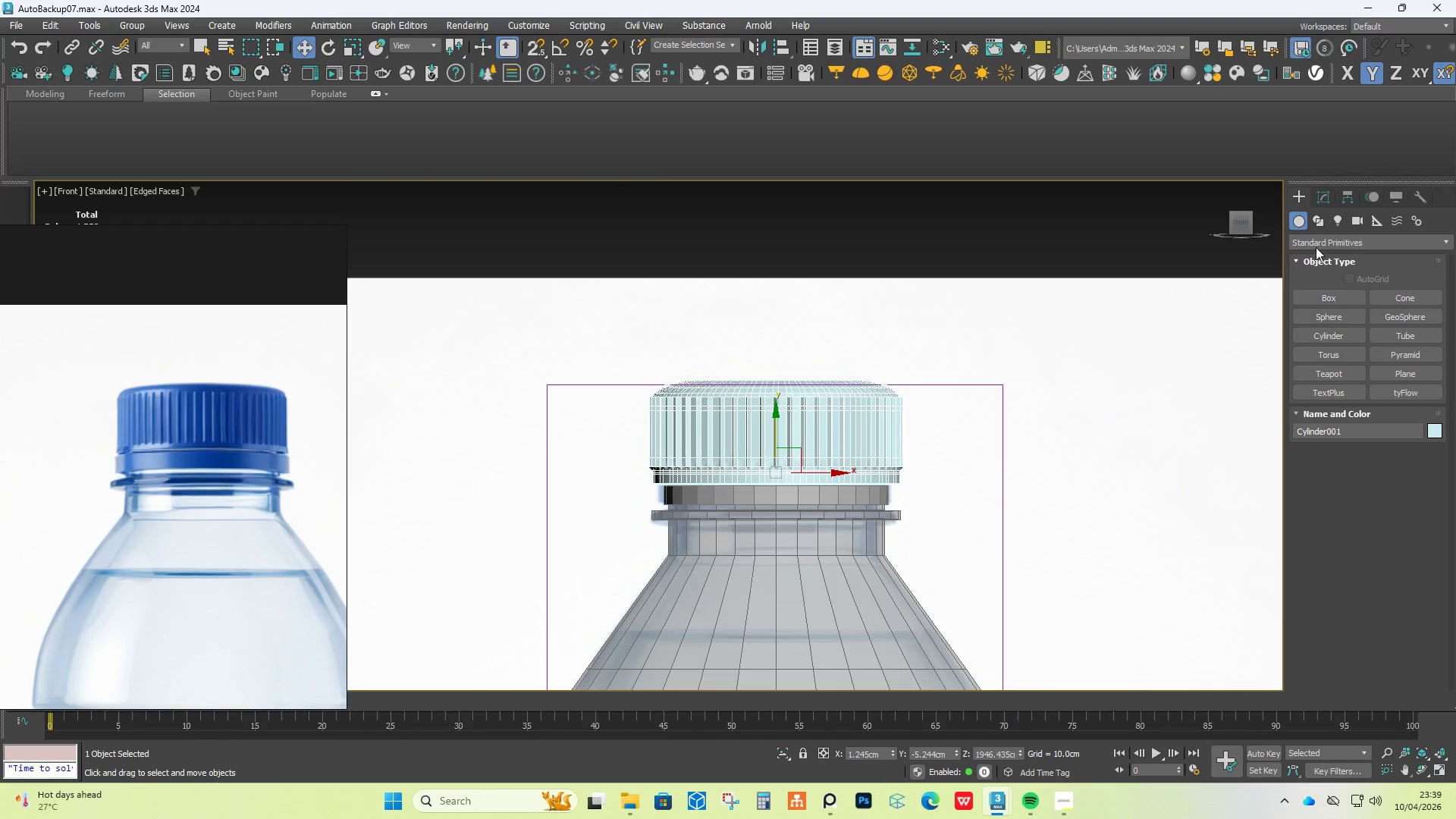 
left_click([1323, 201])
 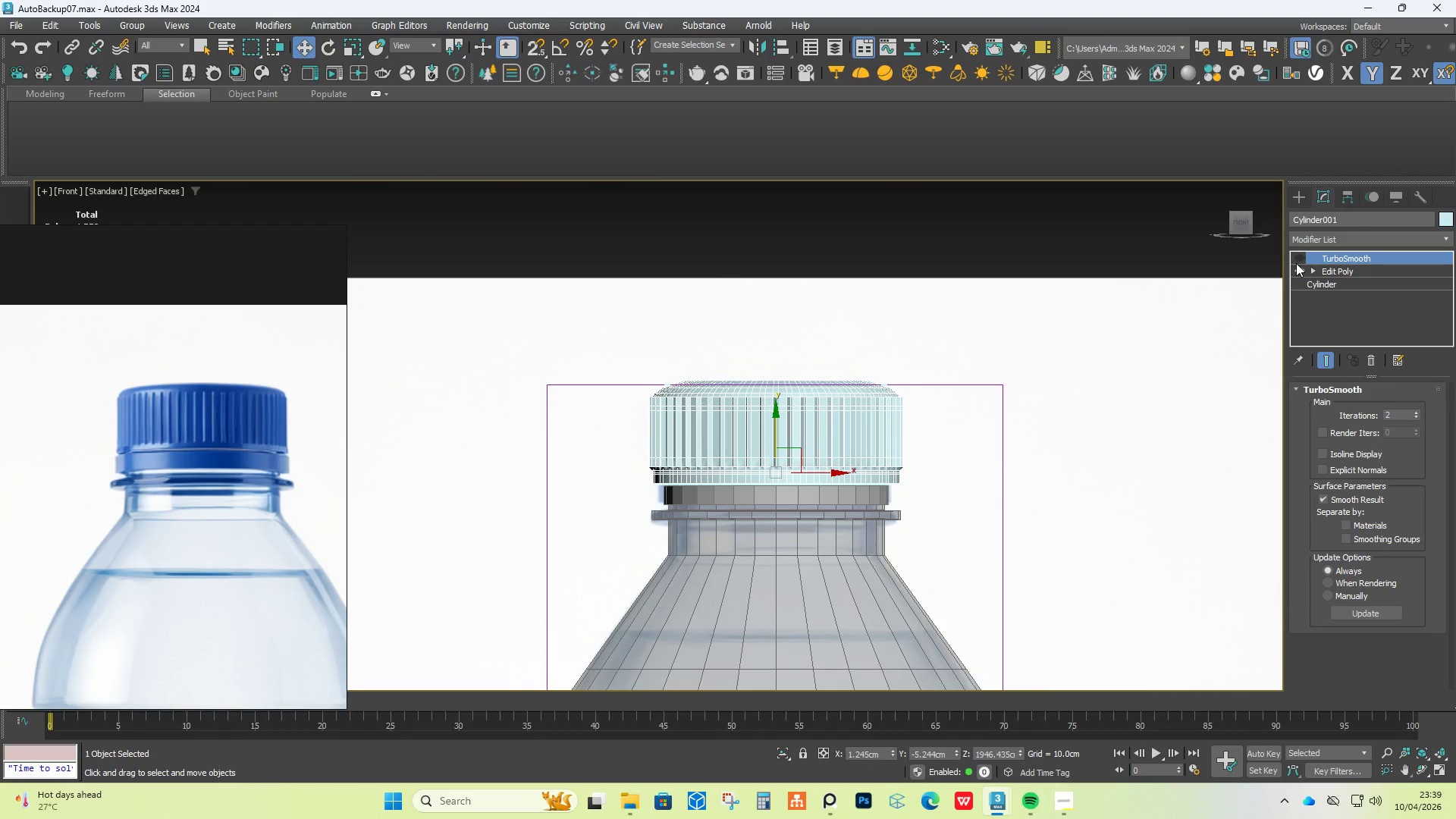 
left_click([1299, 259])
 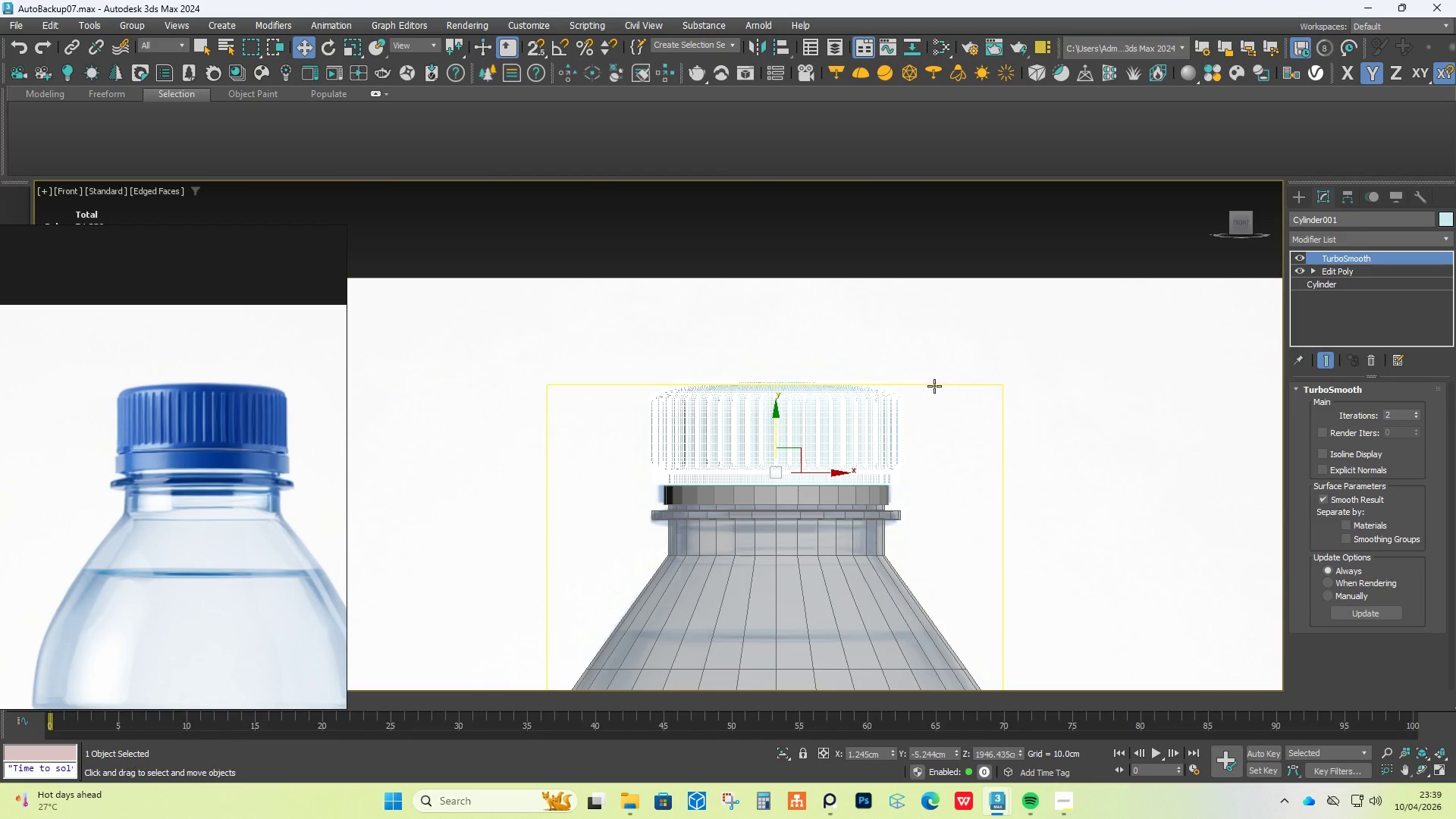 
key(F4)
 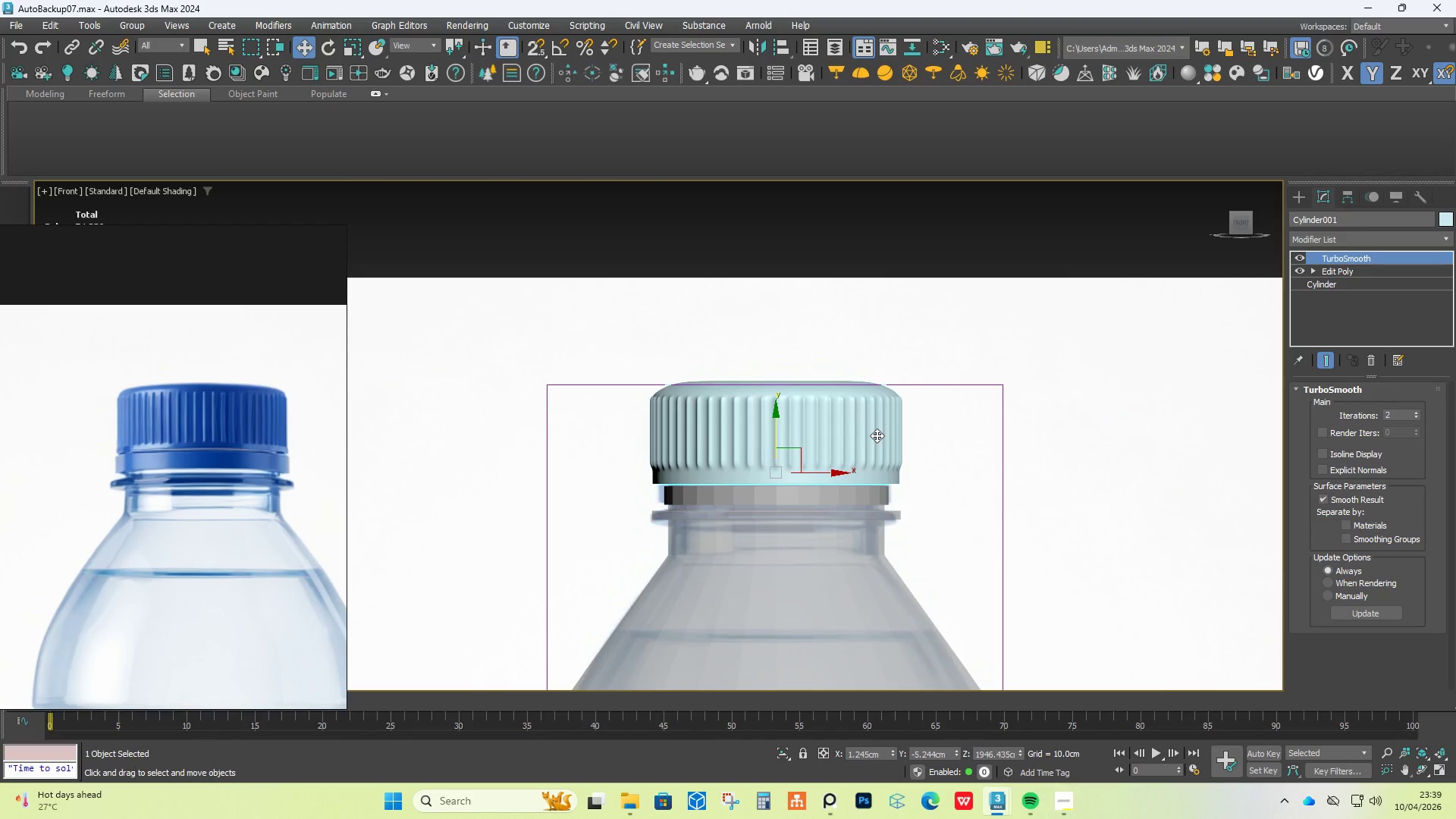 
left_click([920, 328])
 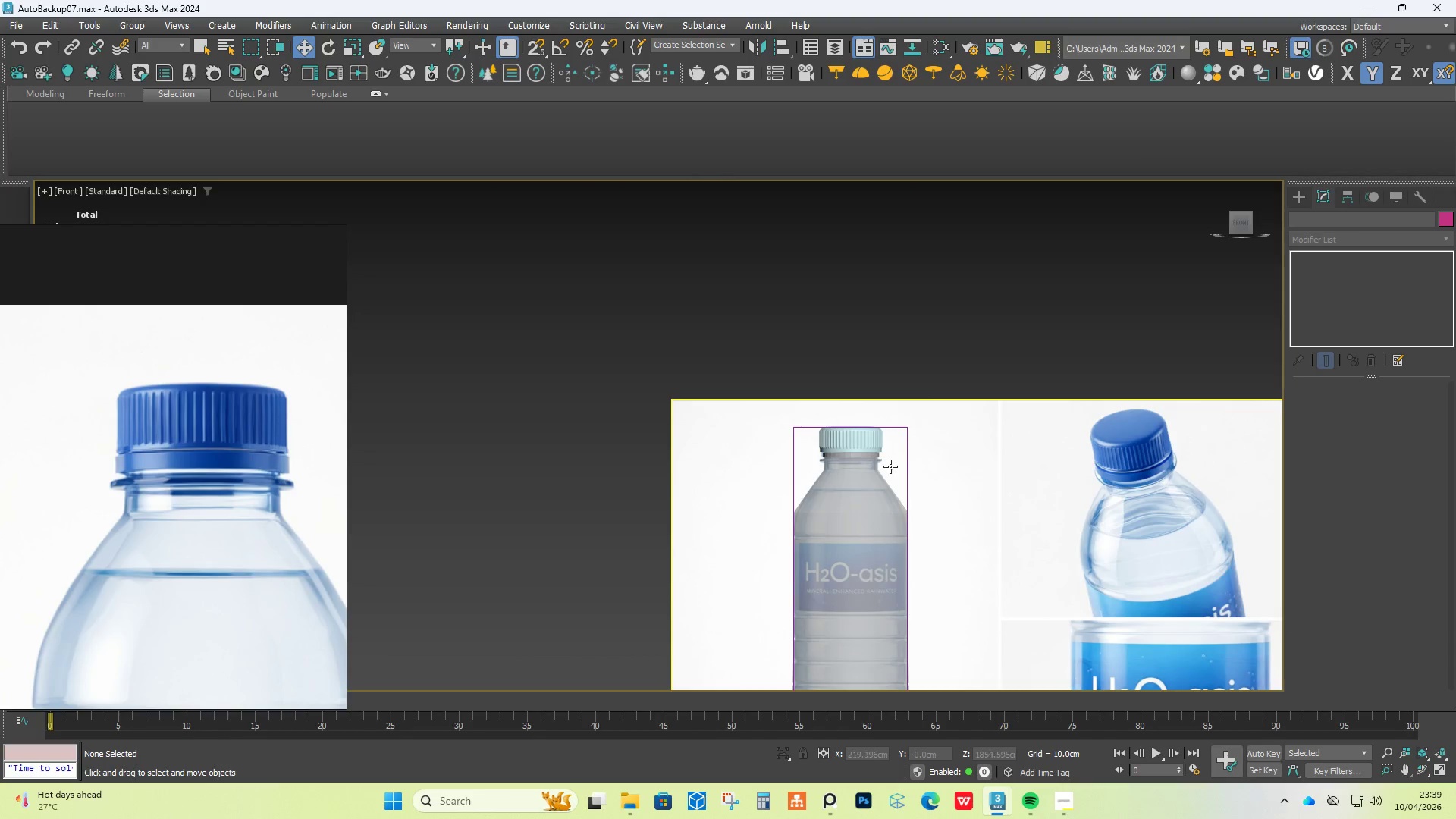 
scroll: coordinate [875, 442], scroll_direction: down, amount: 4.0
 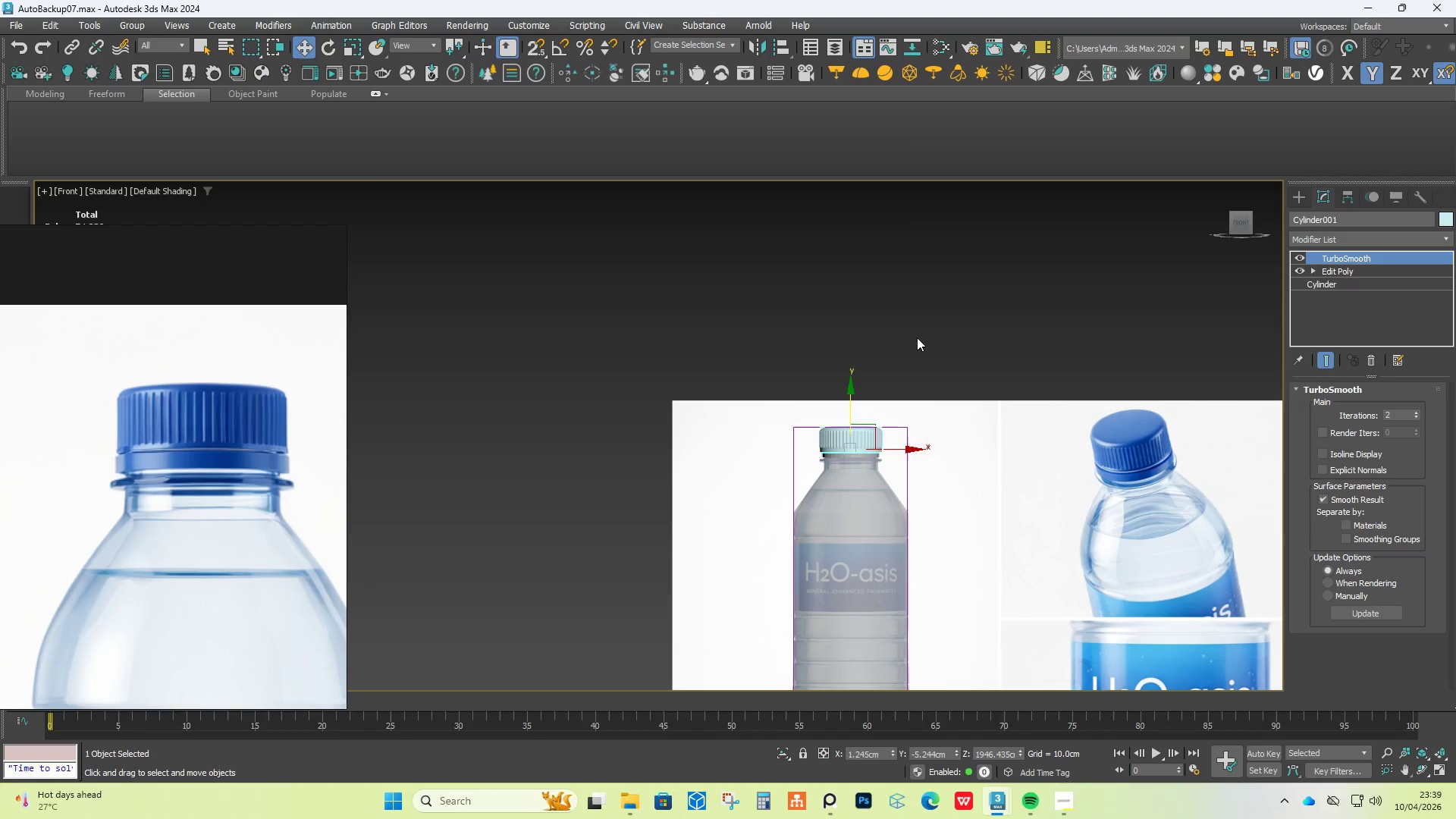 
scroll: coordinate [834, 467], scroll_direction: up, amount: 4.0
 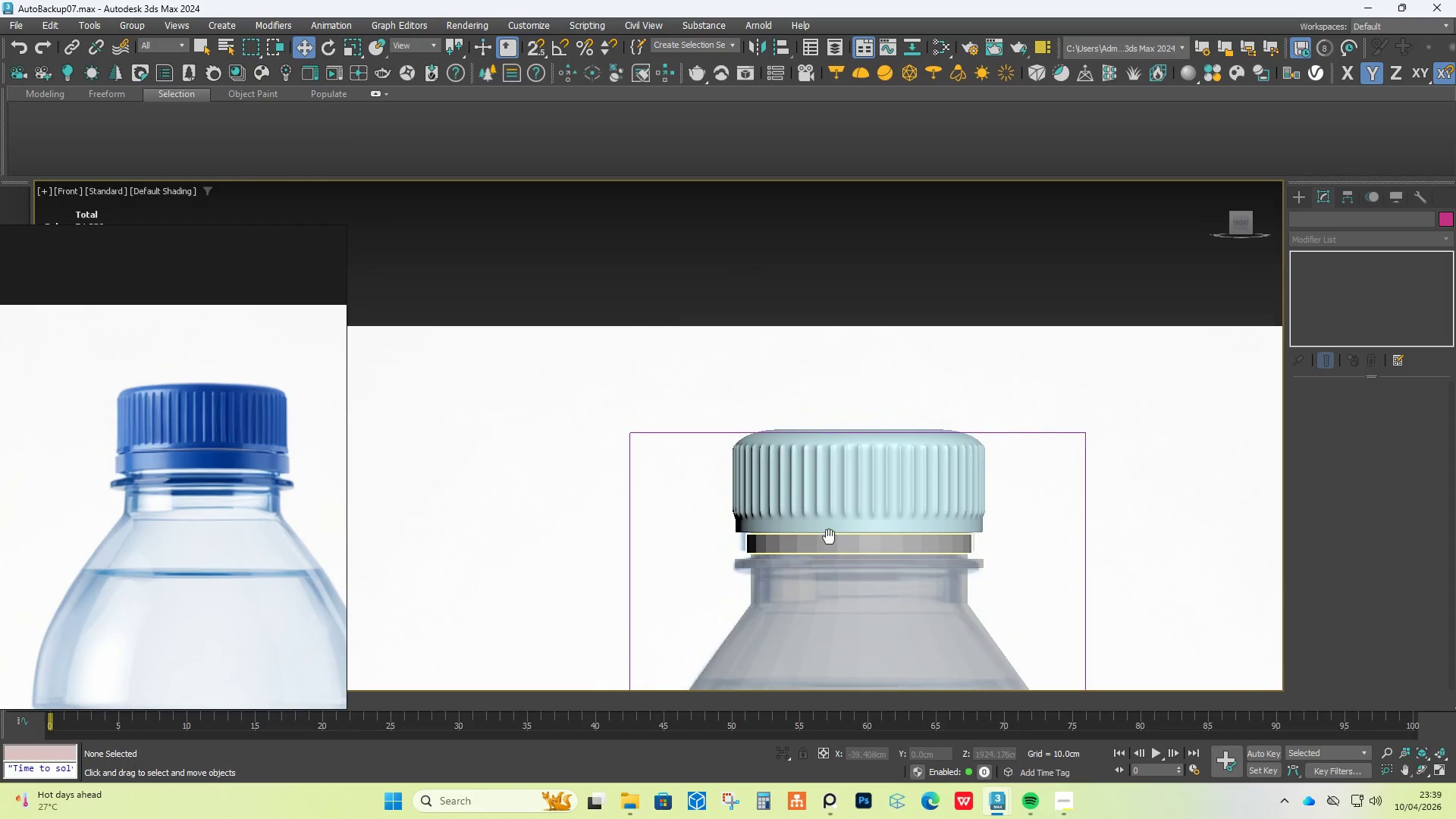 
left_click([841, 490])
 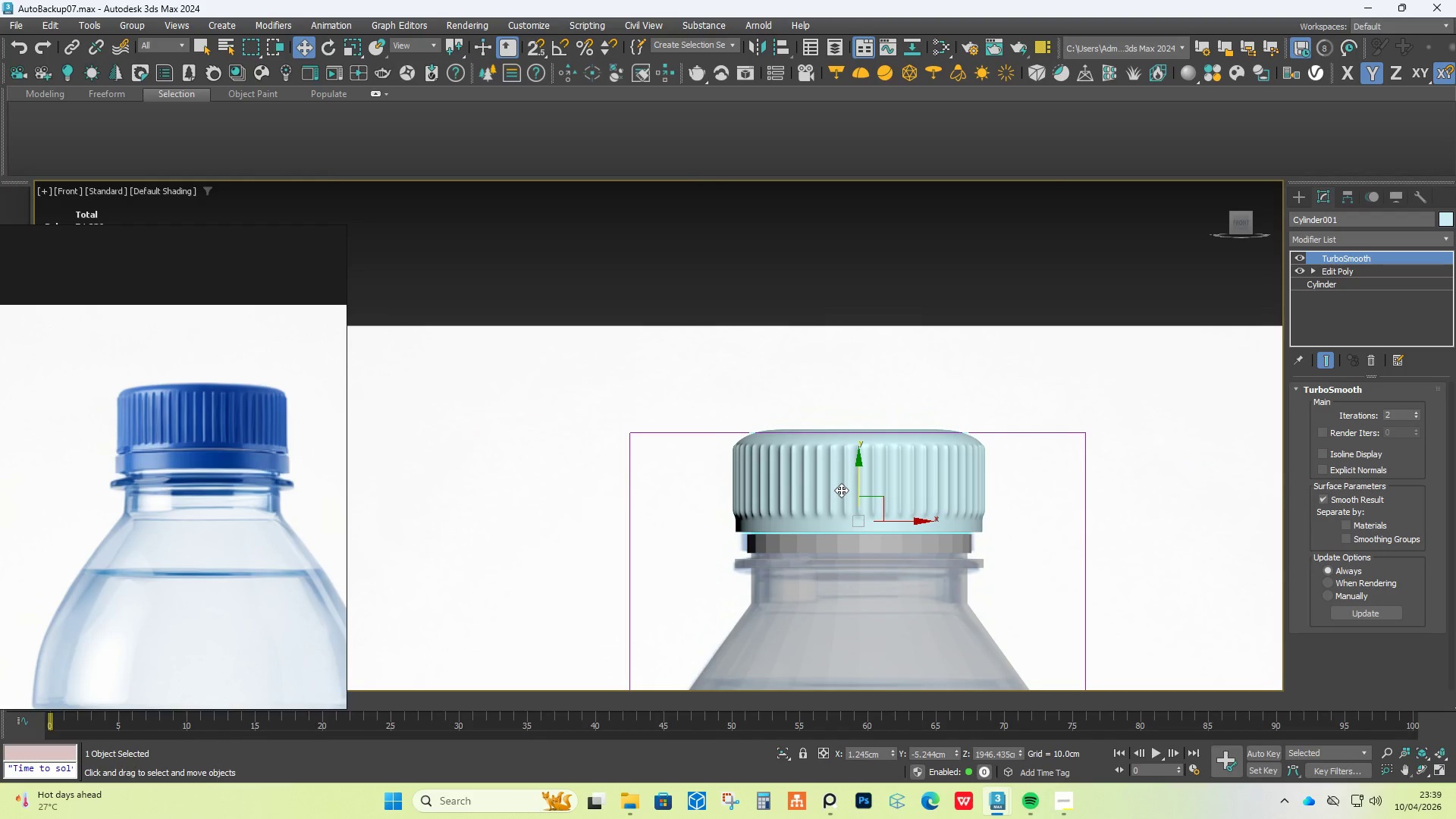 
scroll: coordinate [776, 437], scroll_direction: up, amount: 4.0
 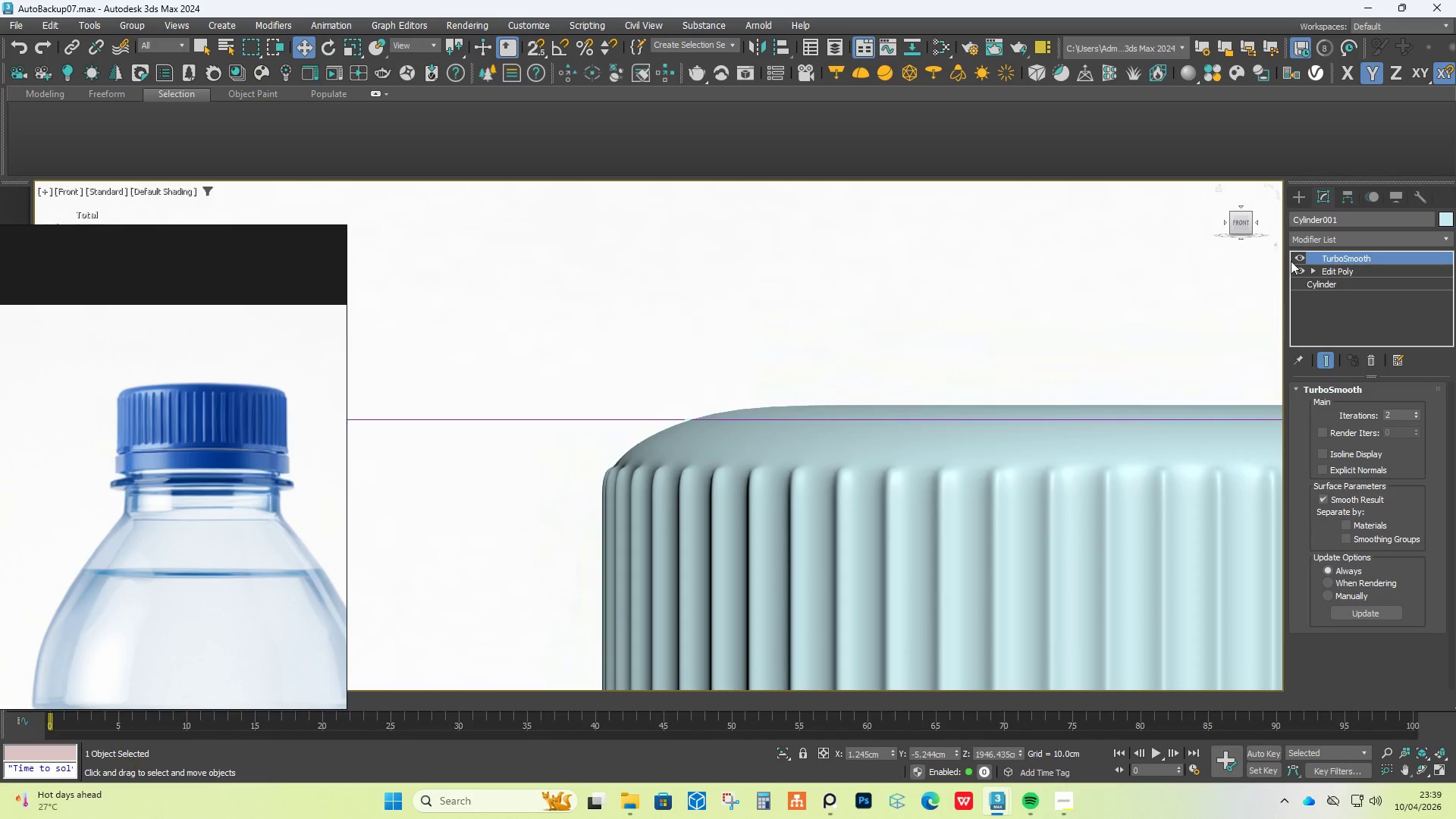 
left_click([1295, 258])
 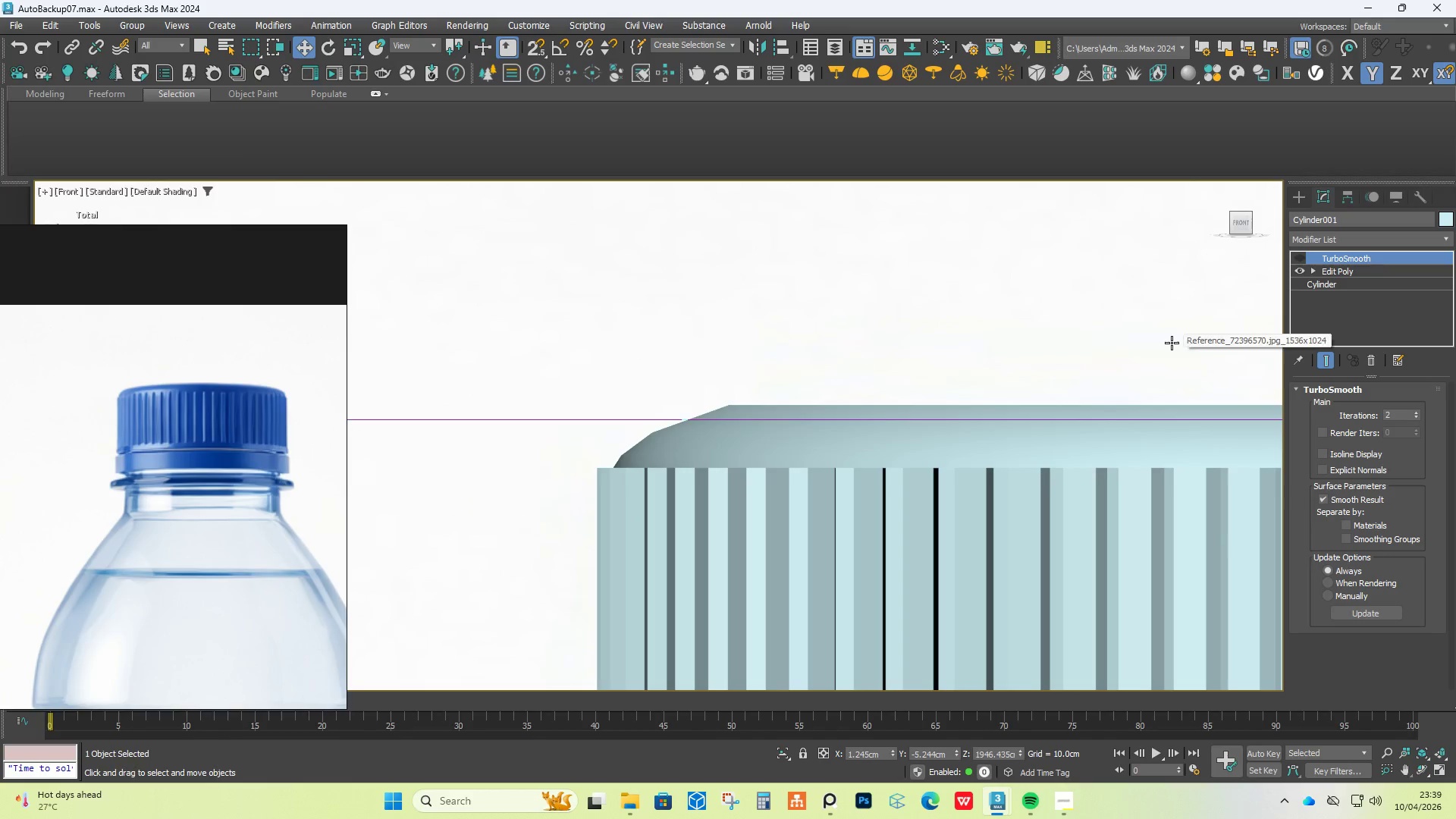 
hold_key(key=AltLeft, duration=1.36)
 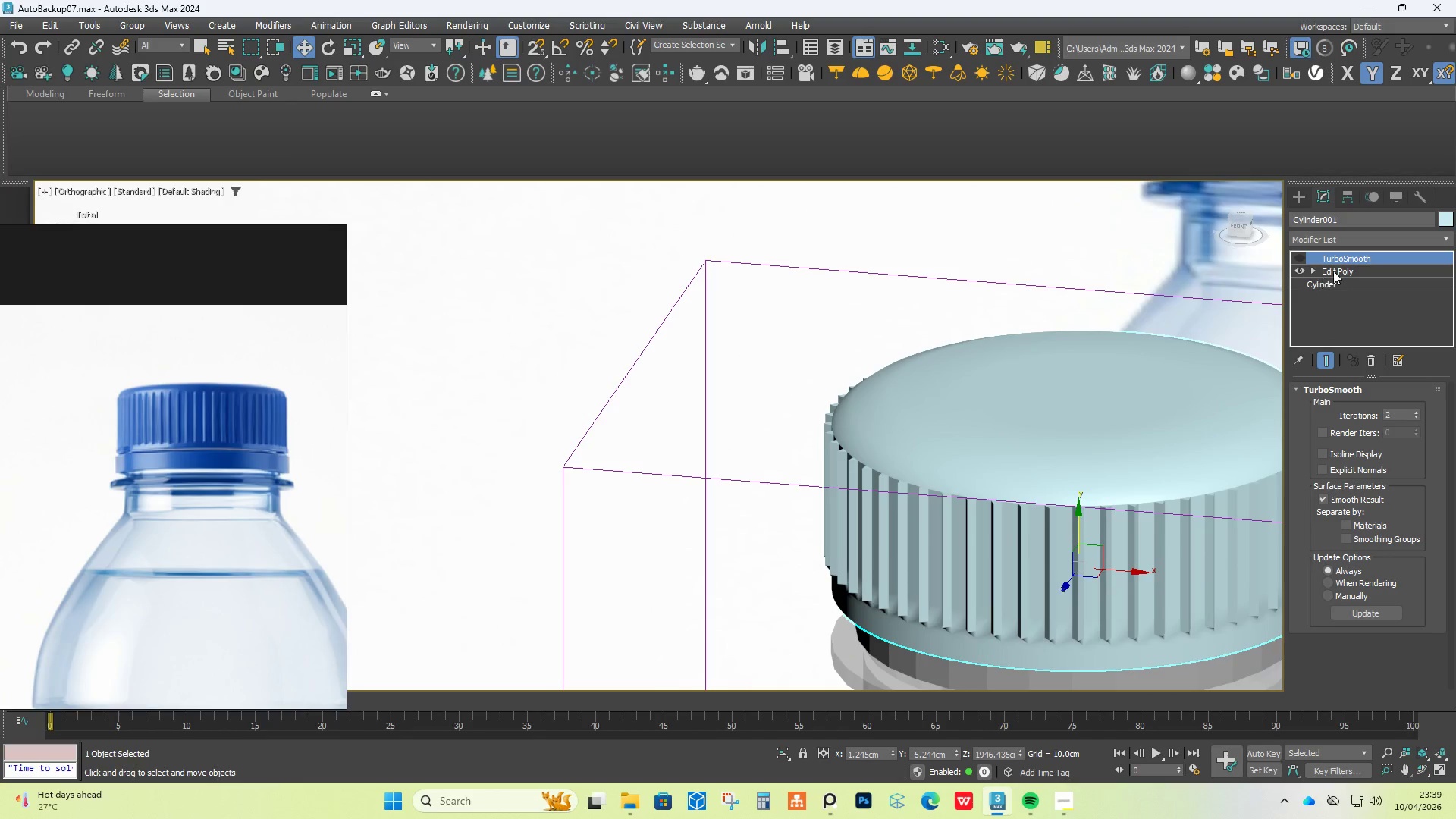 
scroll: coordinate [1049, 371], scroll_direction: down, amount: 2.0
 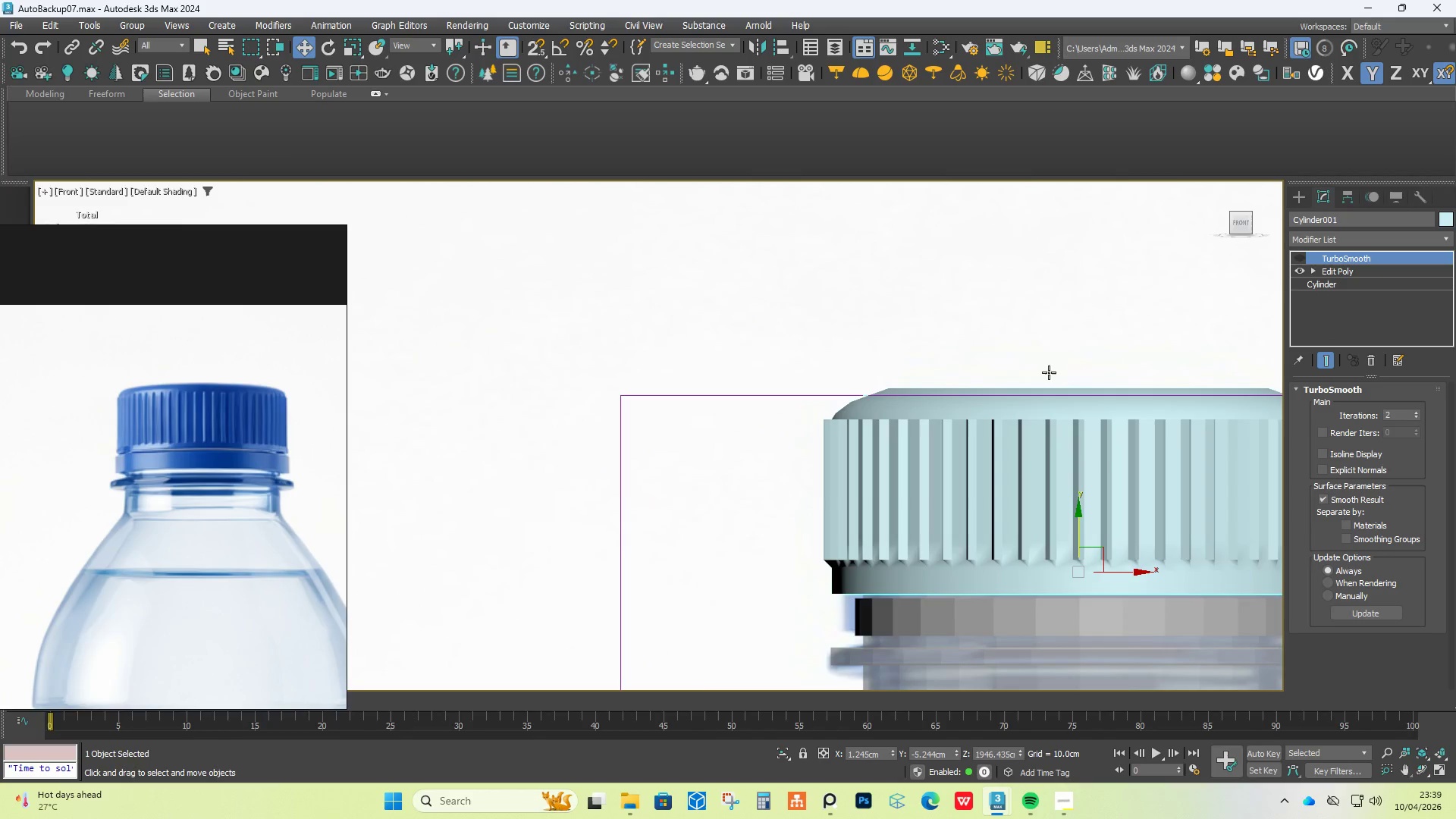 
key(F4)
 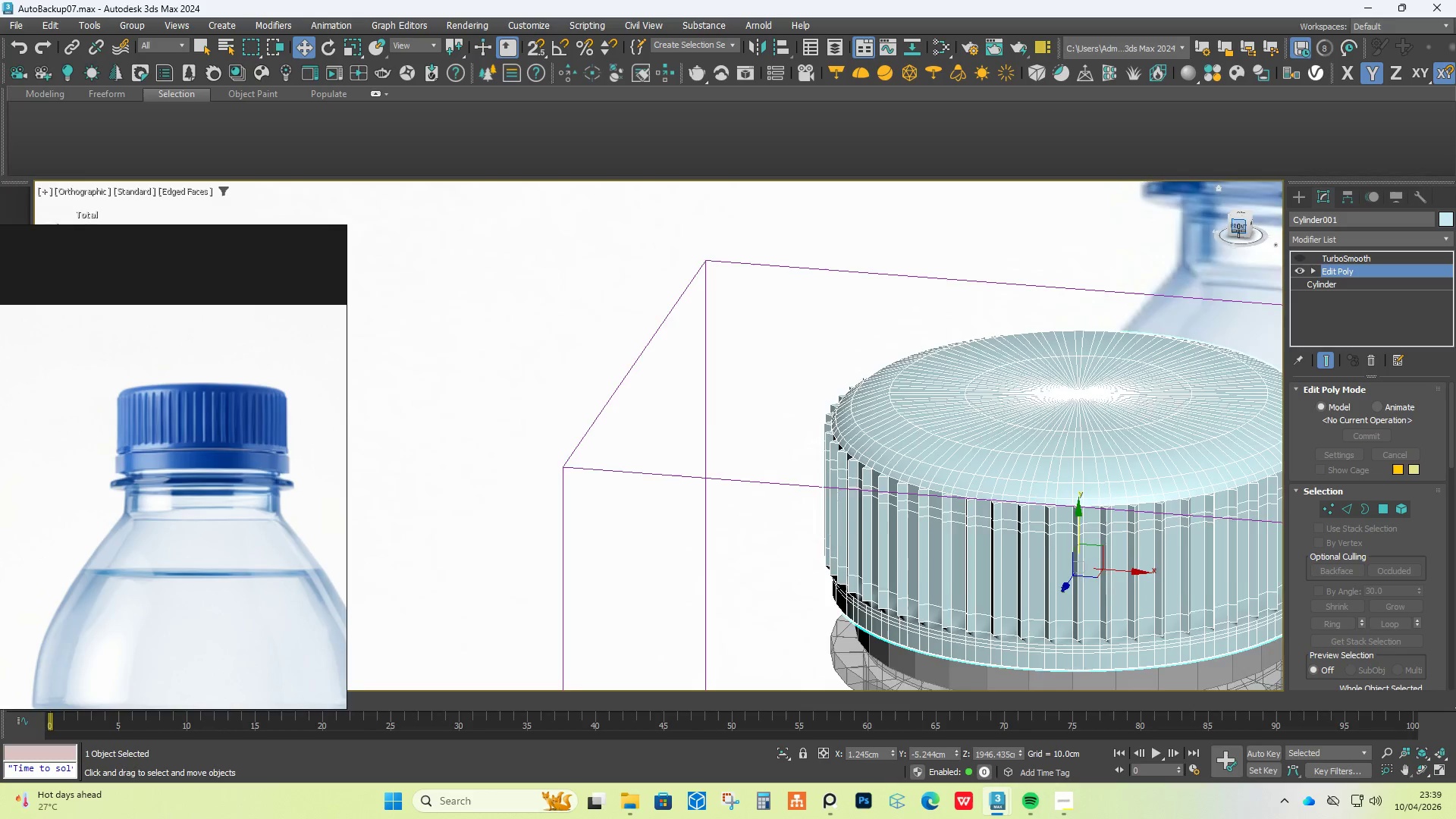 
scroll: coordinate [1094, 379], scroll_direction: down, amount: 1.0
 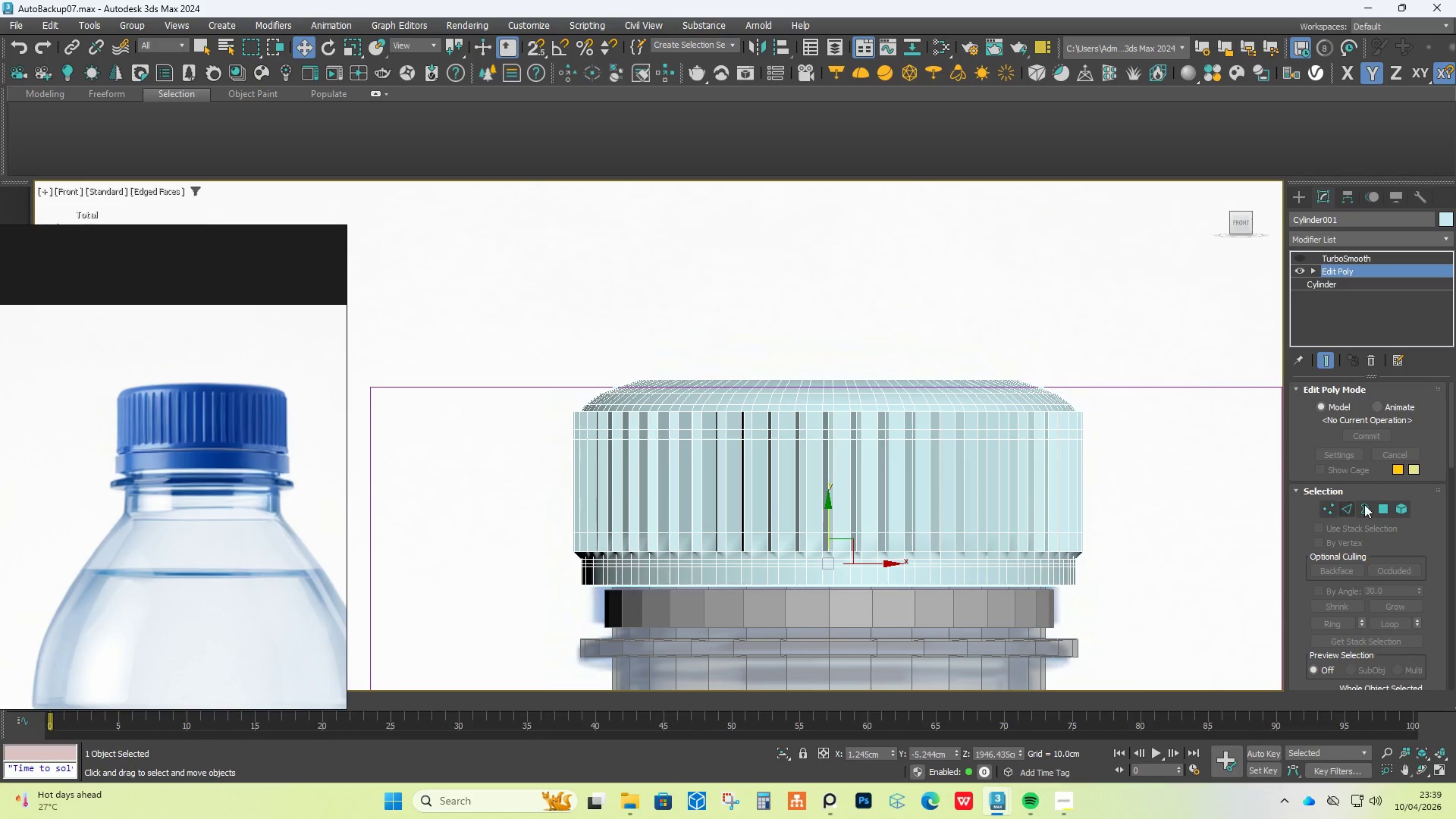 
left_click([1383, 506])
 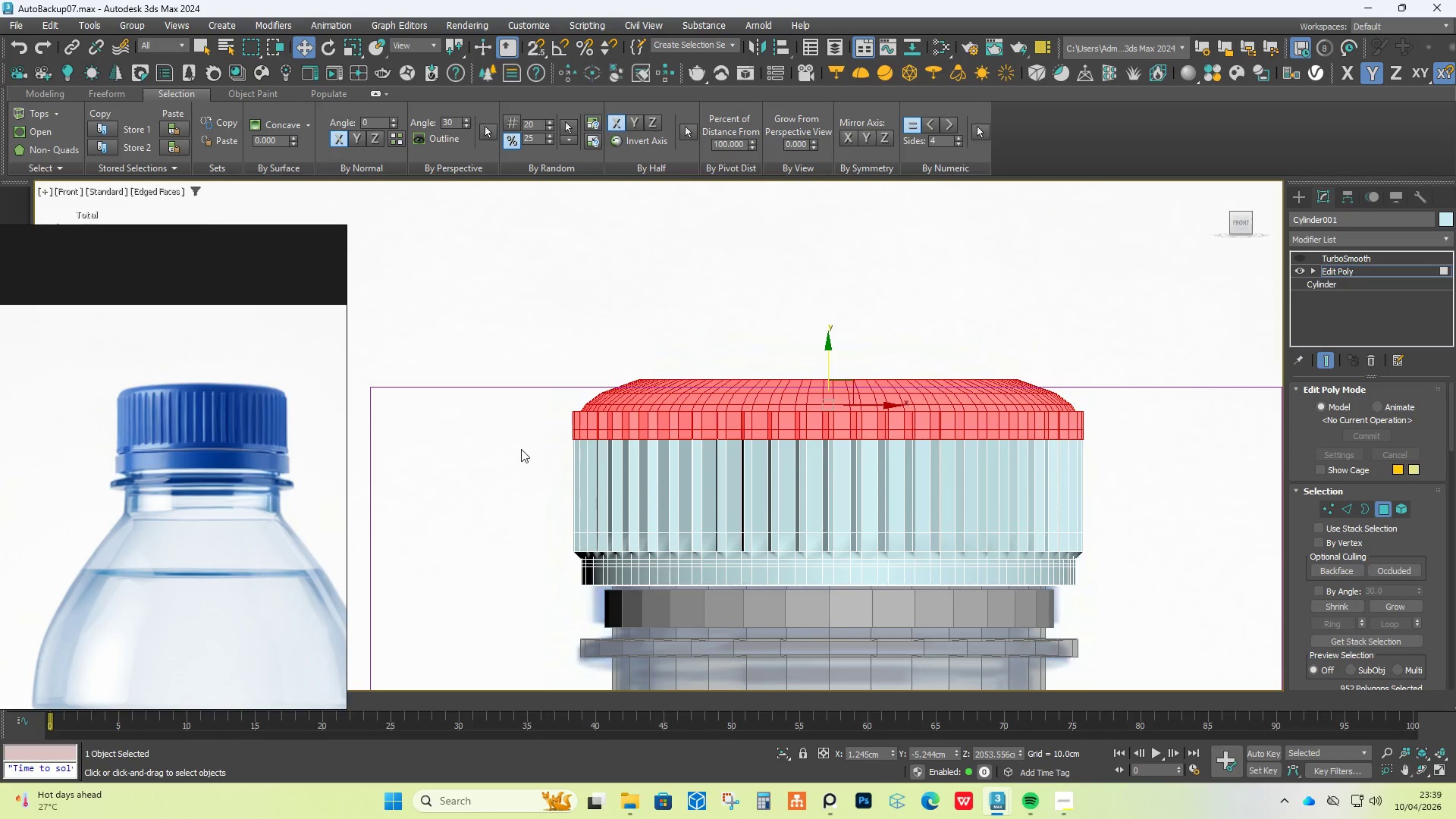 
left_click_drag(start_coordinate=[463, 433], to_coordinate=[1132, 510])
 